 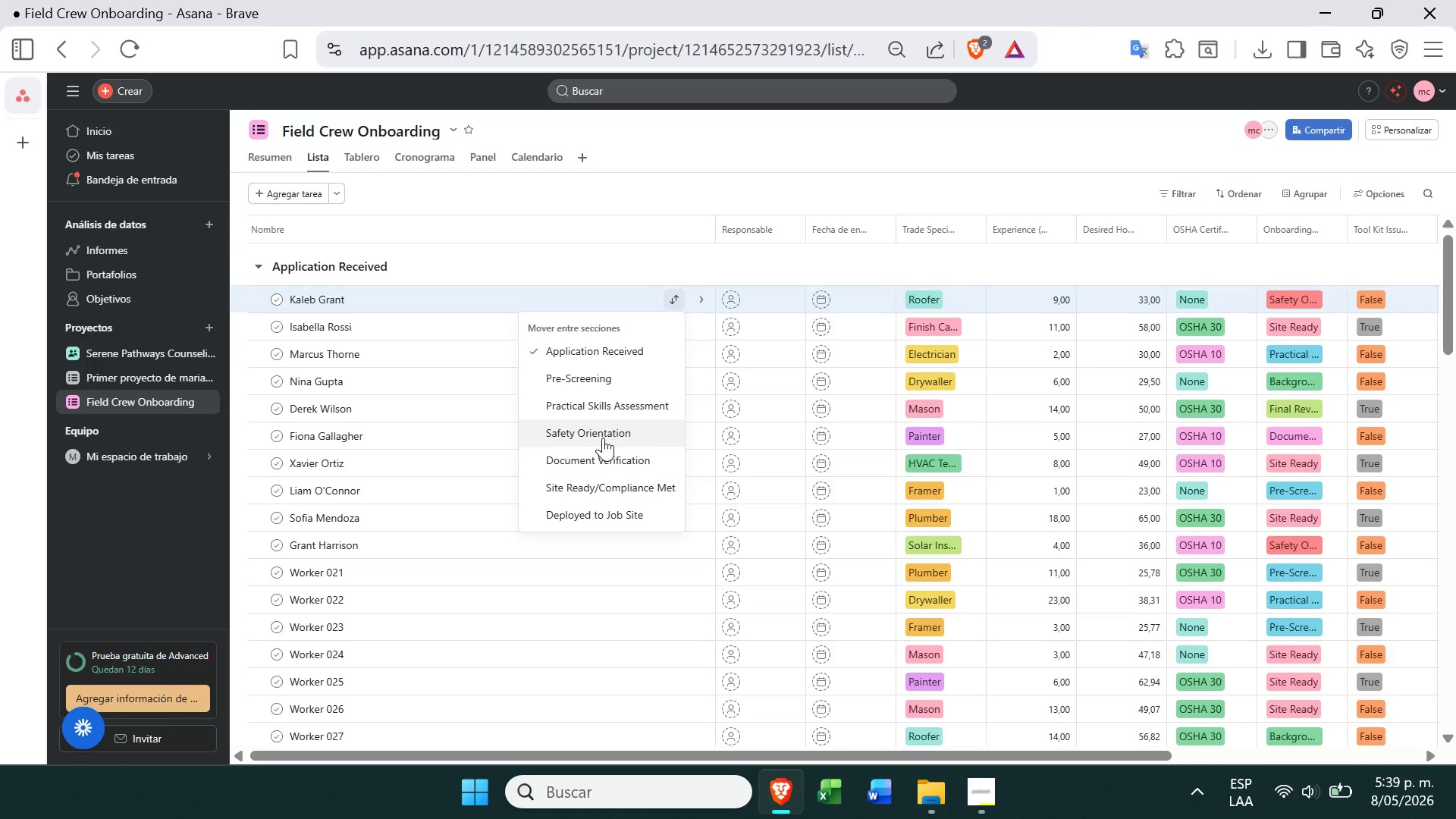 
left_click([672, 304])
 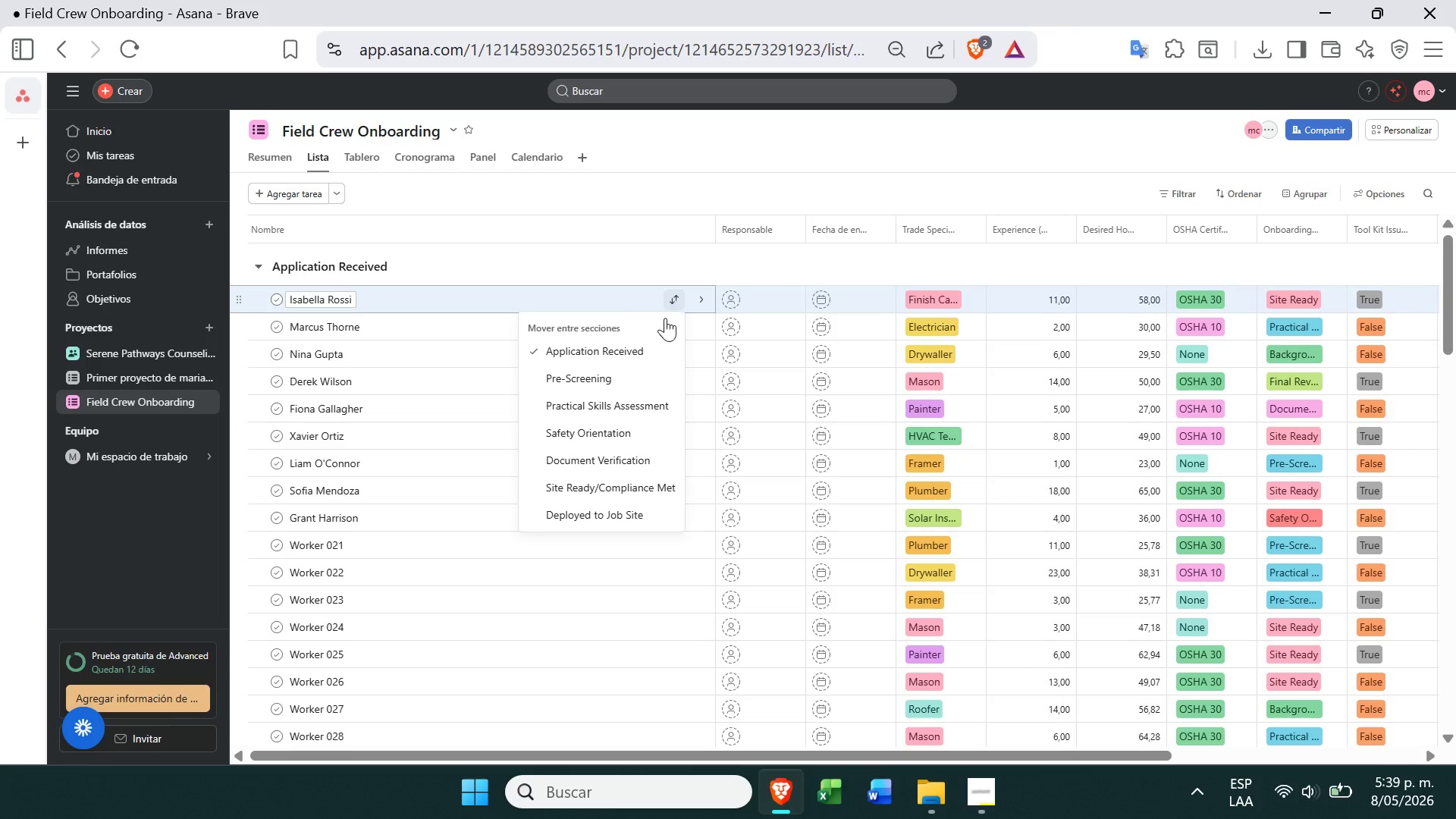 
left_click([611, 403])
 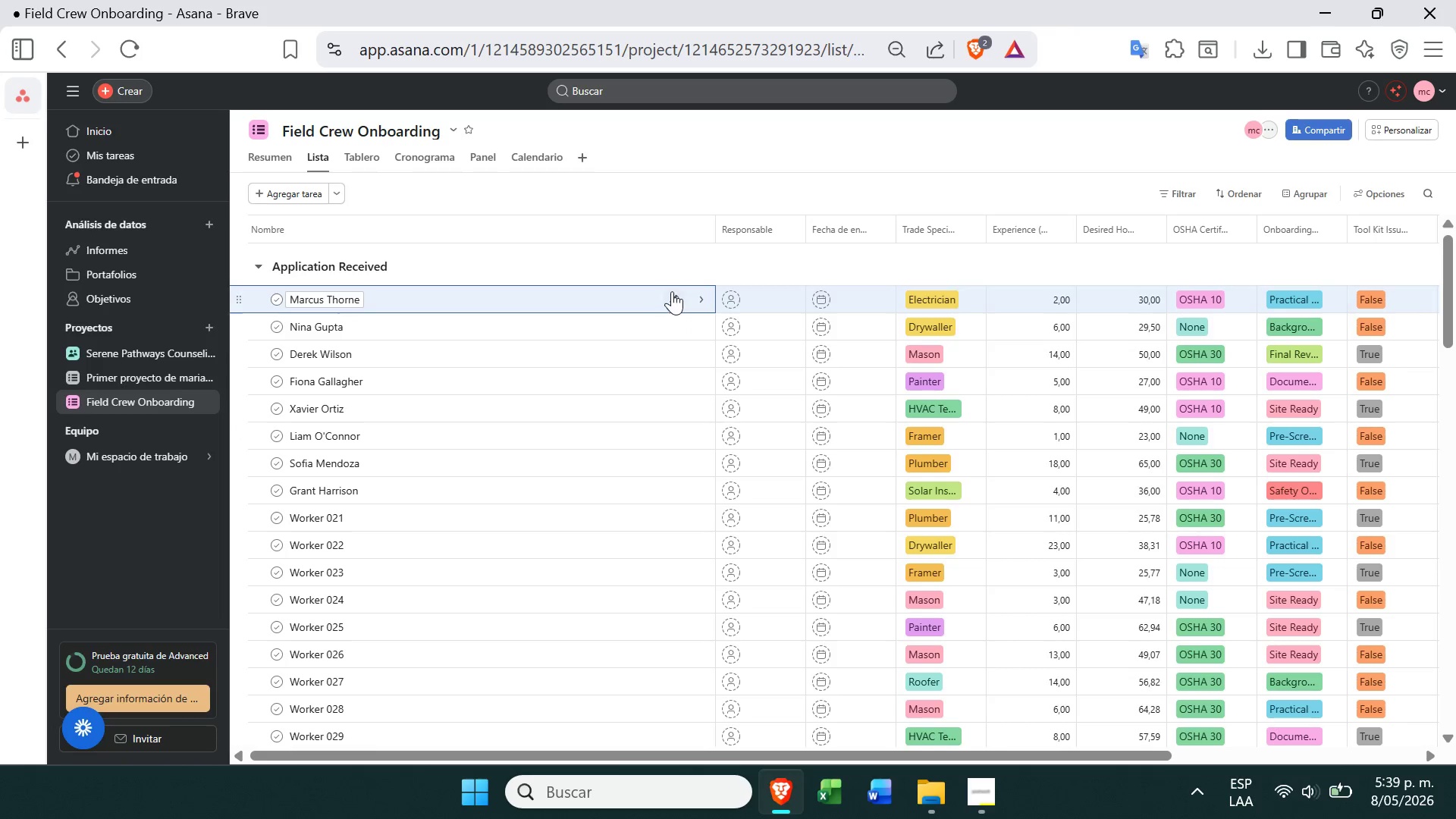 
left_click([670, 301])
 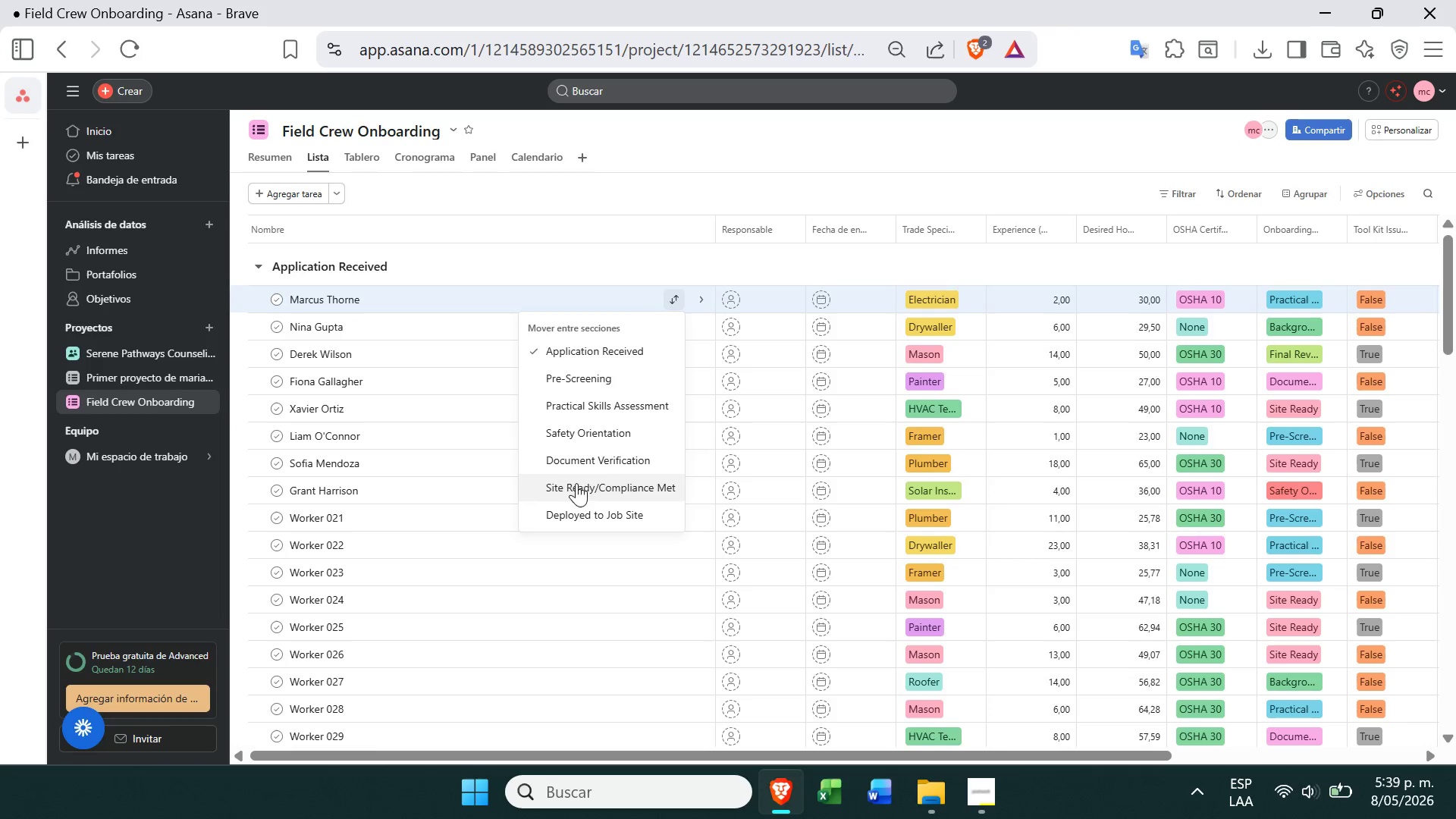 
left_click([592, 465])
 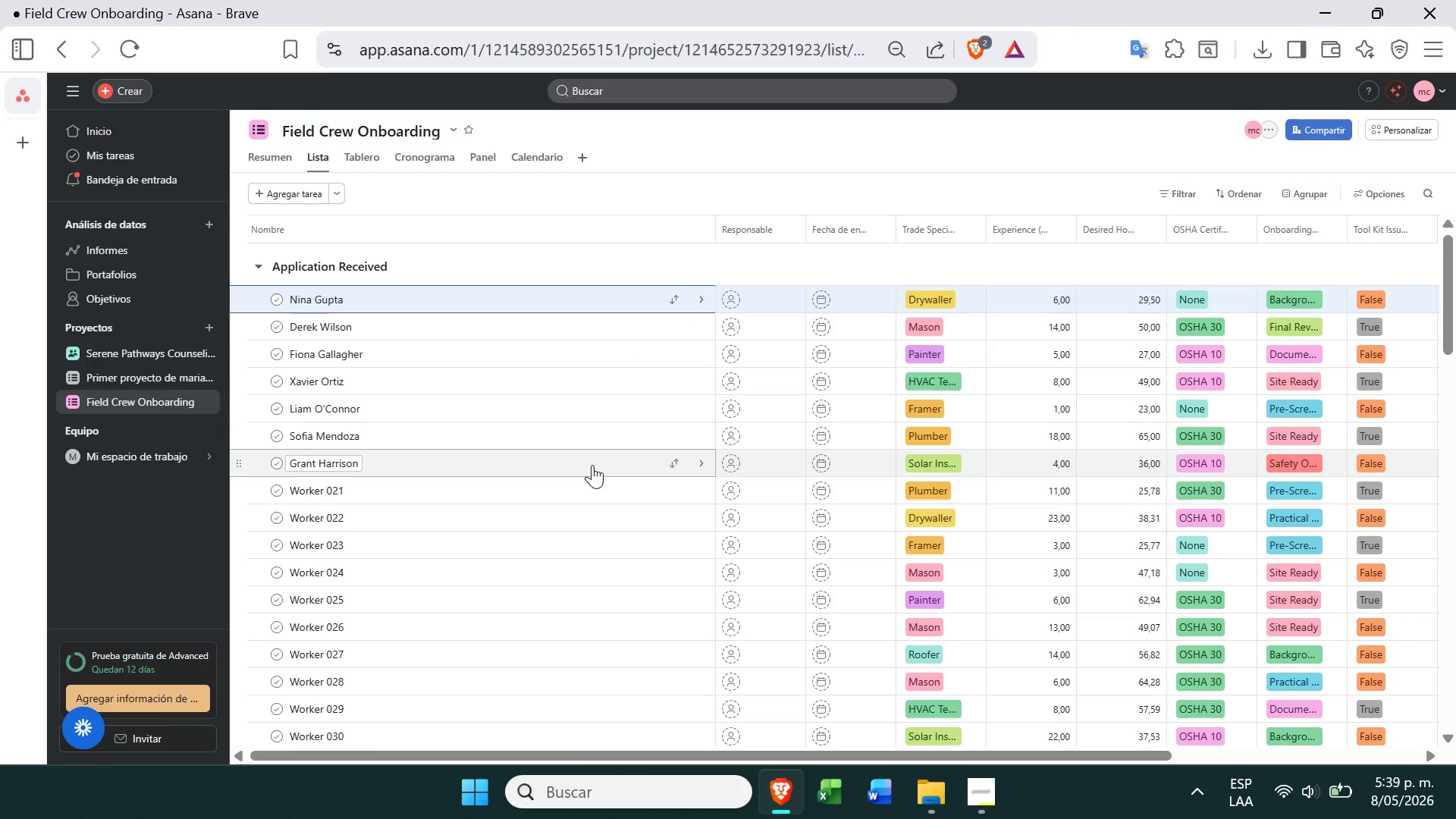 
left_click([671, 303])
 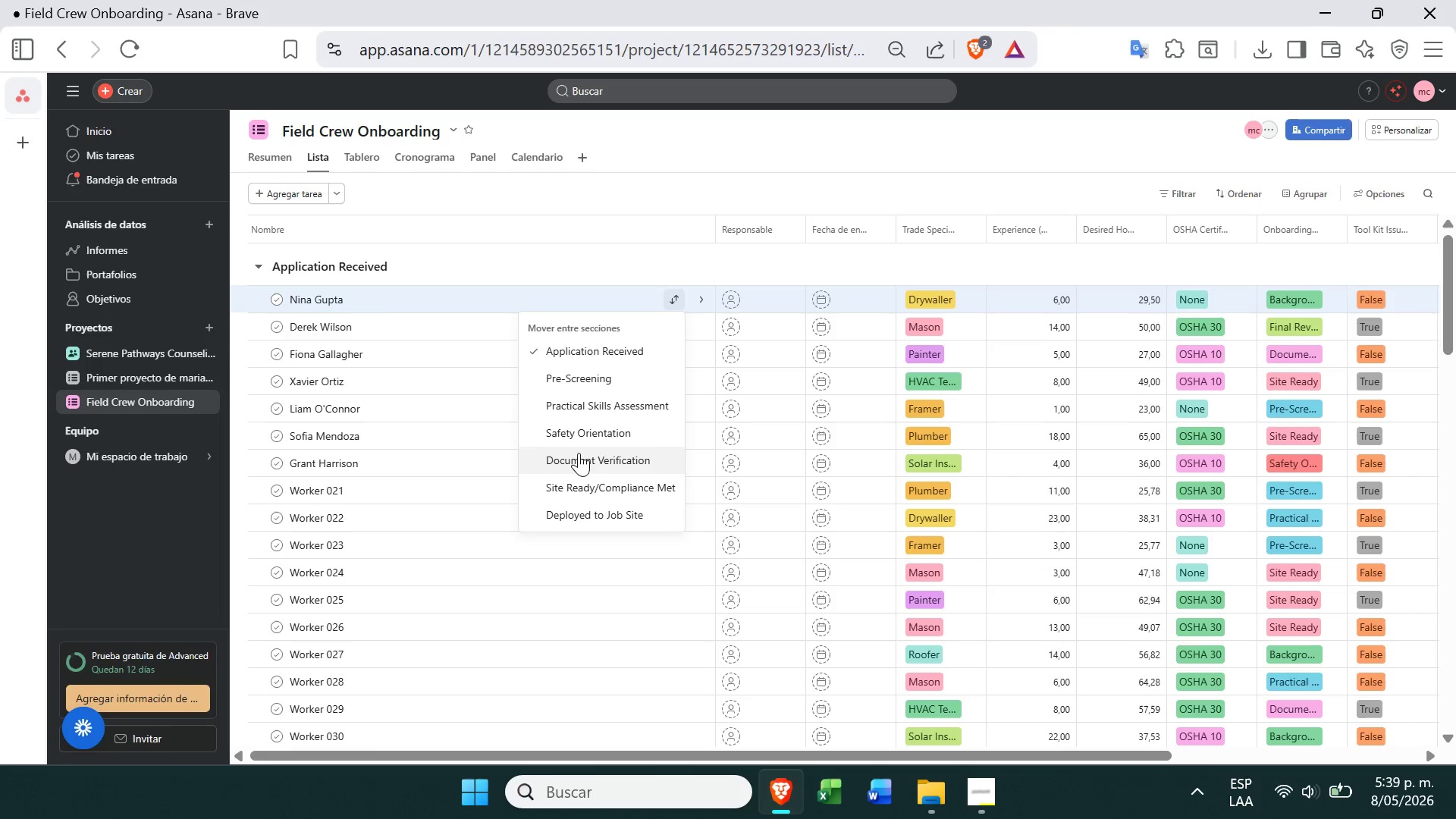 
left_click([580, 459])
 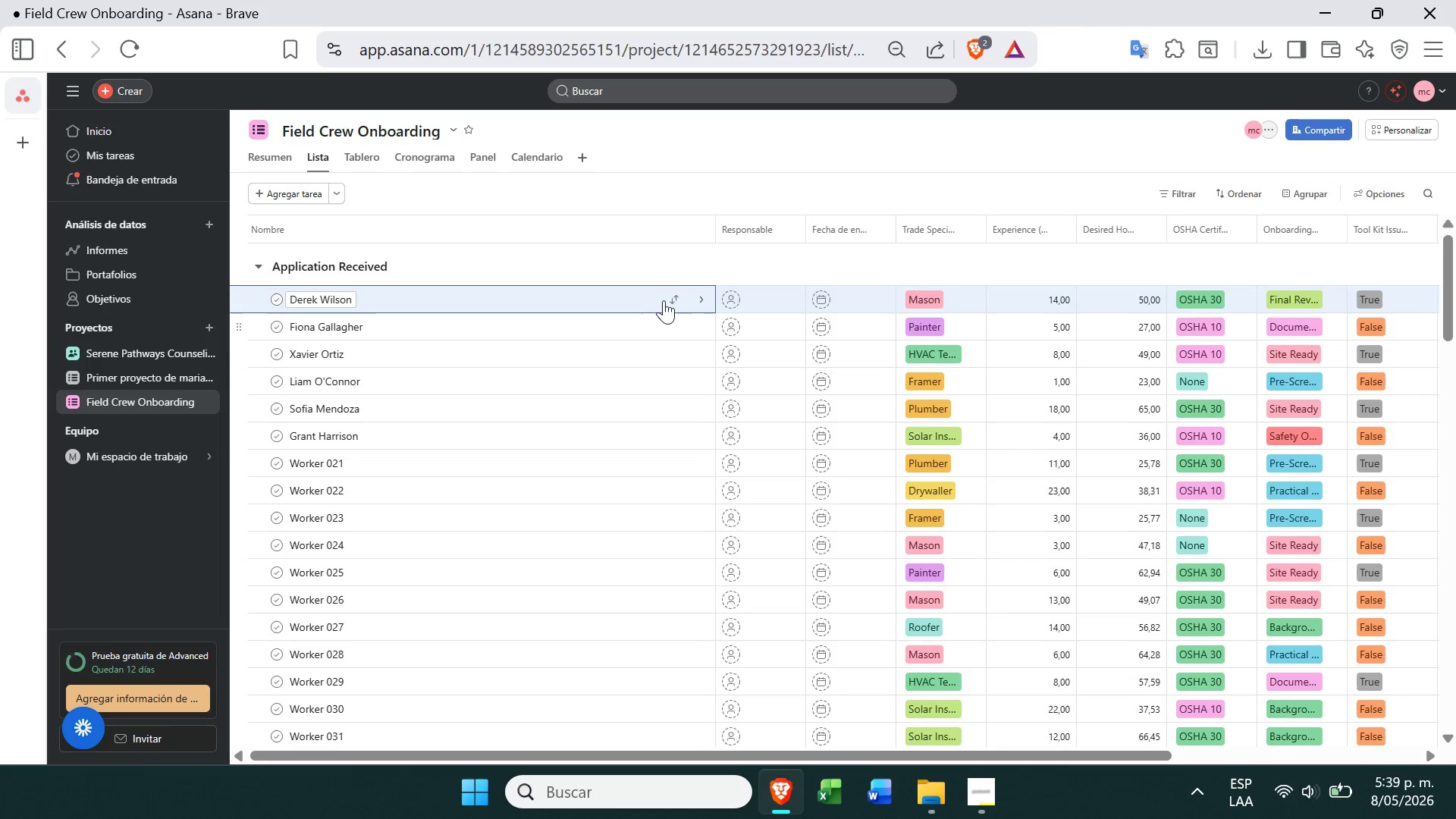 
left_click([673, 297])
 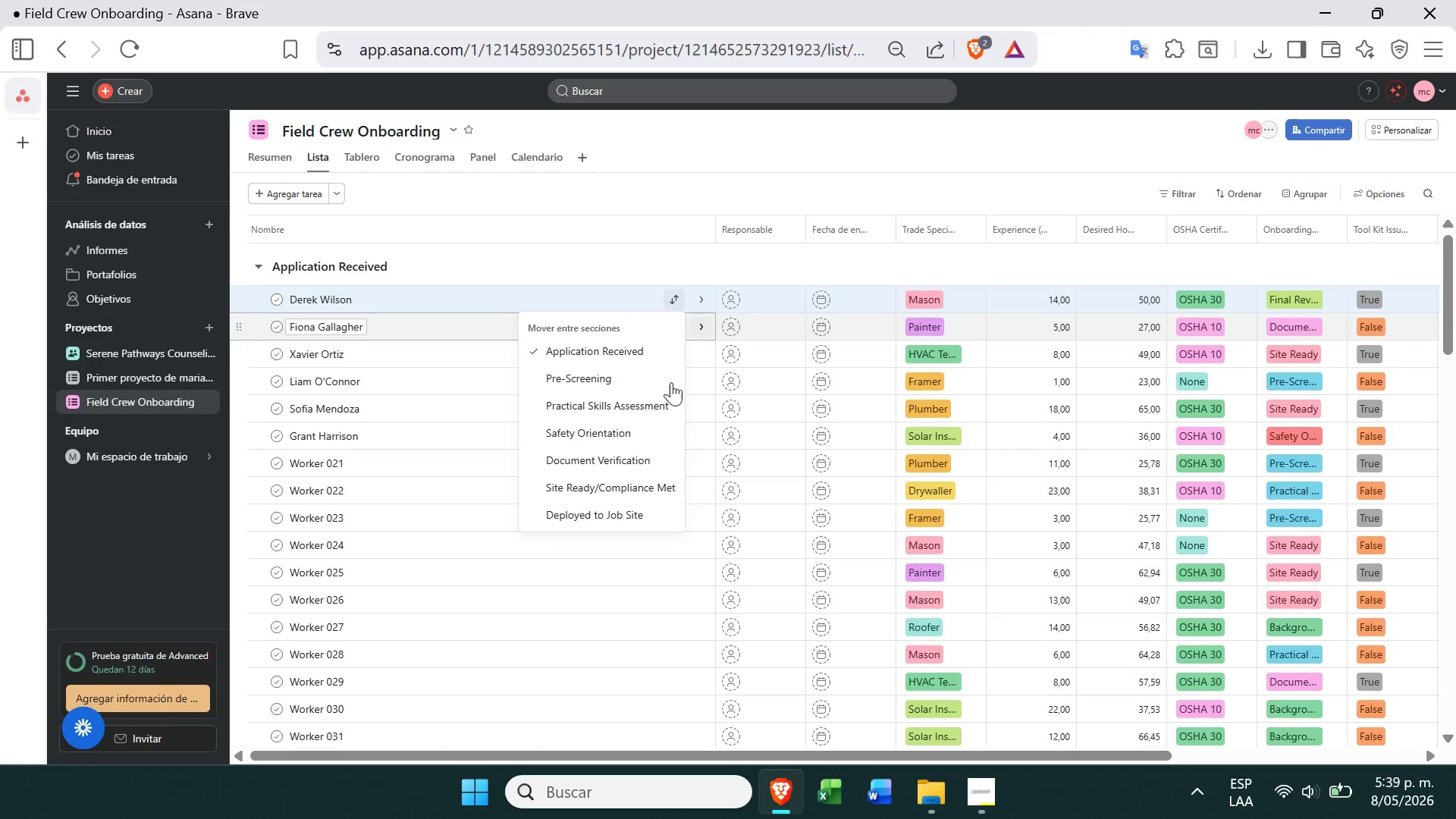 
left_click([645, 479])
 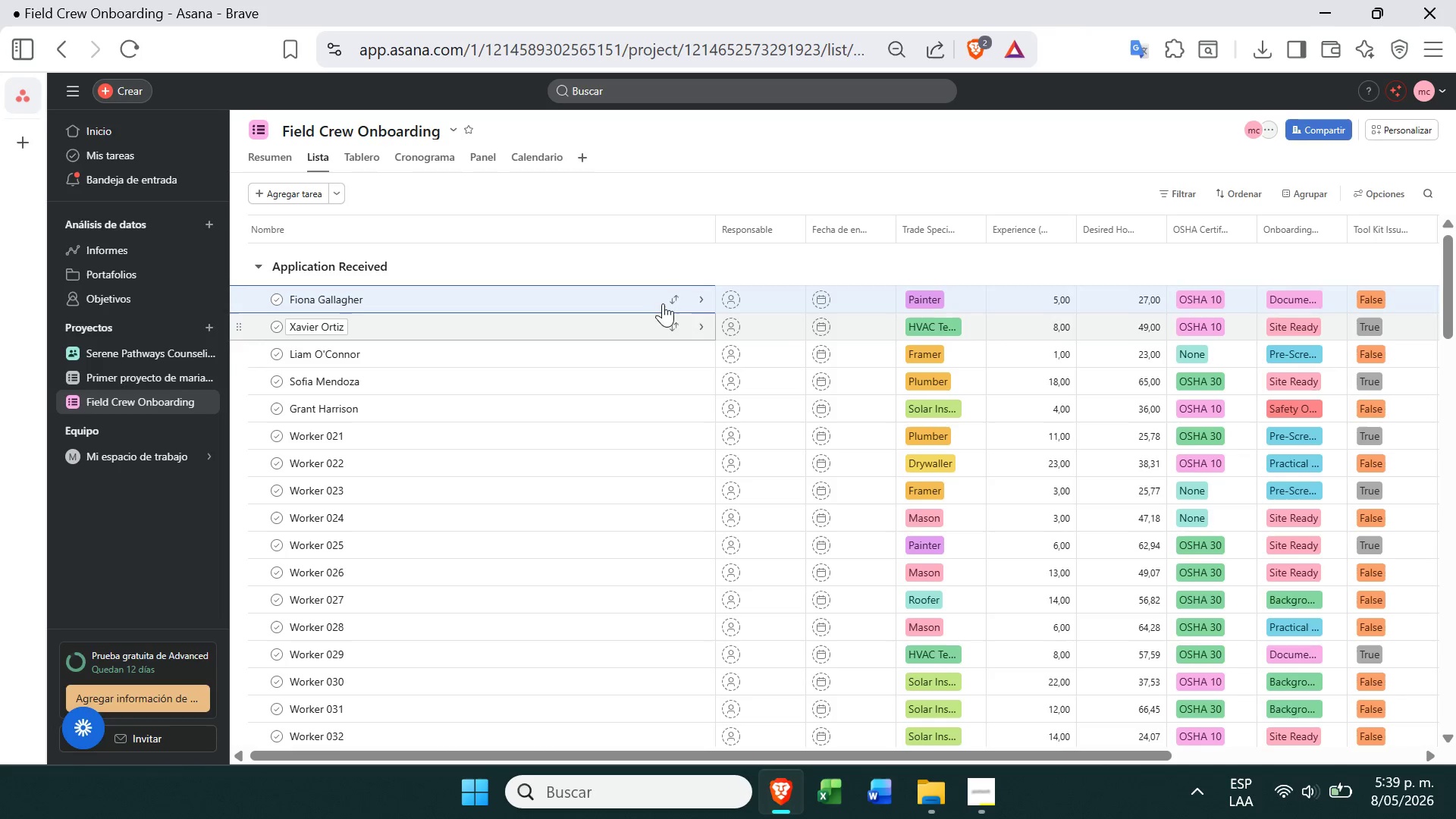 
left_click([667, 297])
 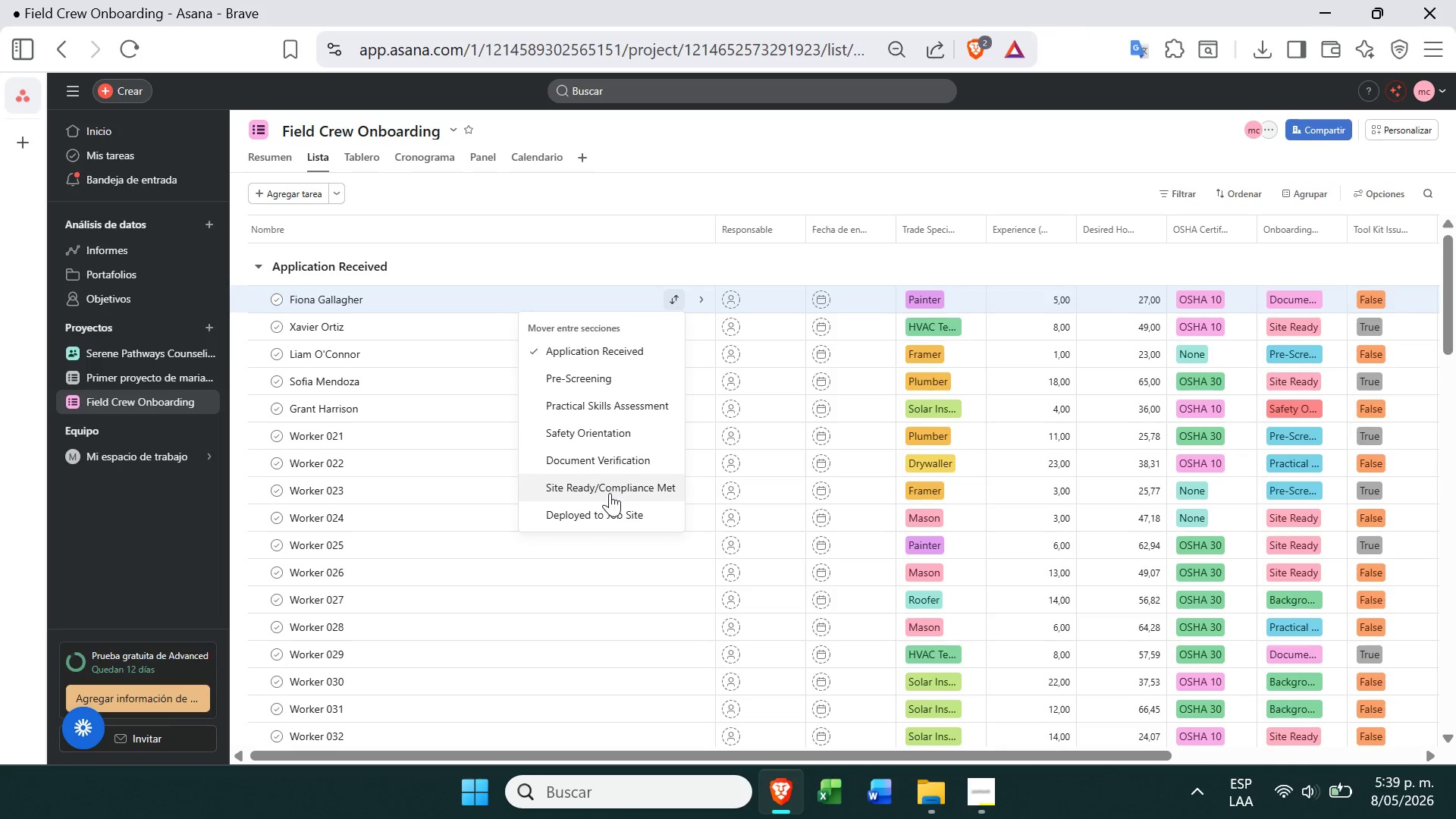 
left_click([607, 495])
 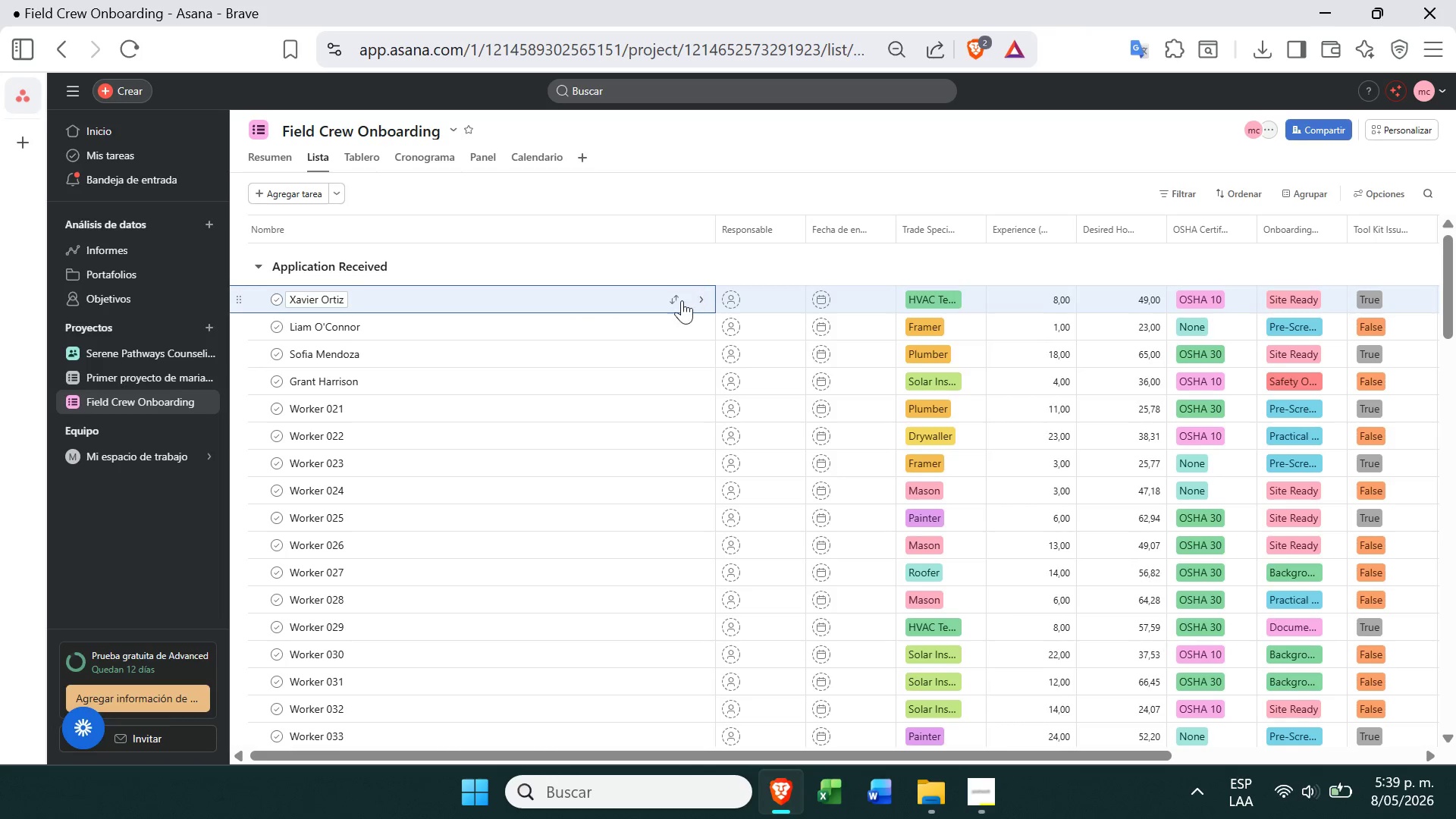 
left_click([671, 302])
 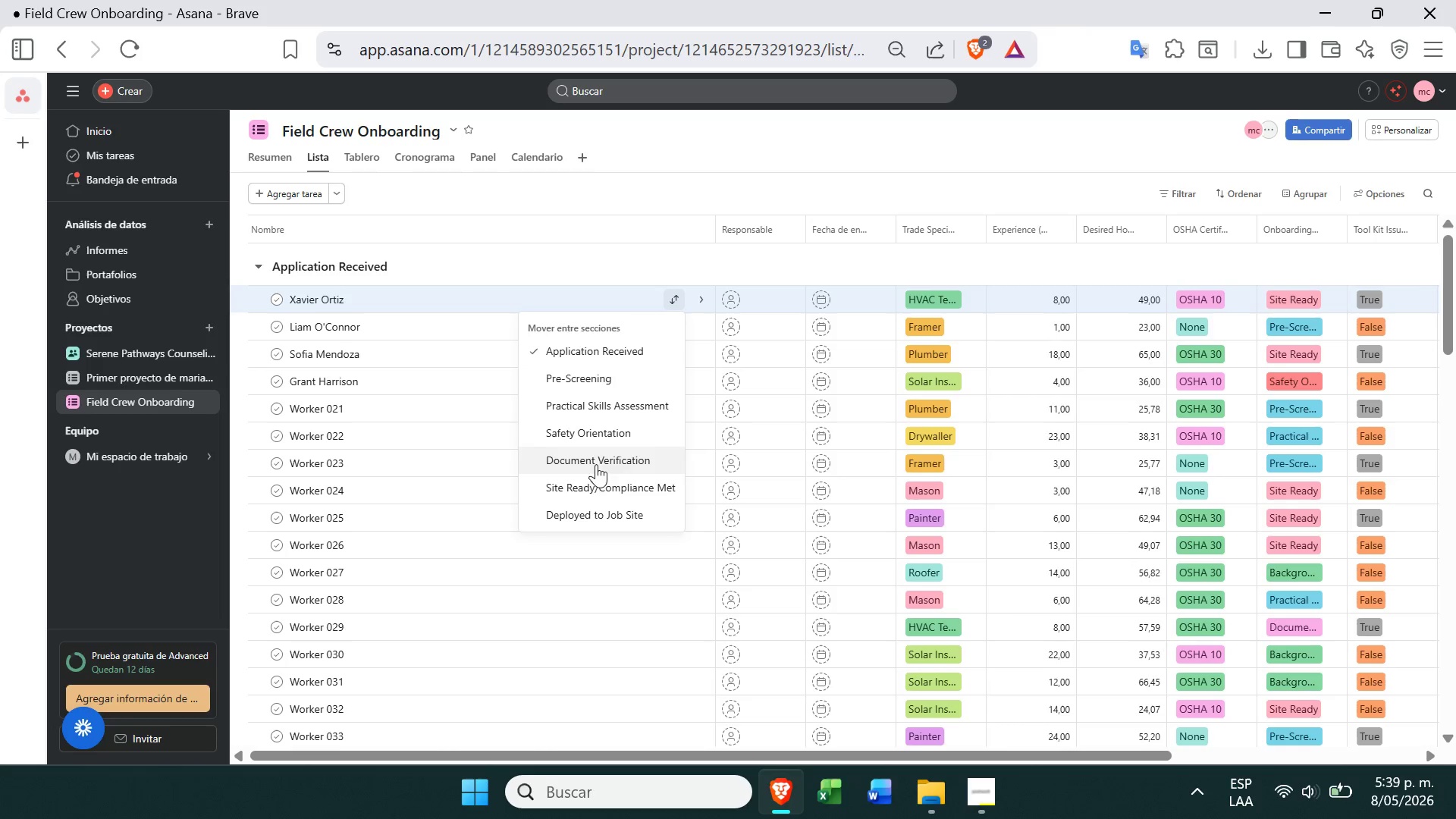 
left_click([587, 485])
 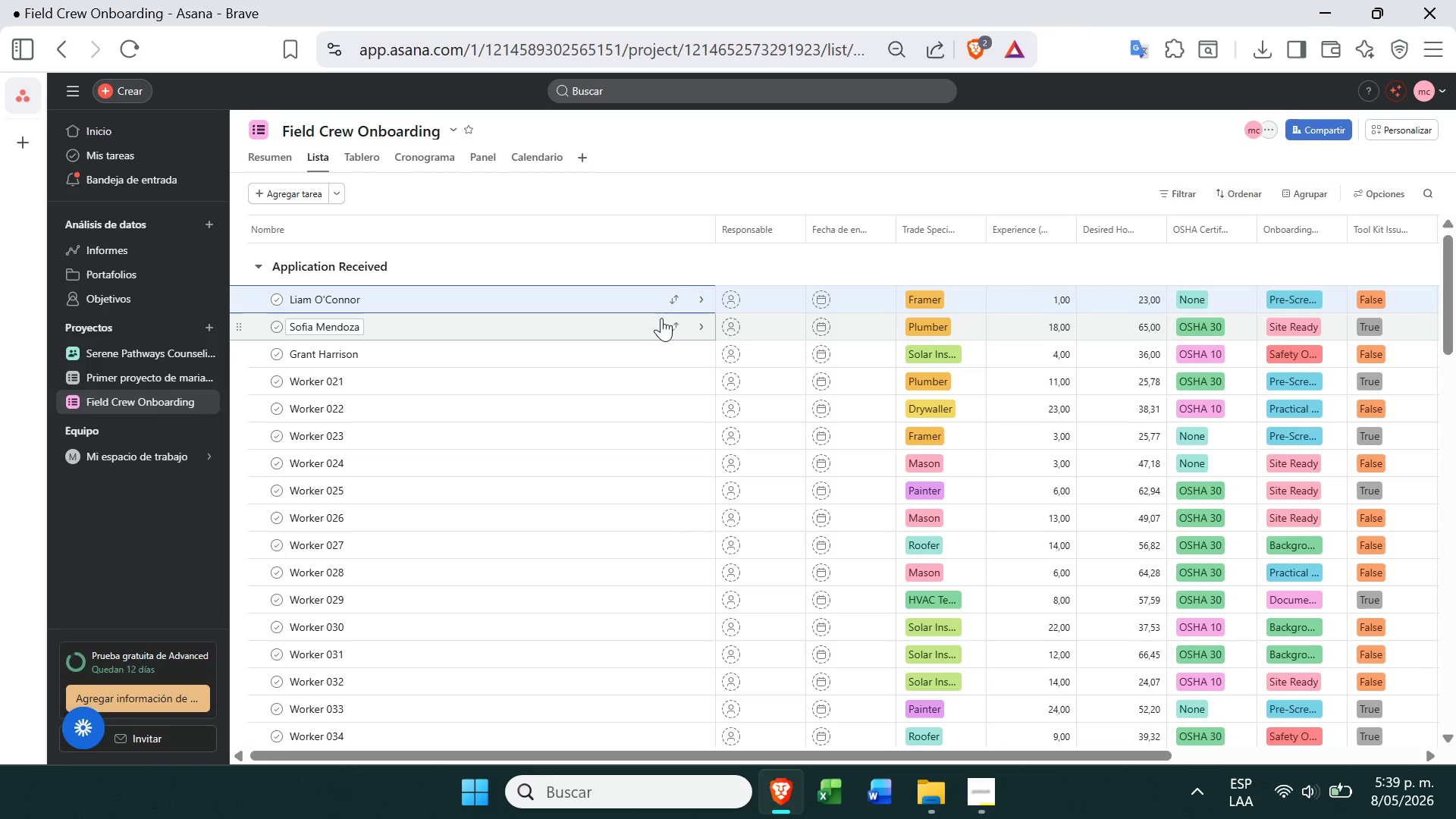 
left_click([666, 309])
 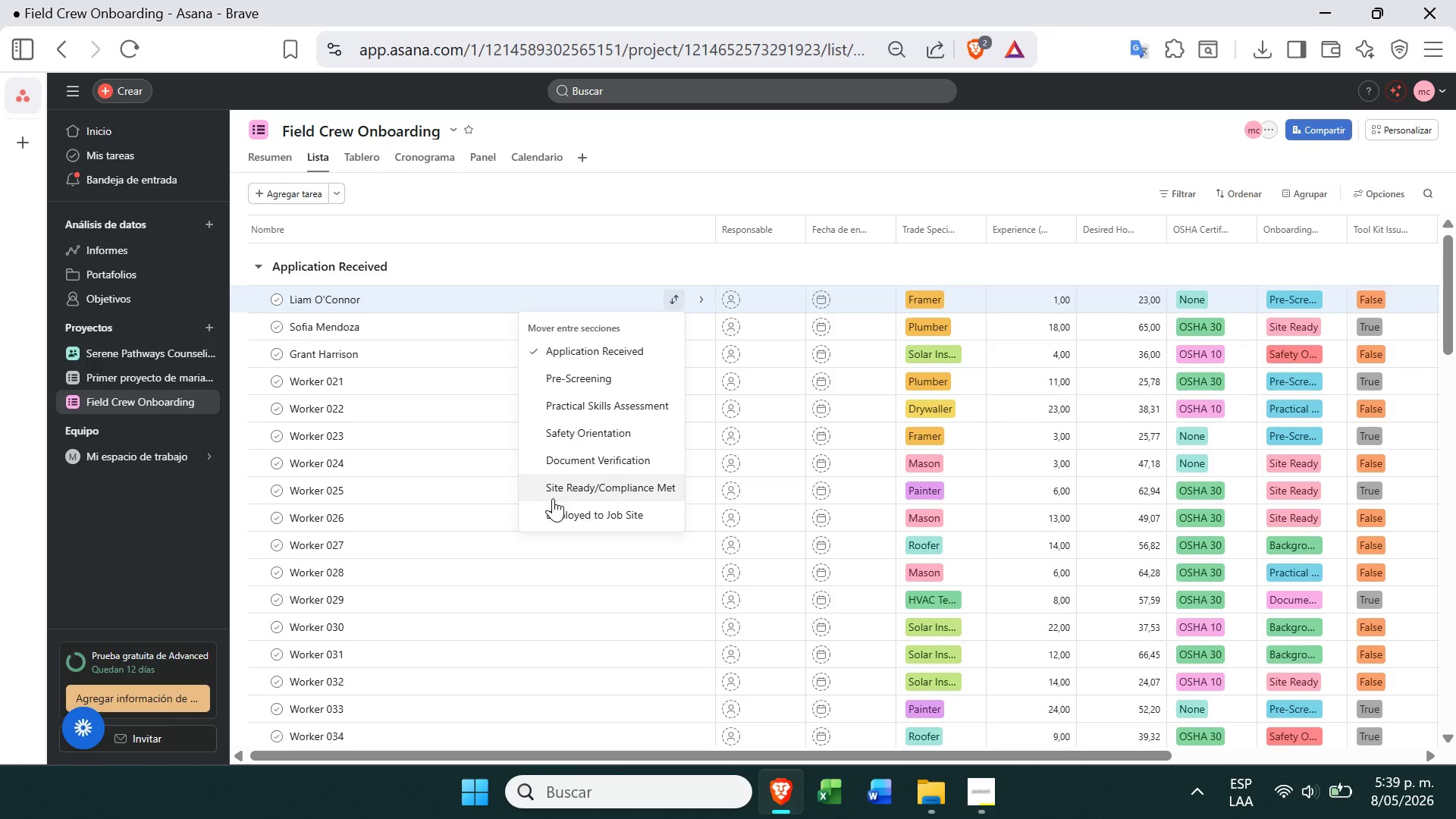 
left_click([553, 510])
 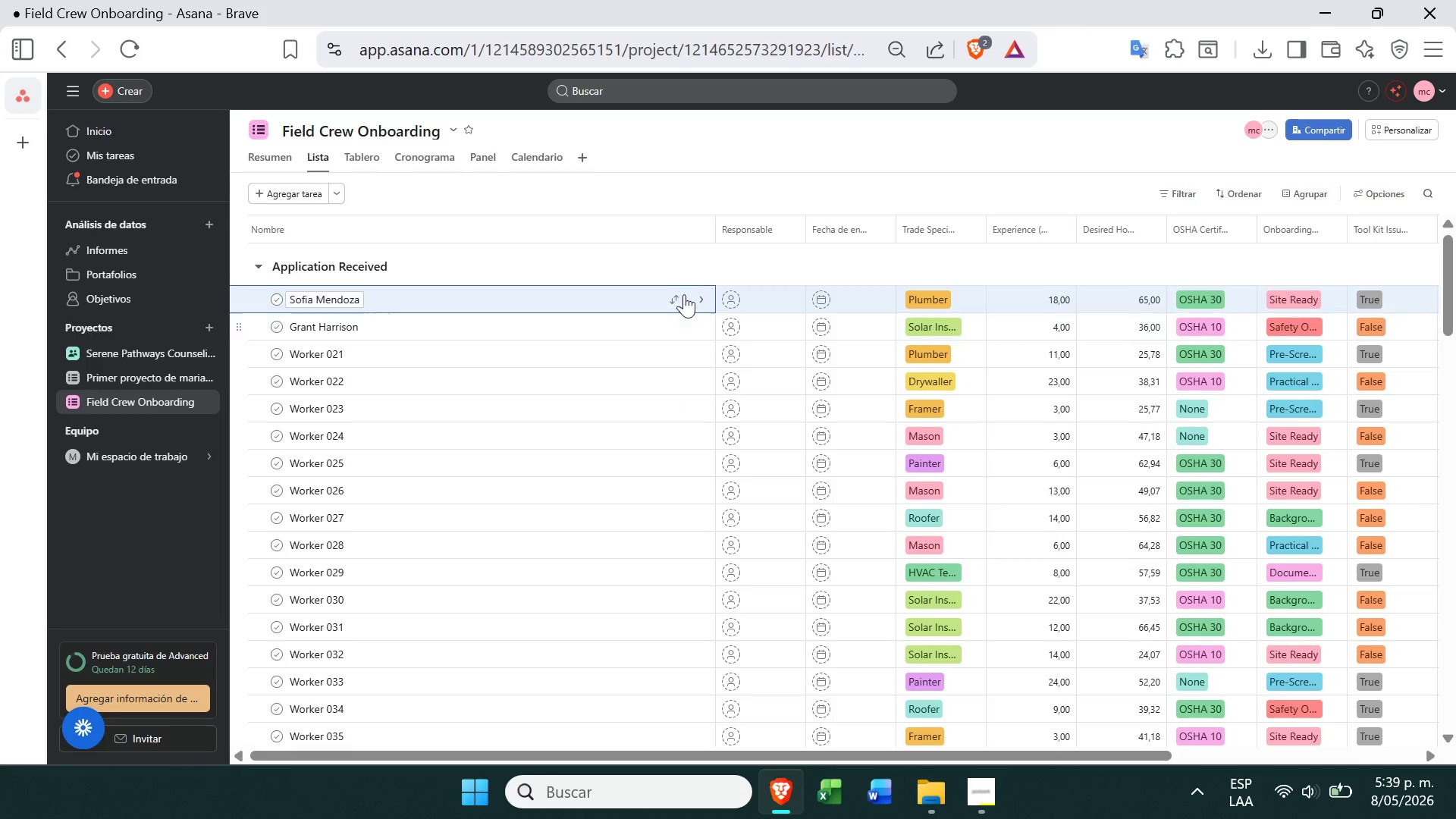 
left_click([675, 301])
 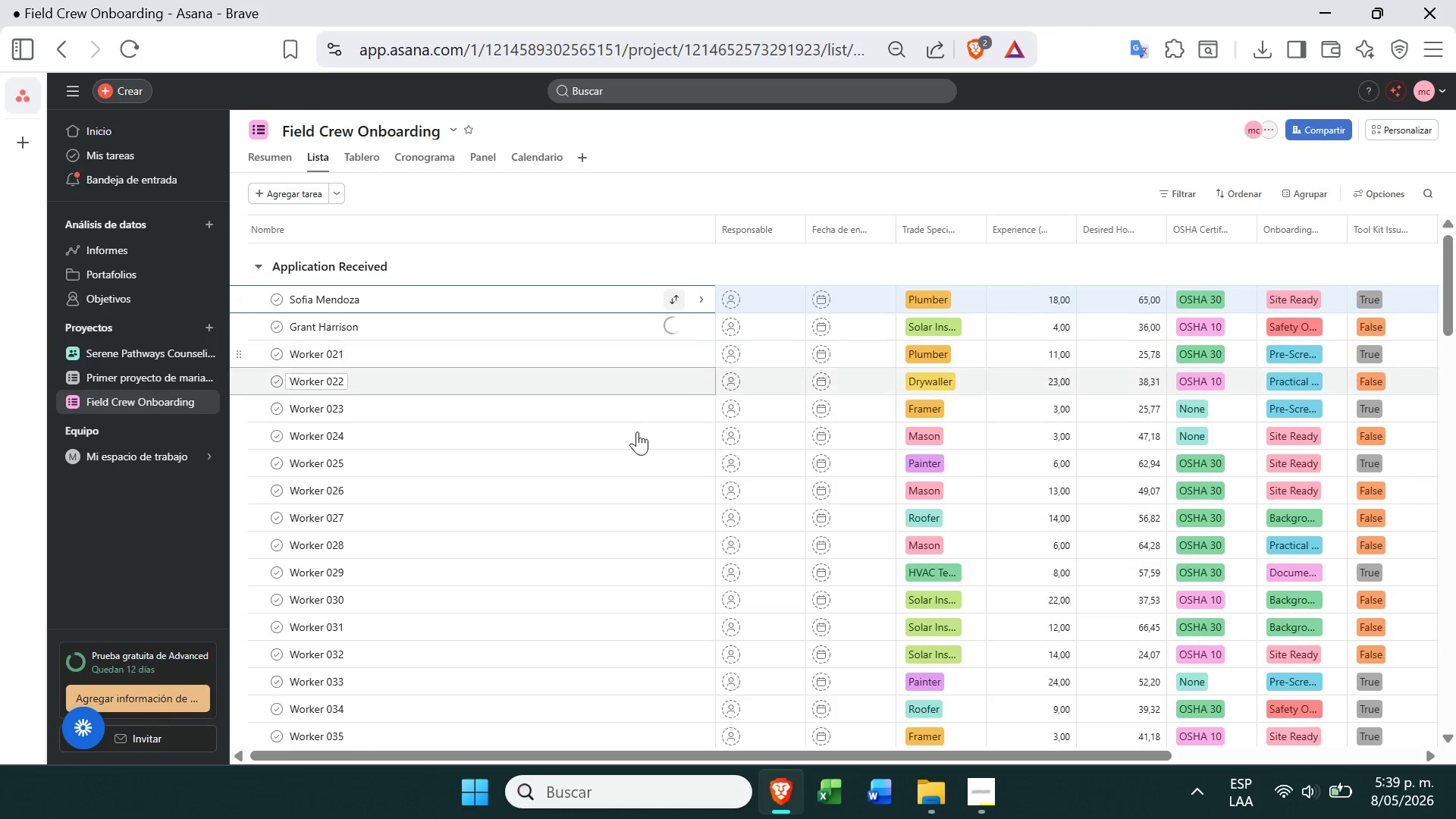 
mouse_move([642, 422])
 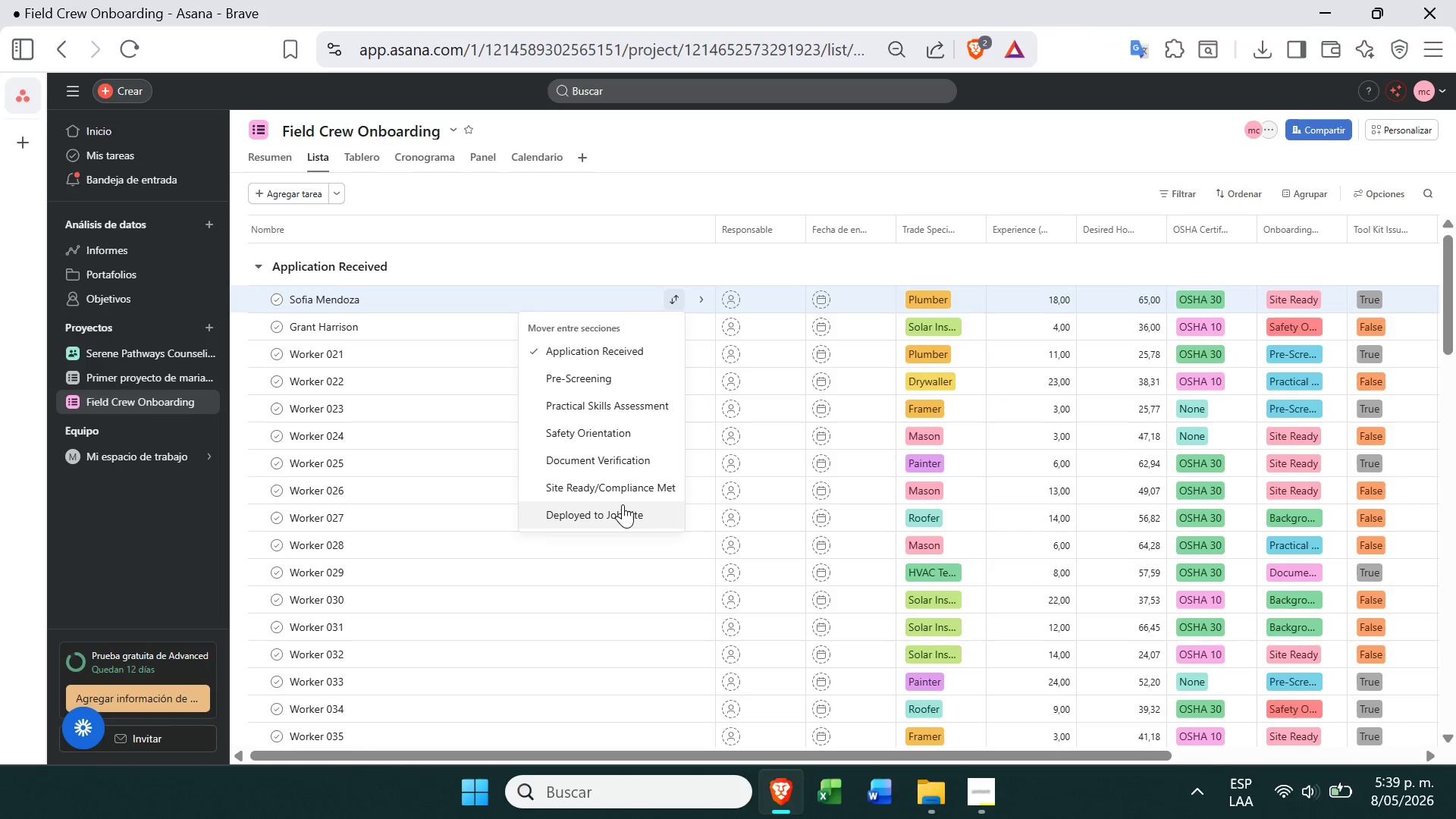 
left_click([623, 505])
 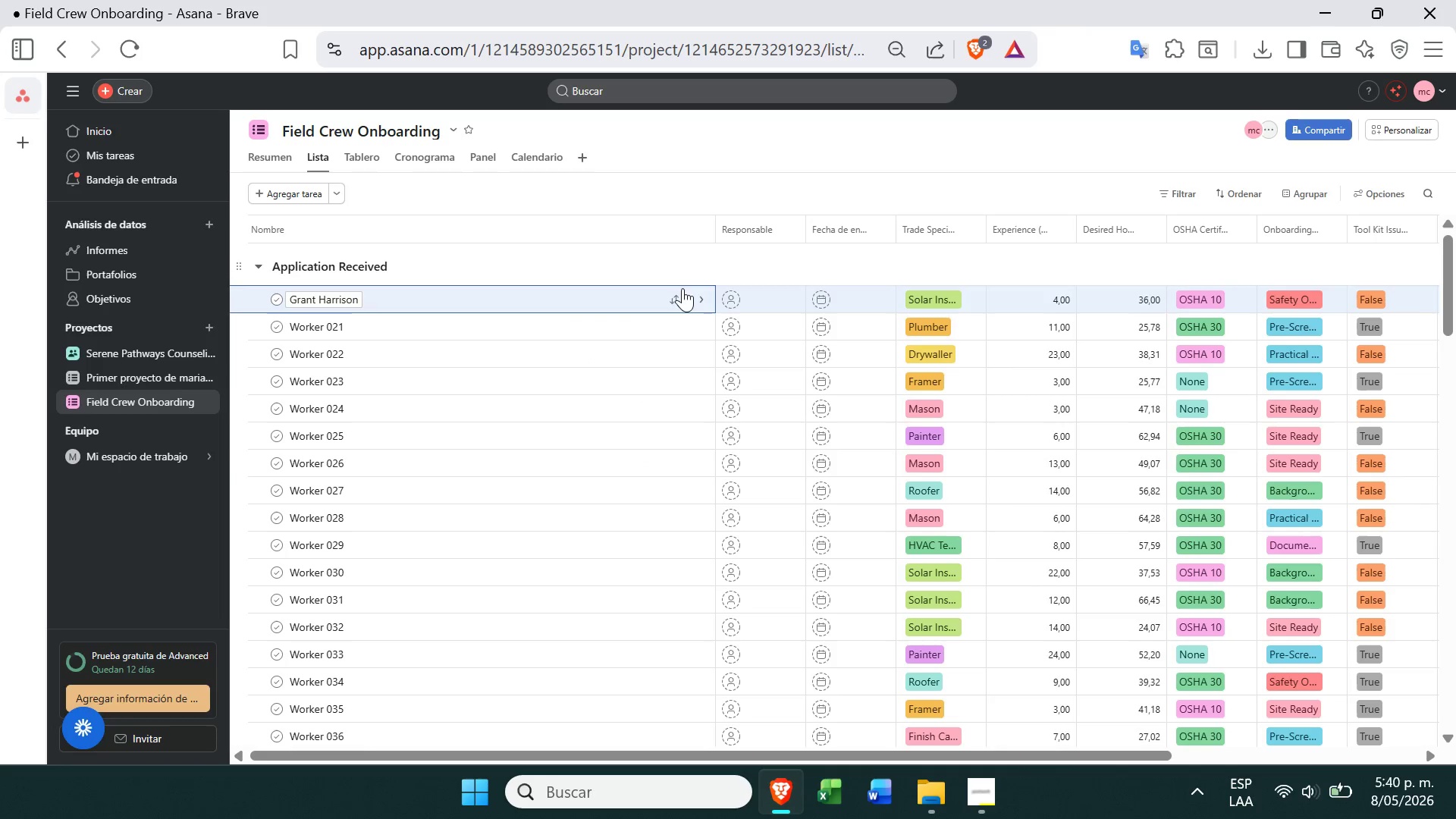 
left_click([676, 300])
 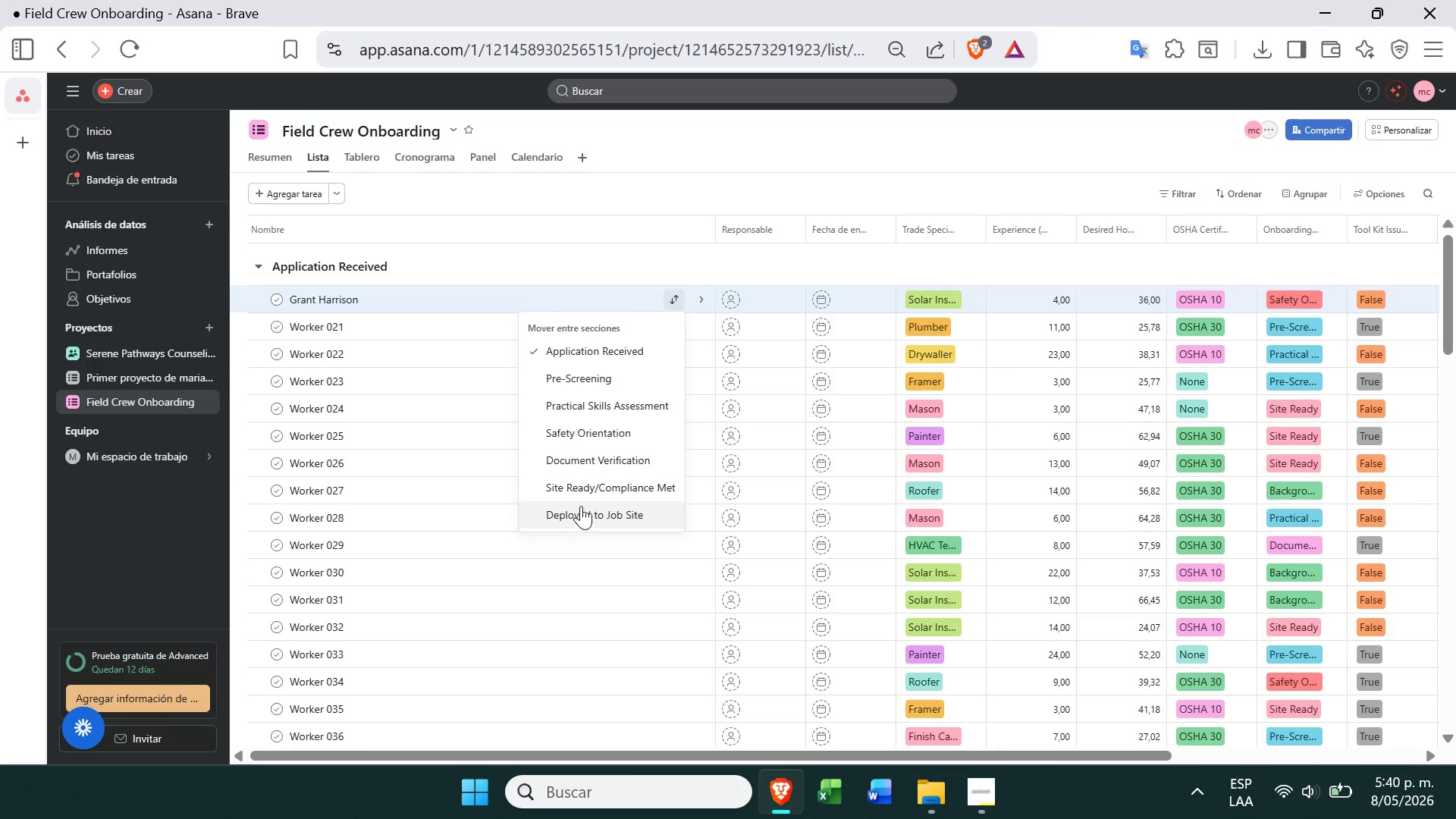 
left_click([588, 496])
 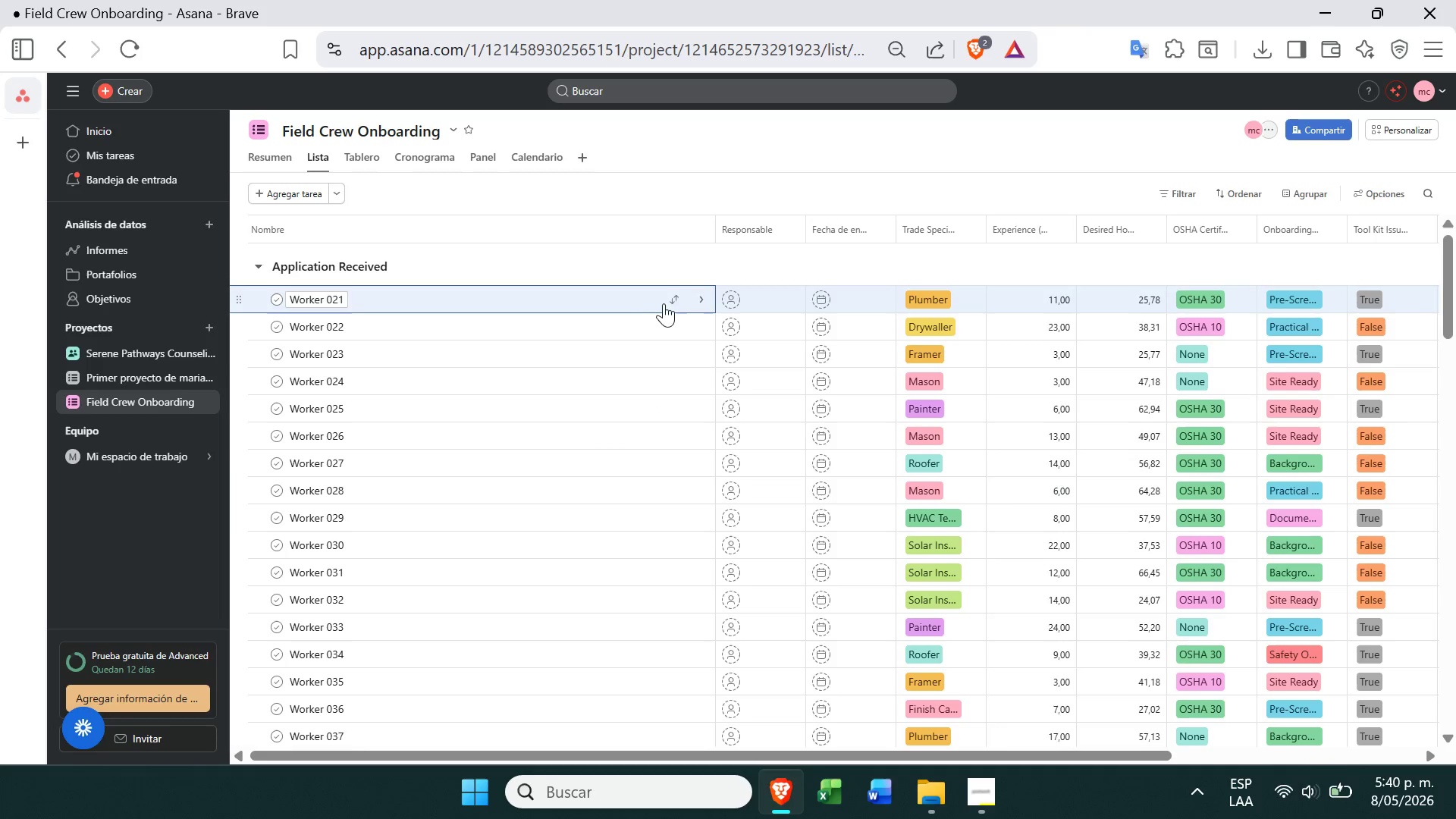 
left_click([674, 304])
 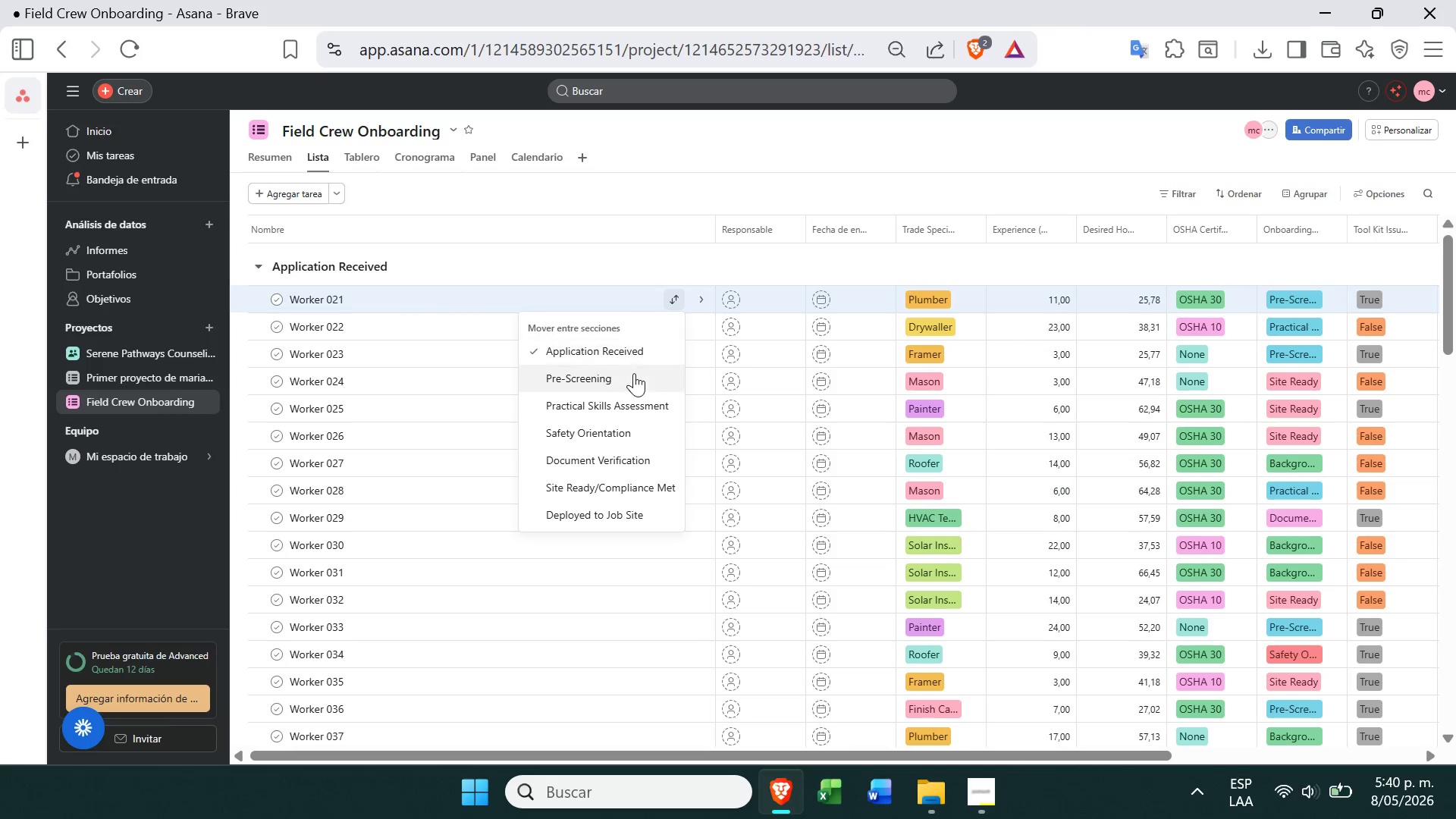 
left_click([630, 380])
 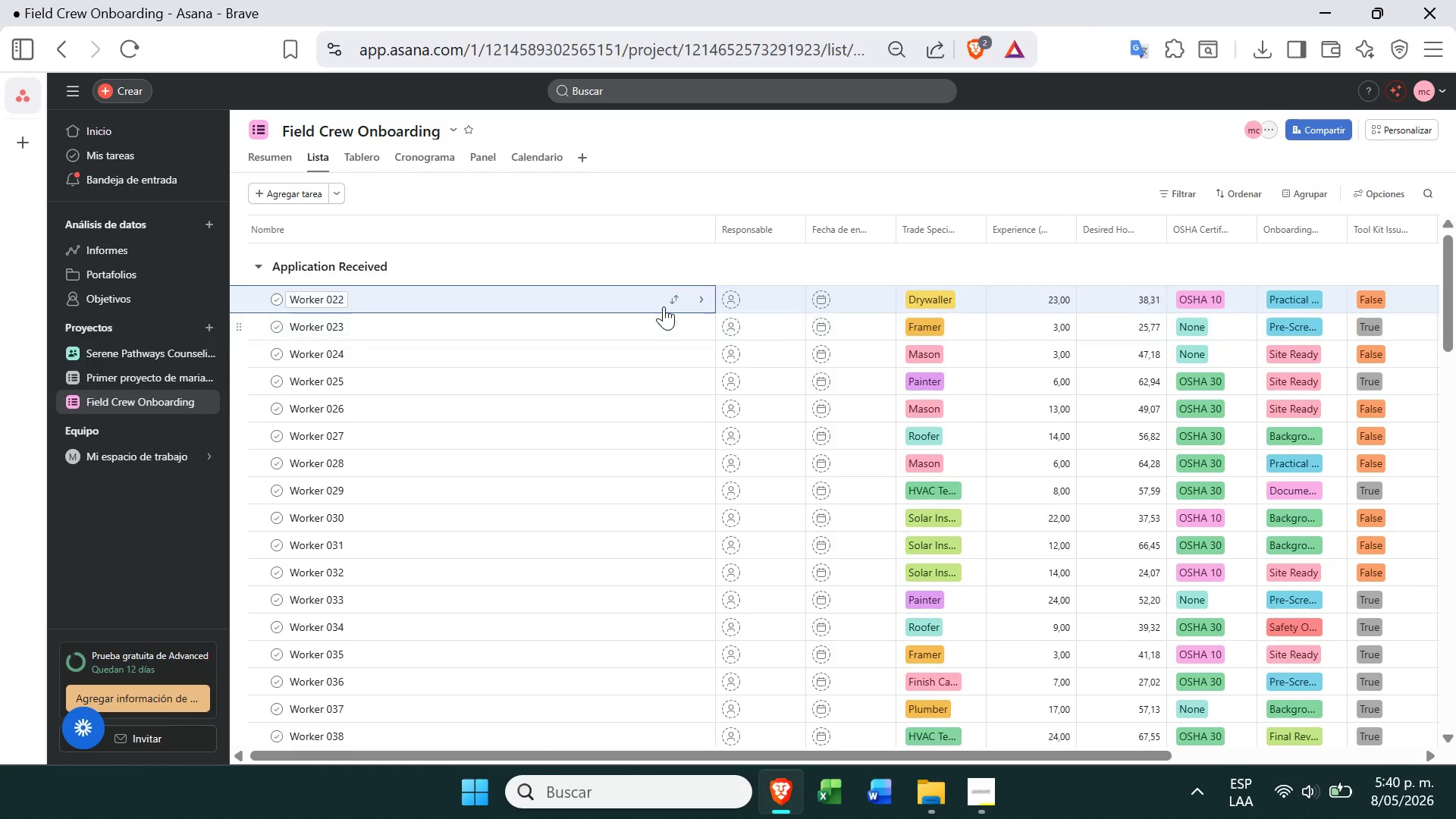 
left_click([671, 298])
 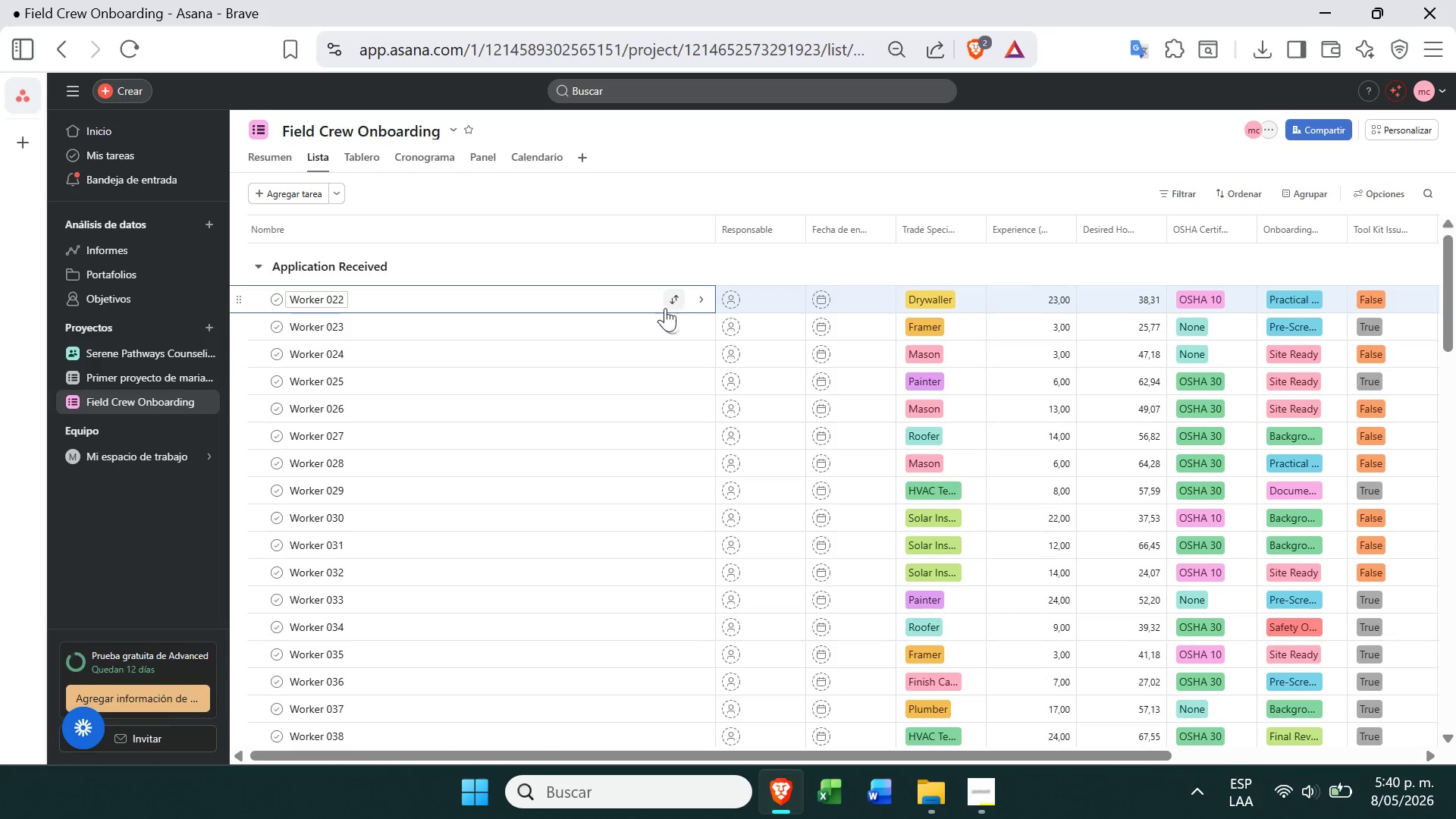 
mouse_move([617, 362])
 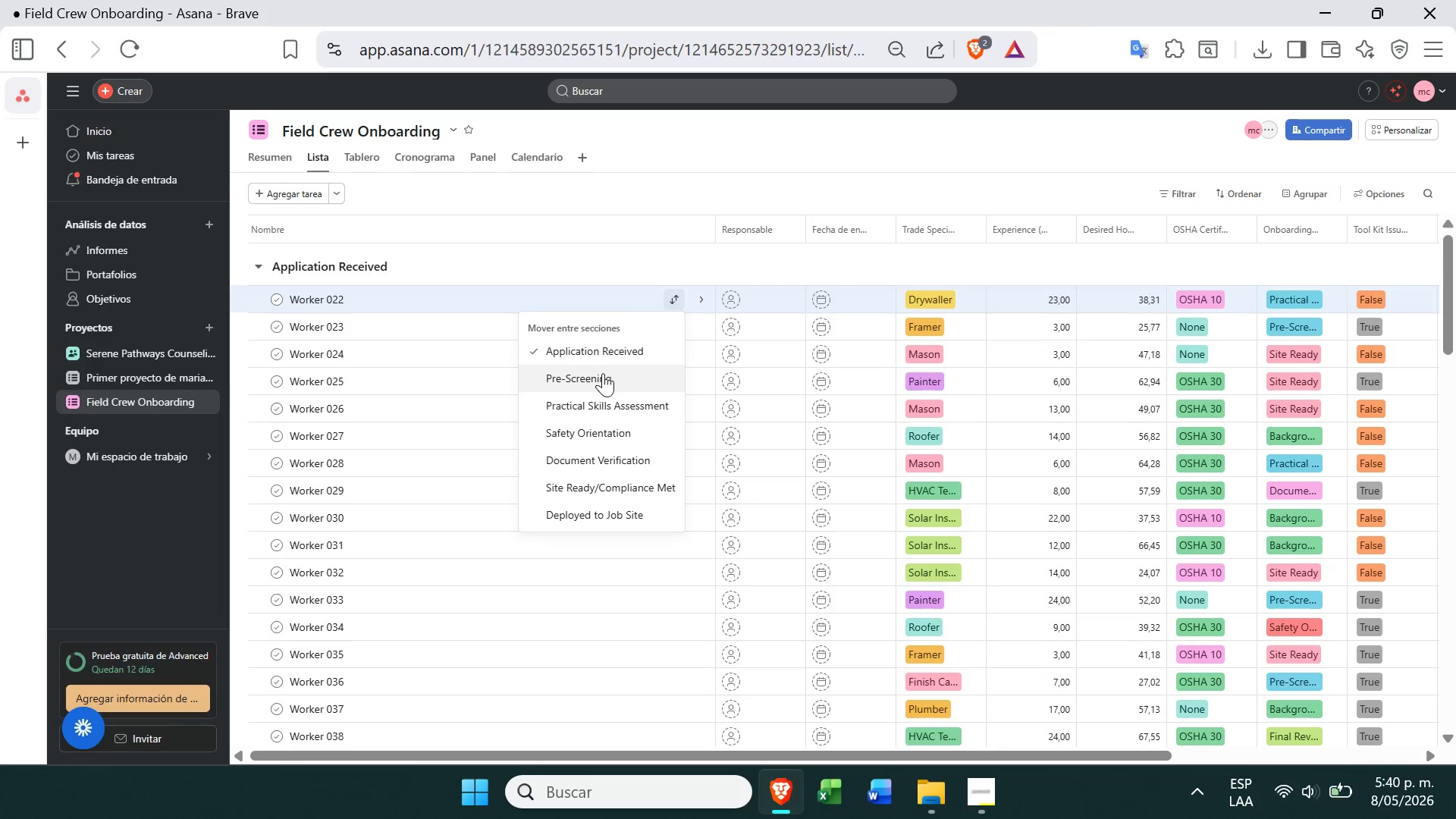 
left_click([603, 373])
 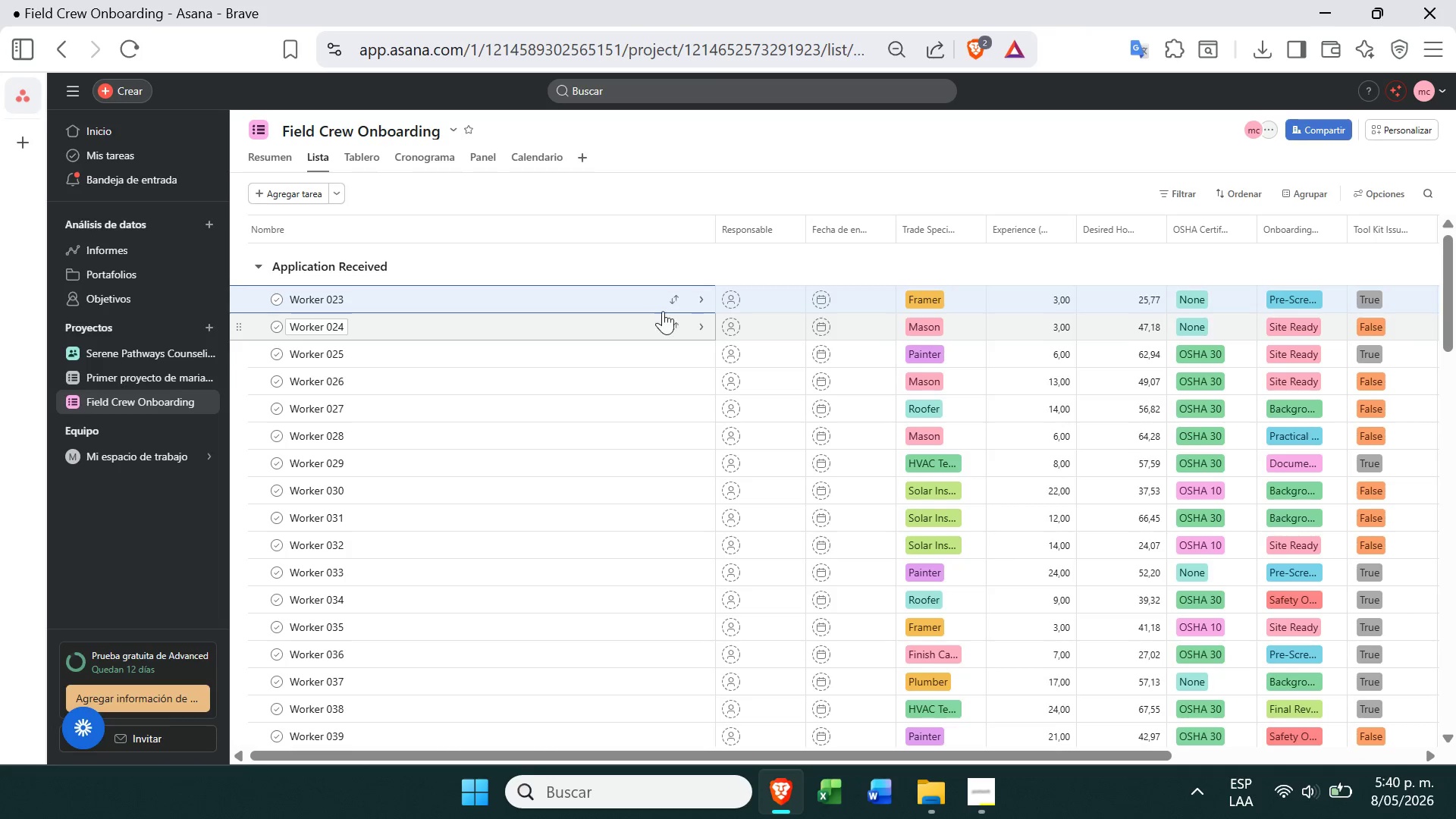 
left_click([676, 301])
 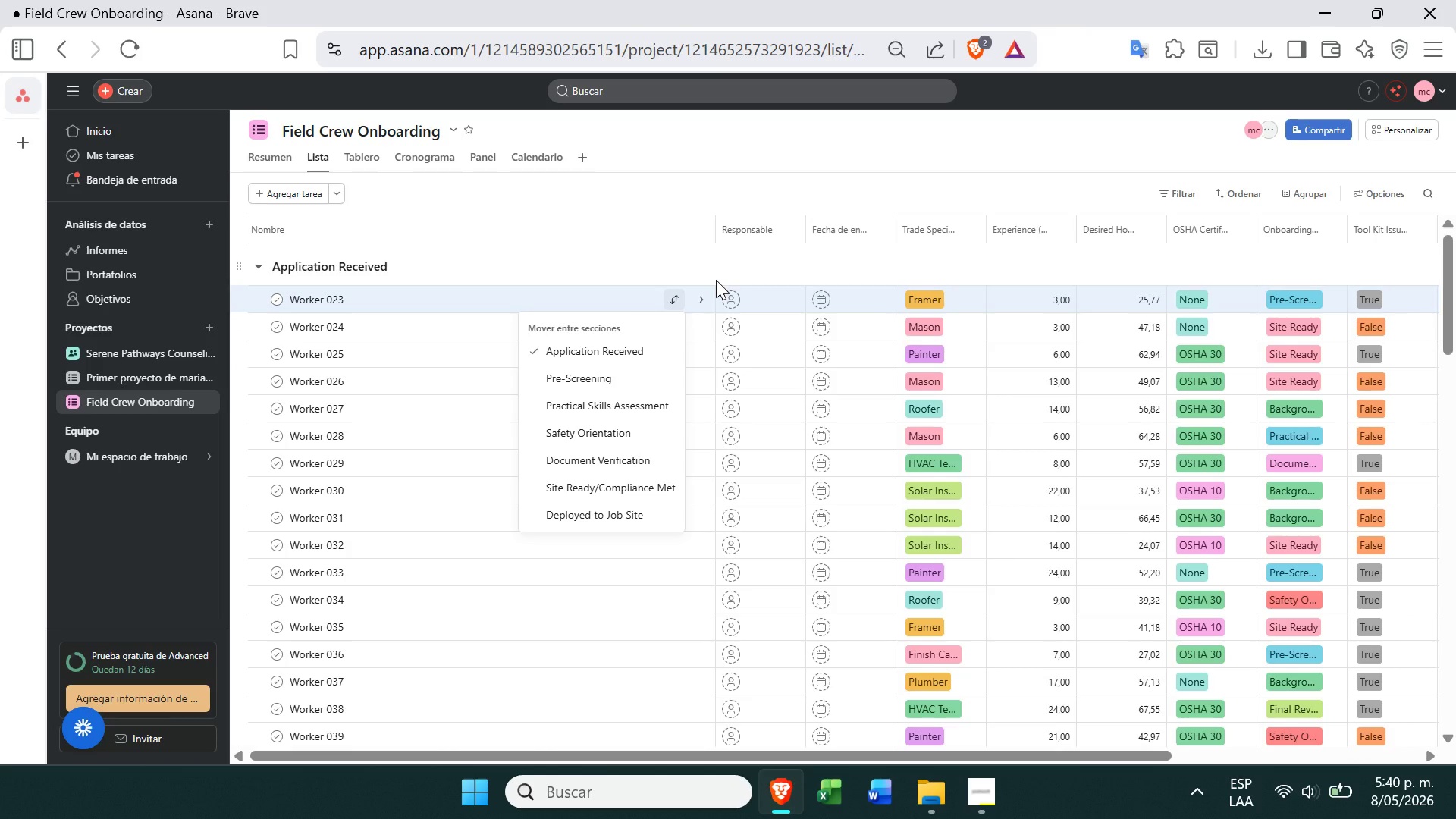 
wait(14.12)
 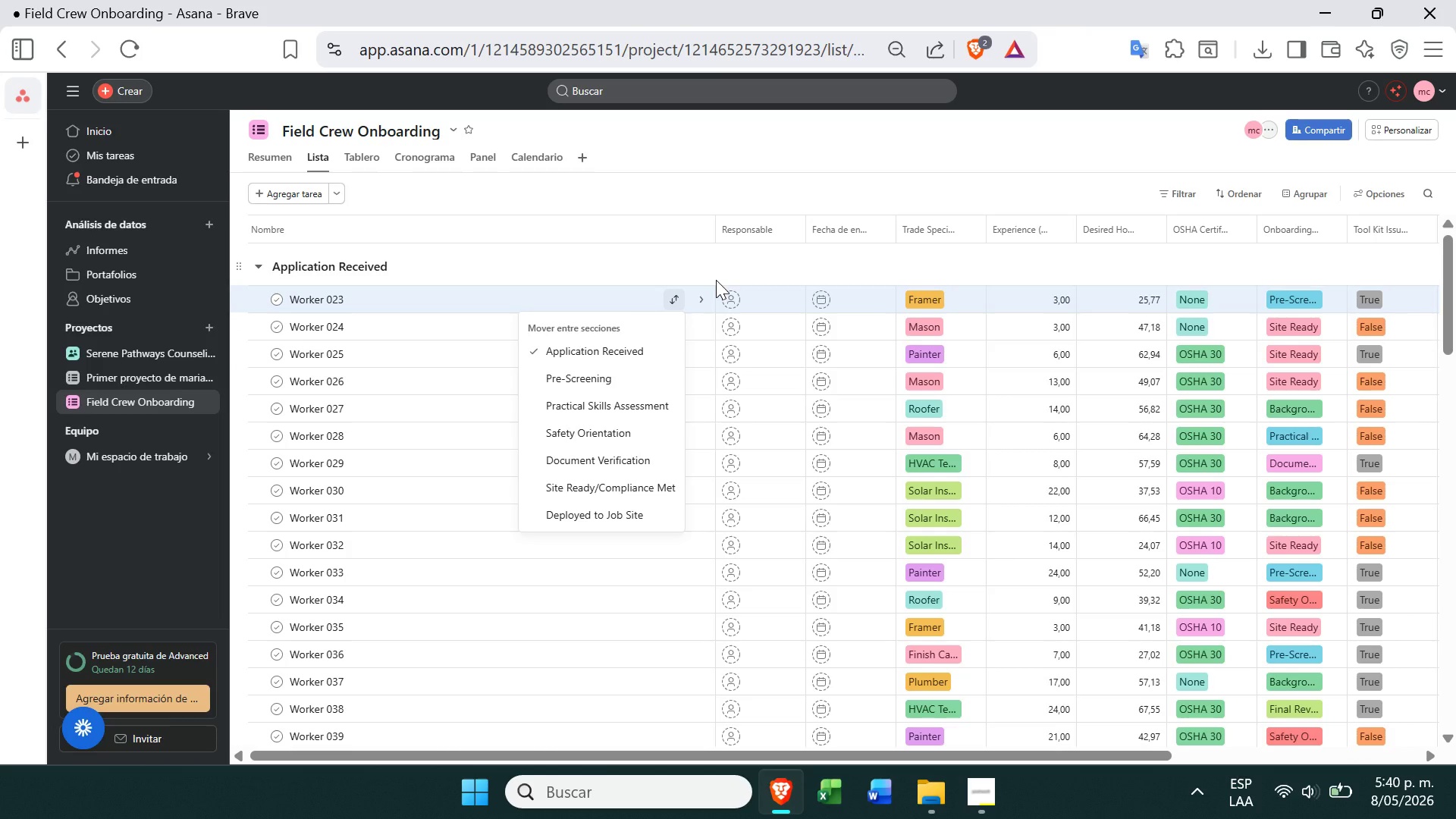 
left_click([601, 372])
 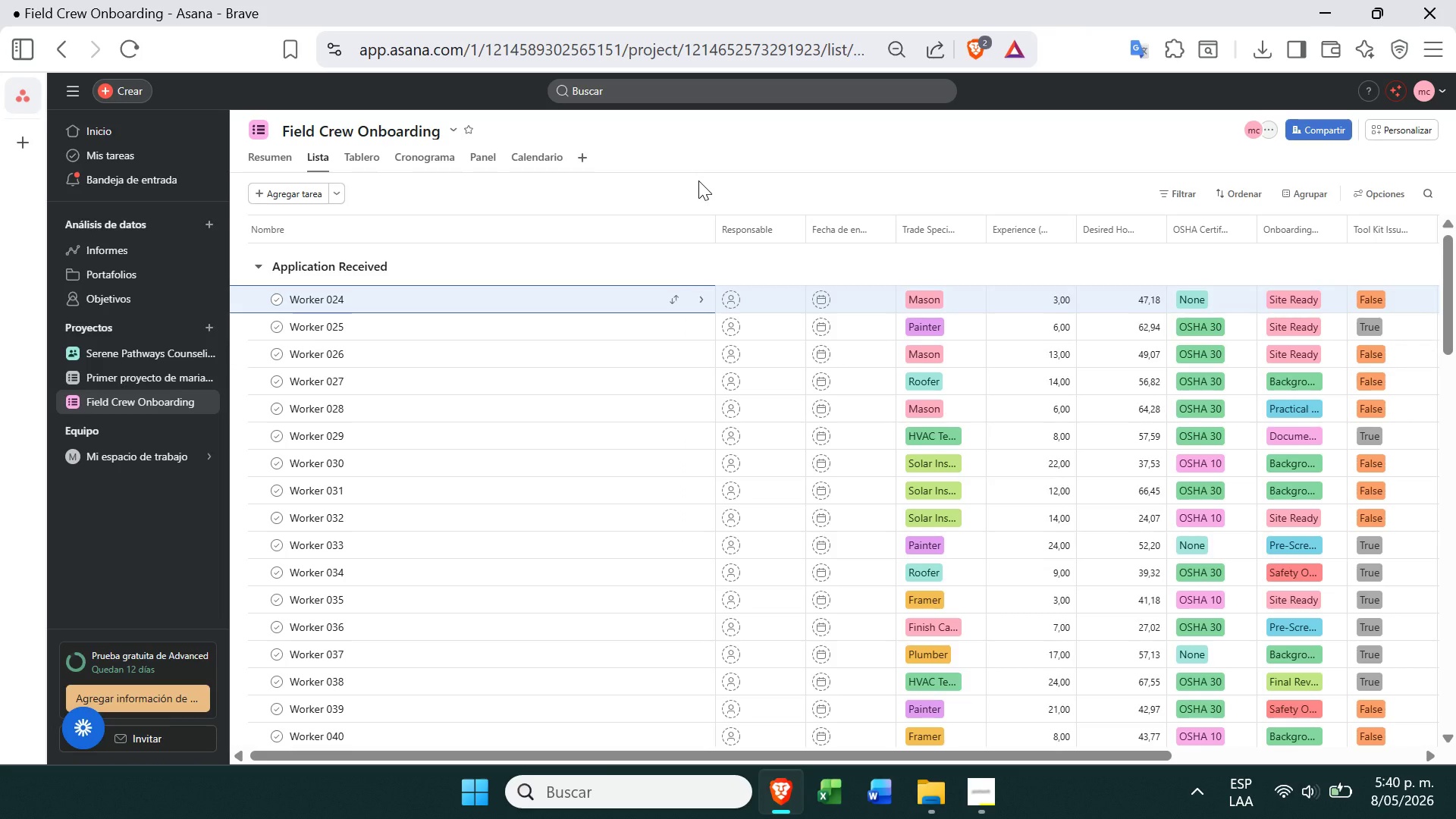 
wait(9.22)
 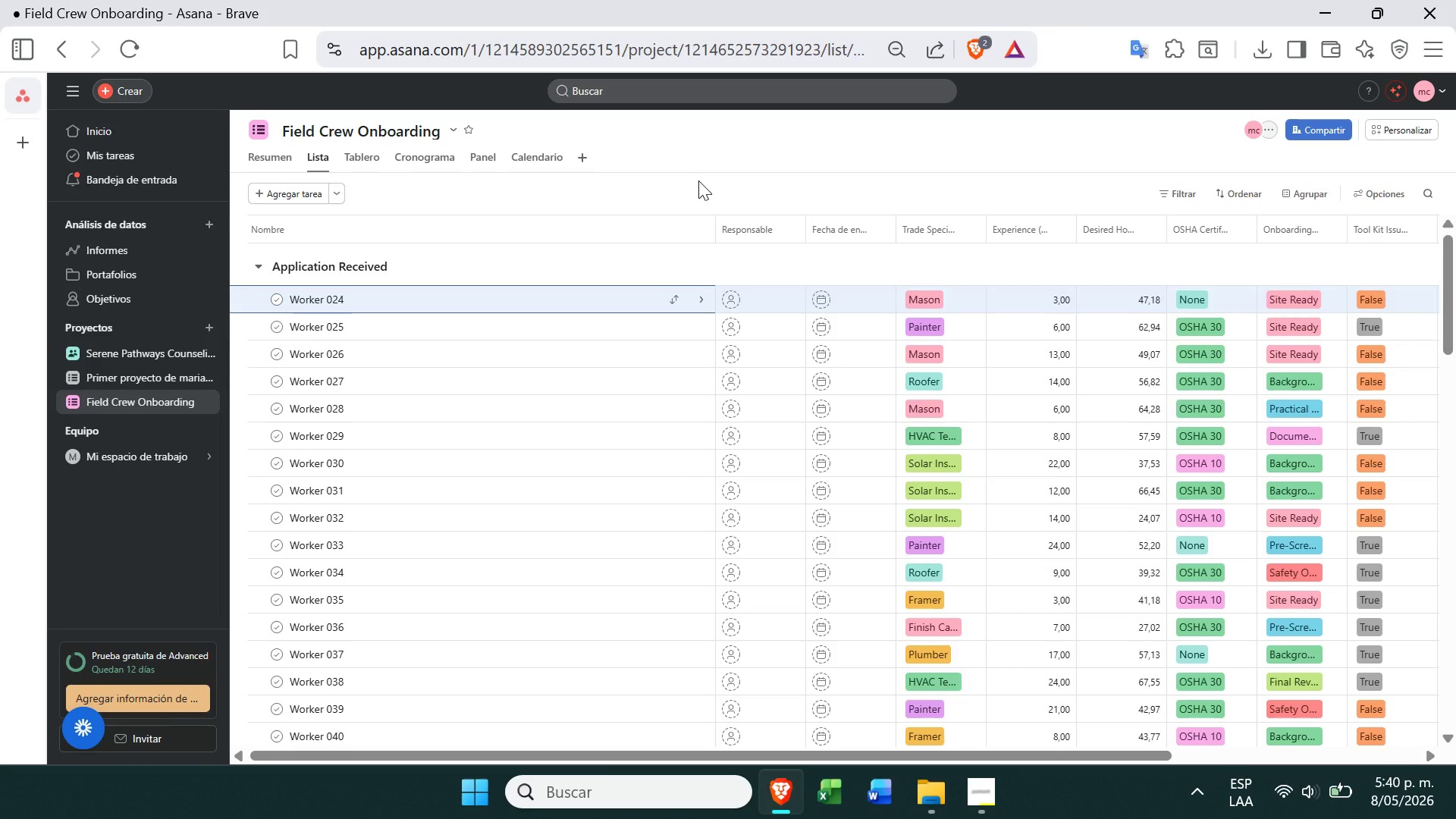 
left_click([673, 303])
 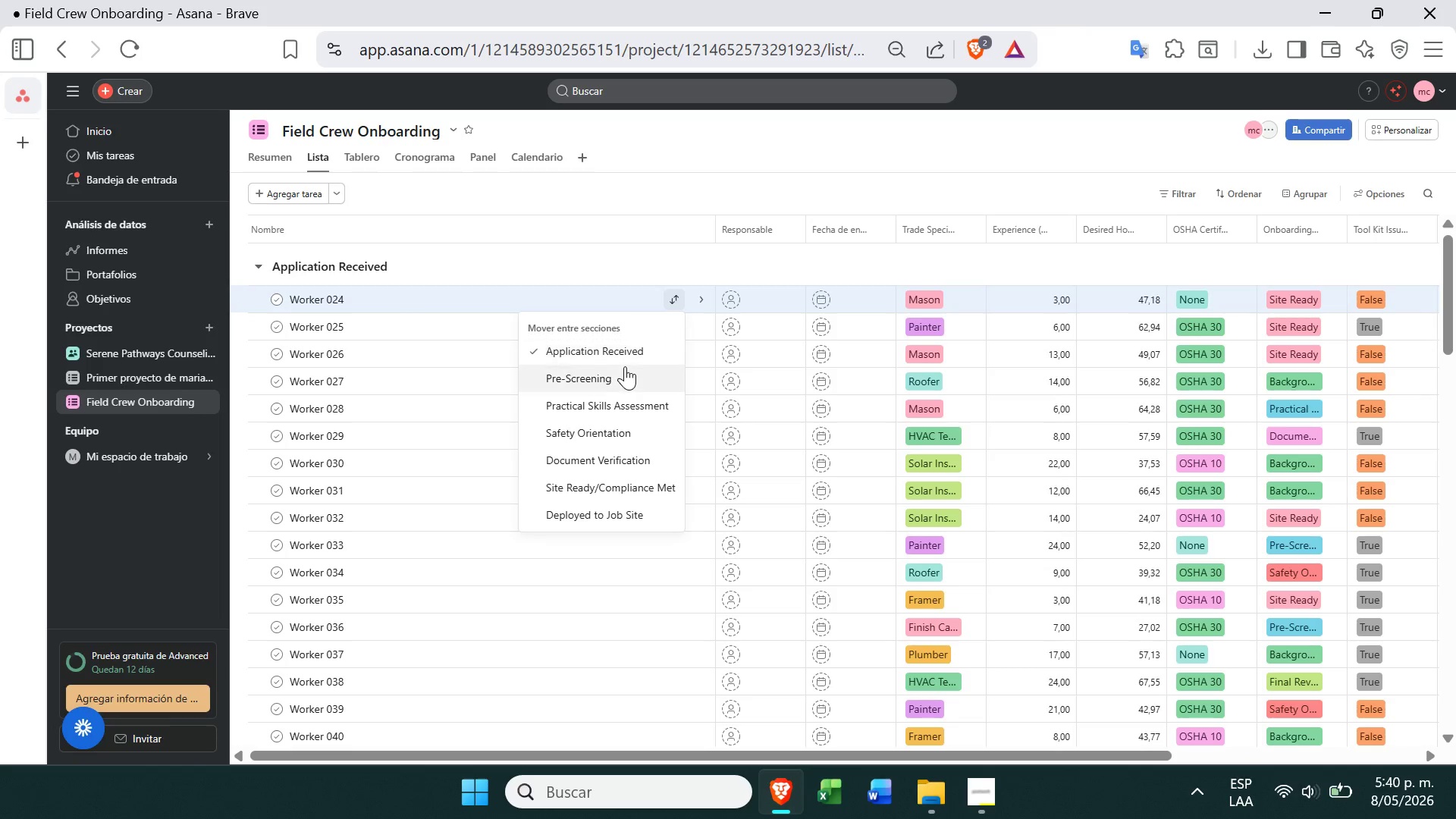 
left_click([624, 372])
 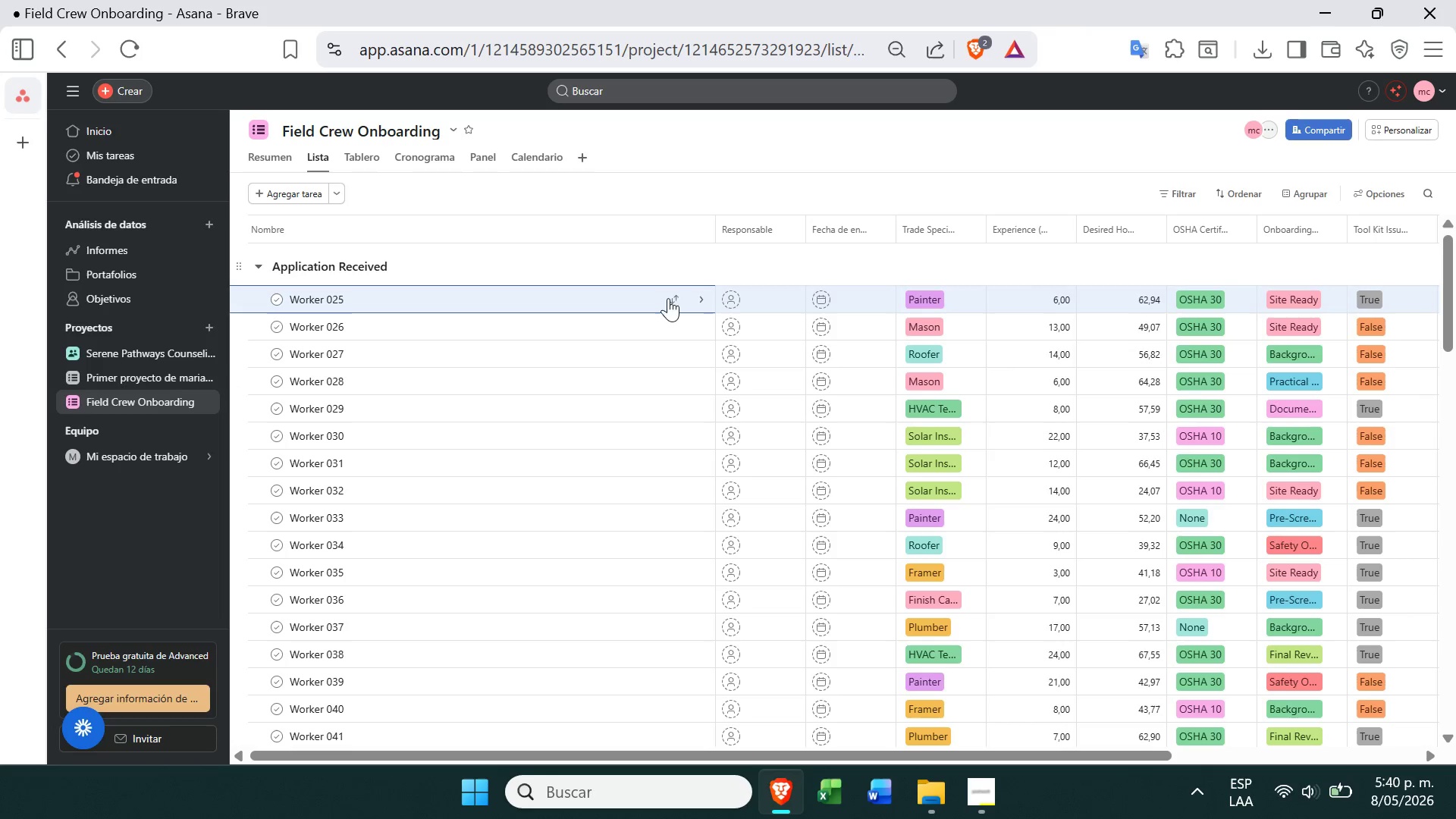 
left_click([670, 301])
 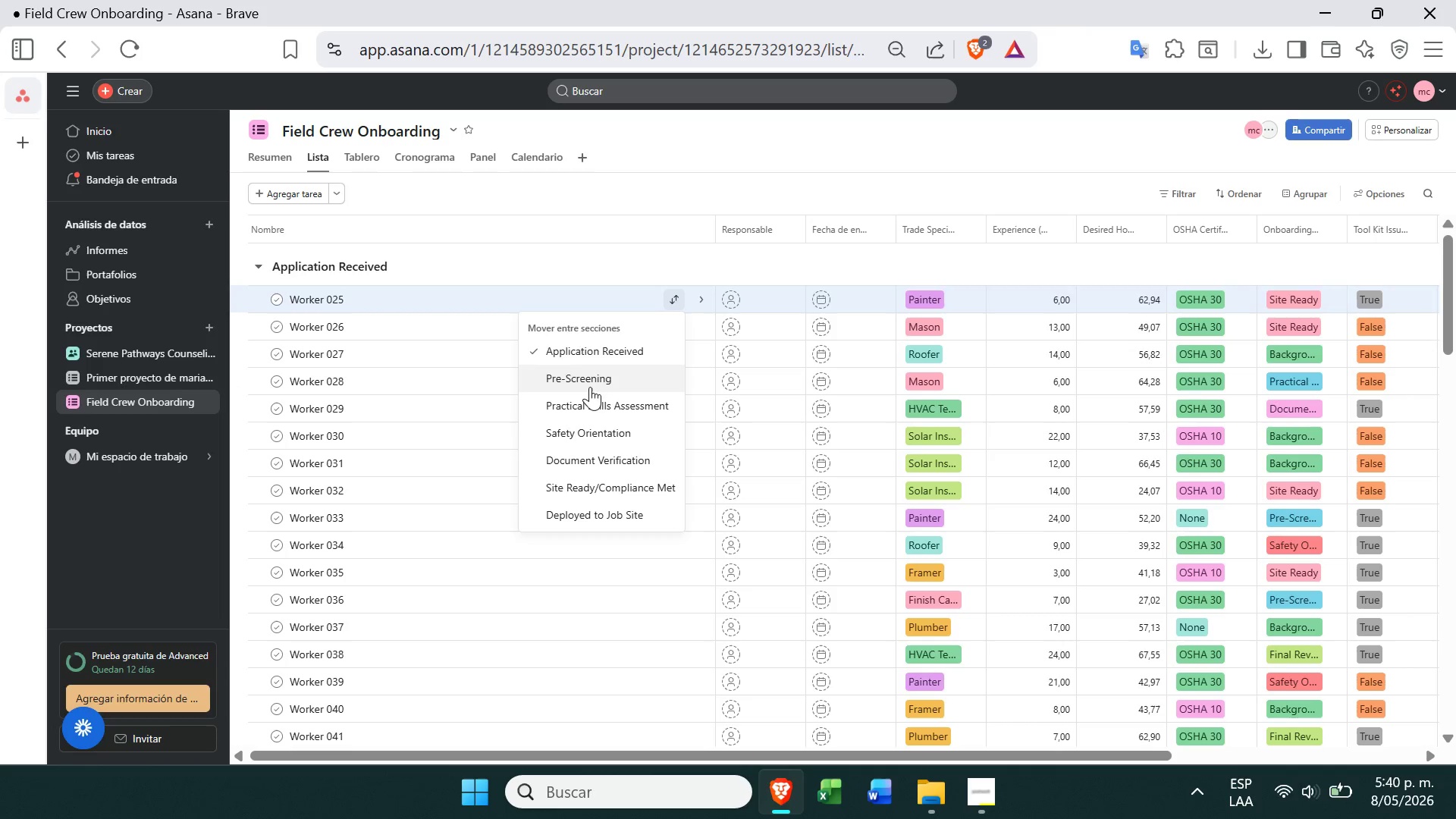 
left_click([585, 400])
 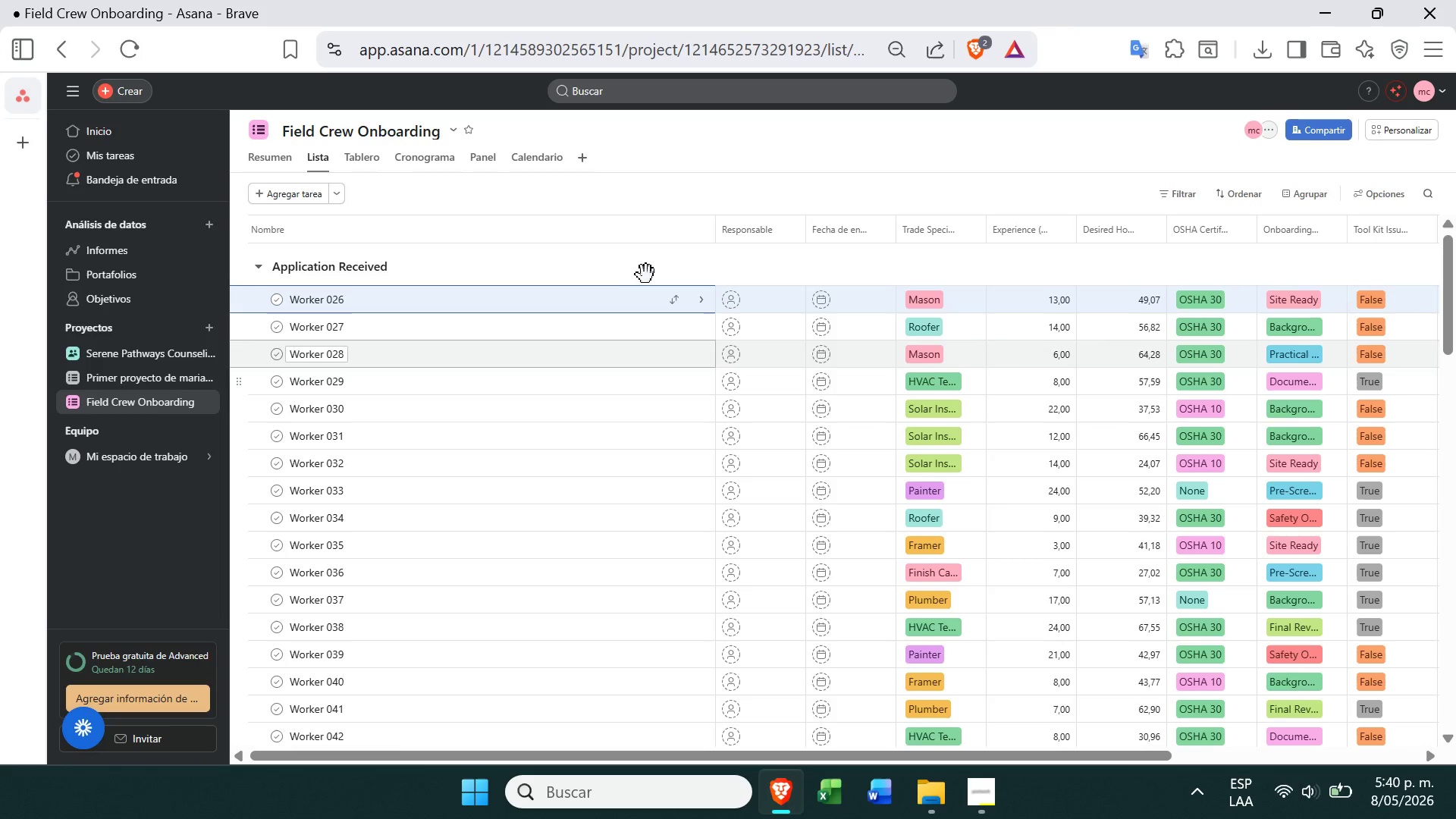 
left_click([676, 297])
 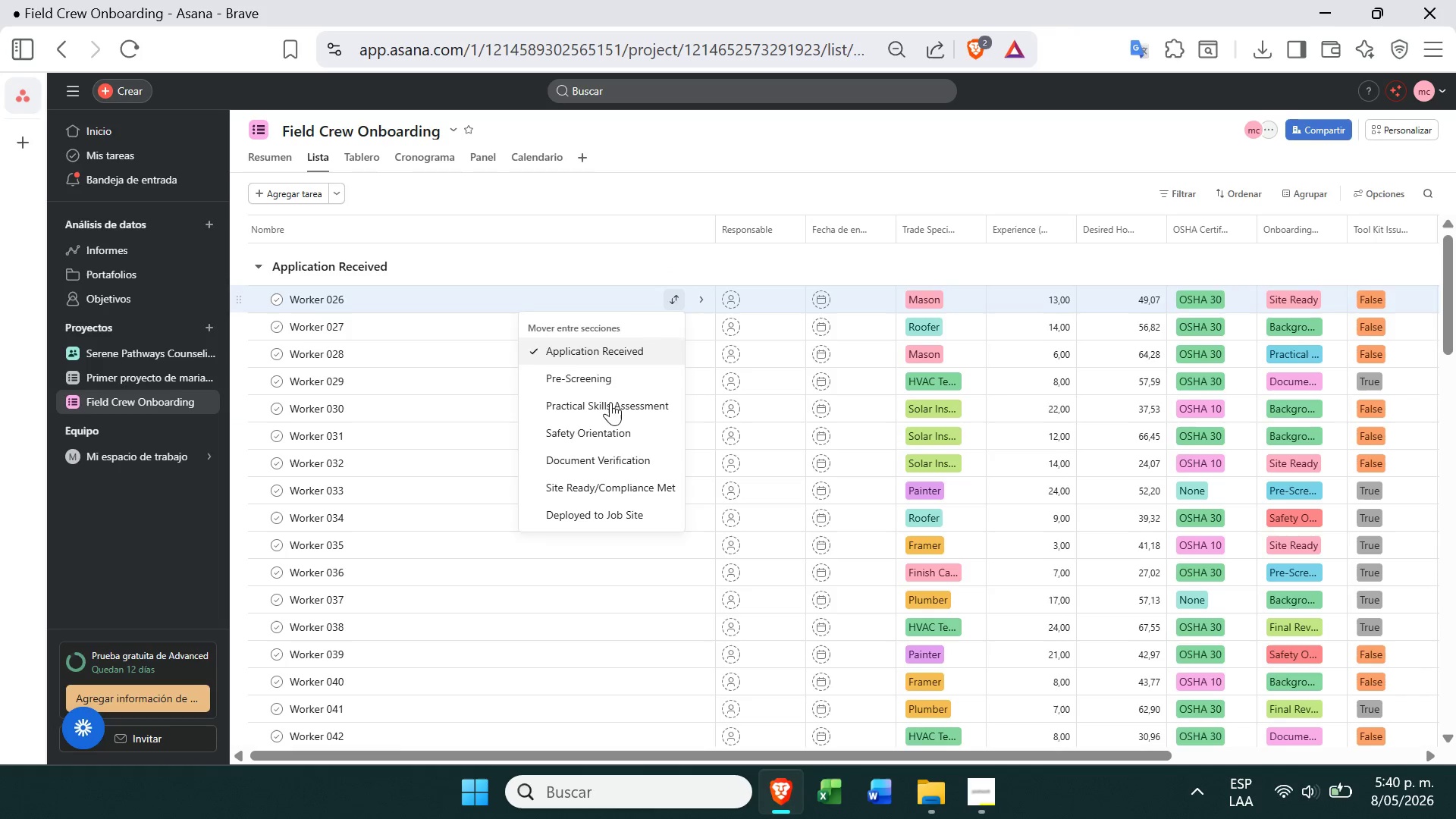 
left_click([606, 426])
 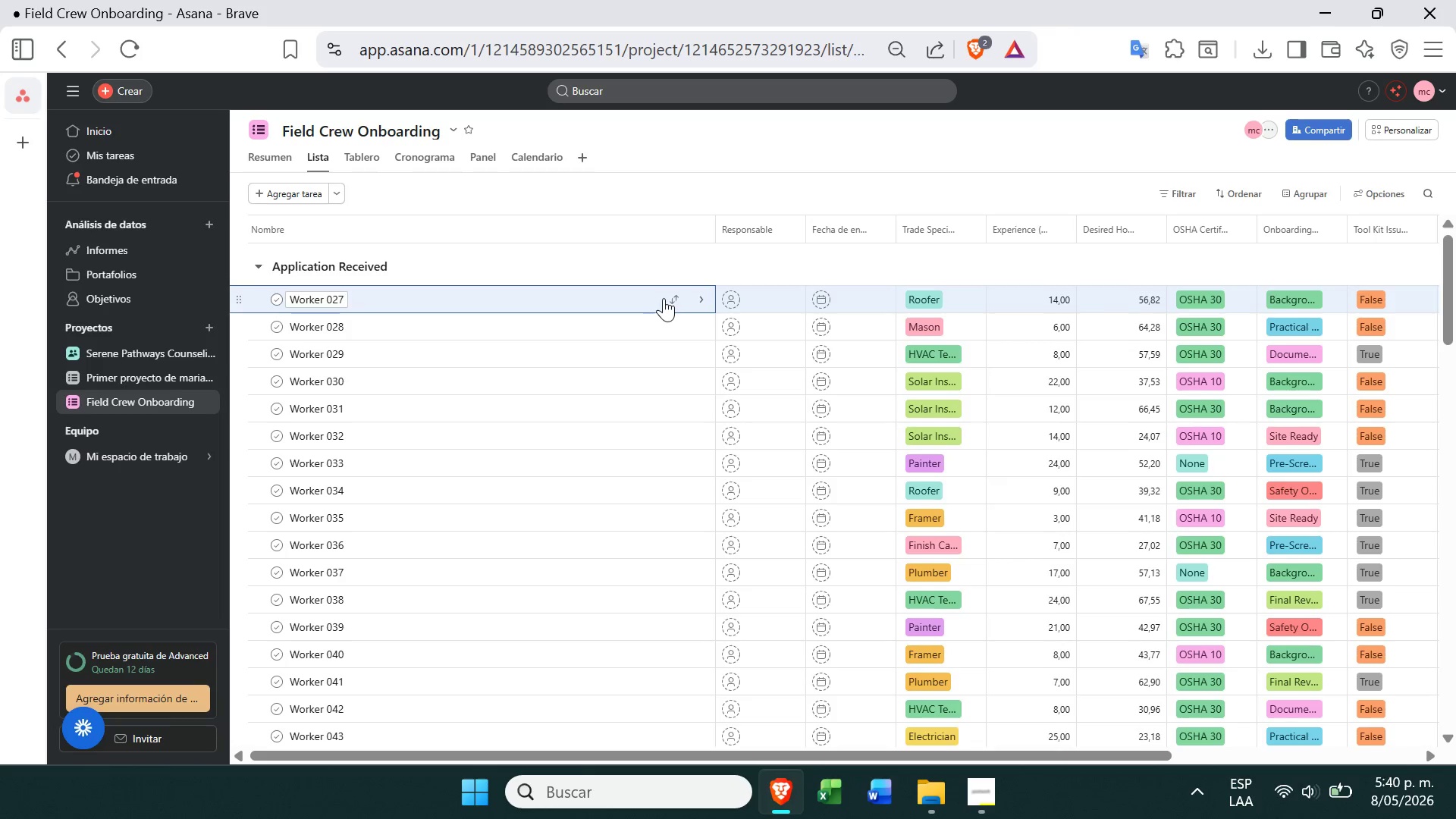 
left_click([670, 301])
 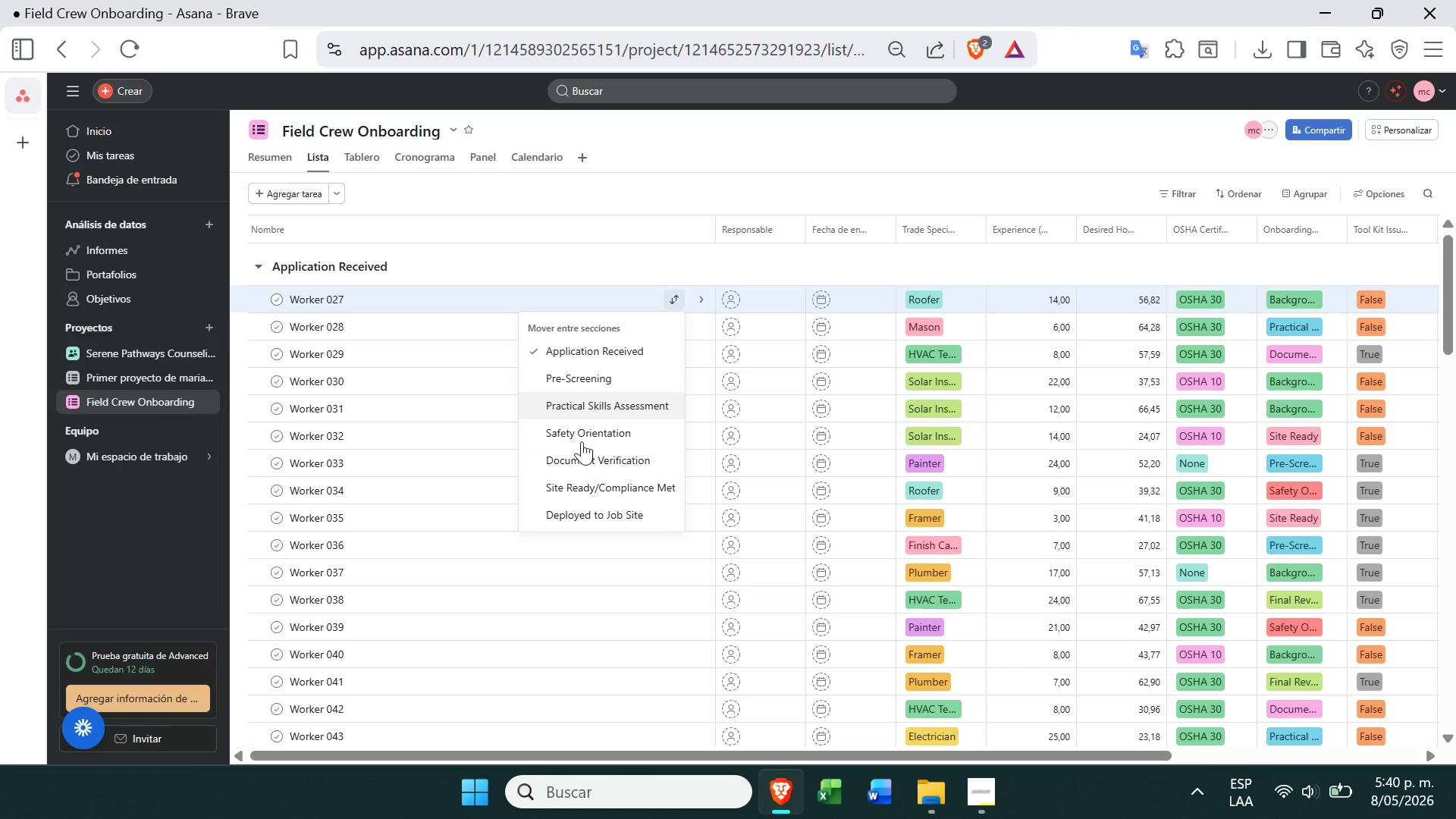 
left_click([584, 438])
 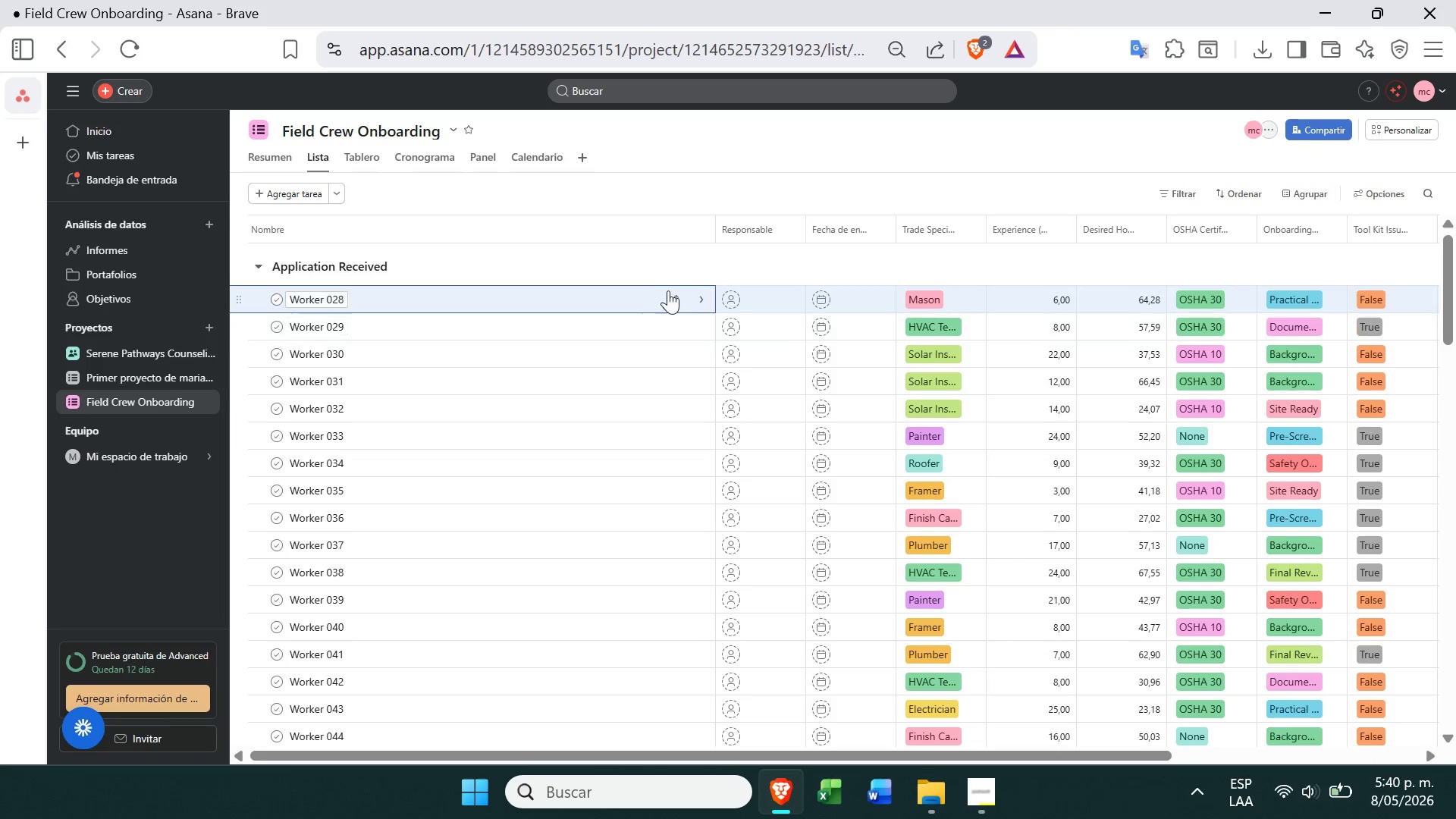 
left_click([672, 293])
 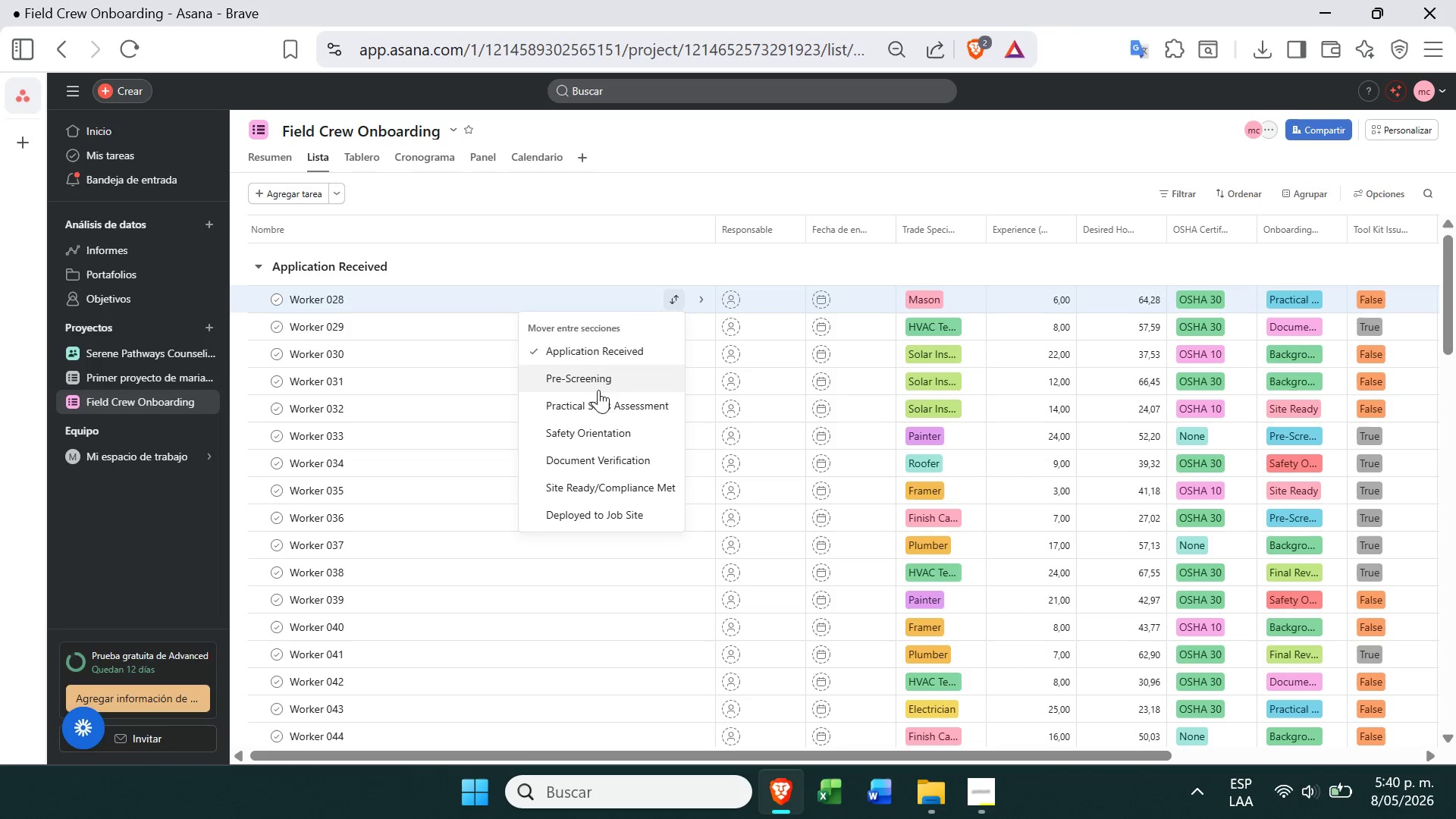 
left_click([574, 428])
 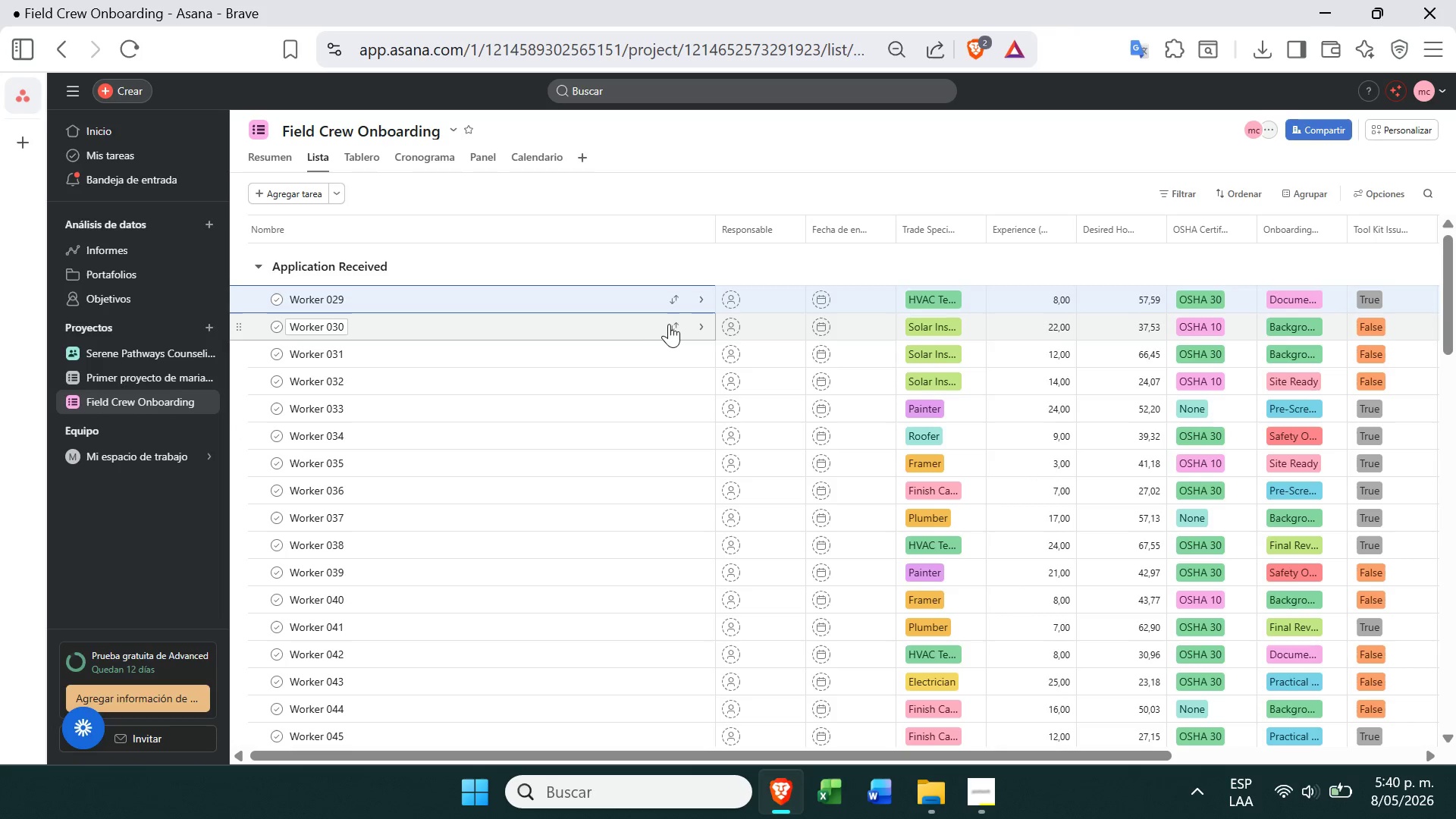 
left_click([672, 306])
 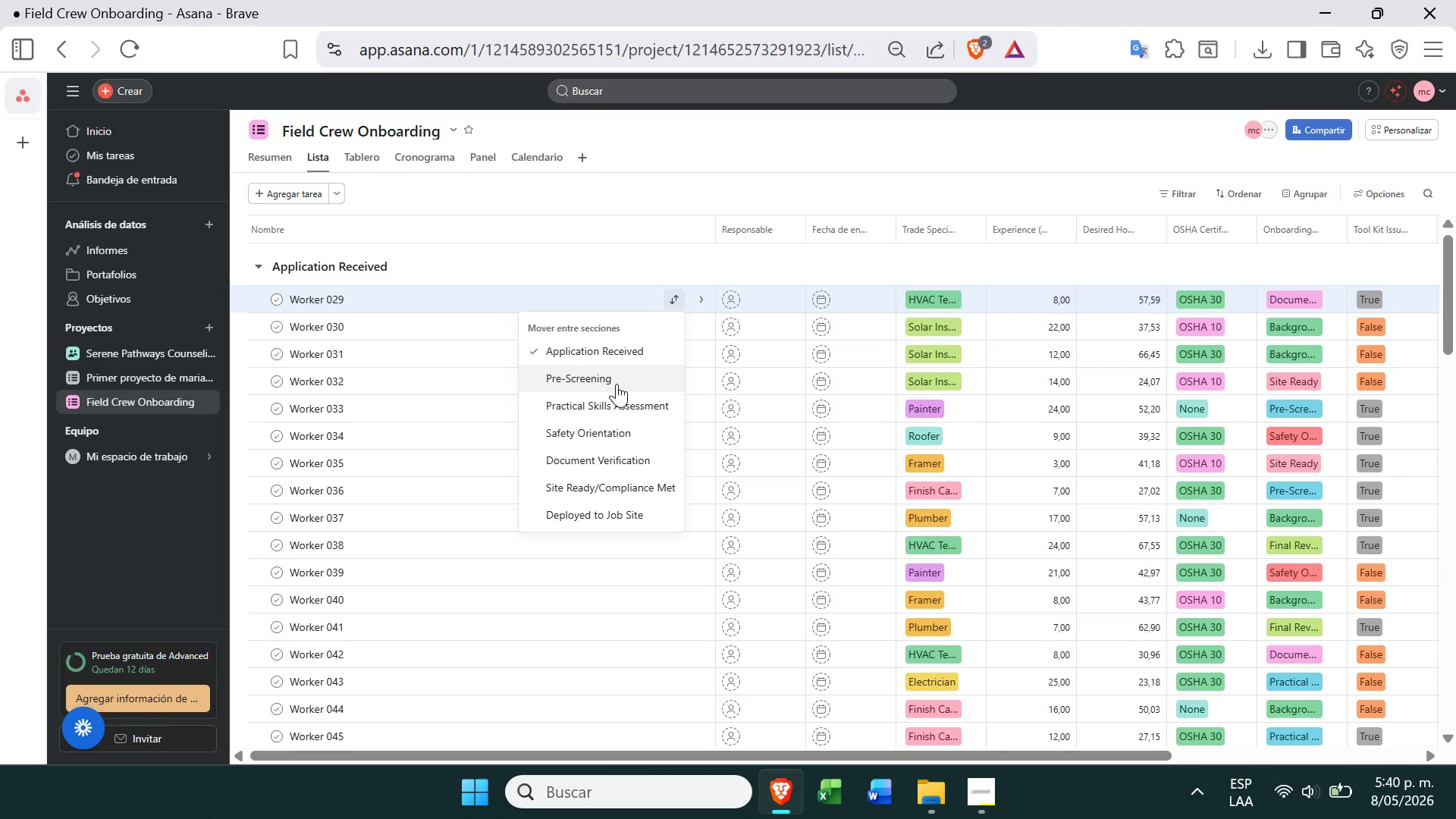 
wait(5.41)
 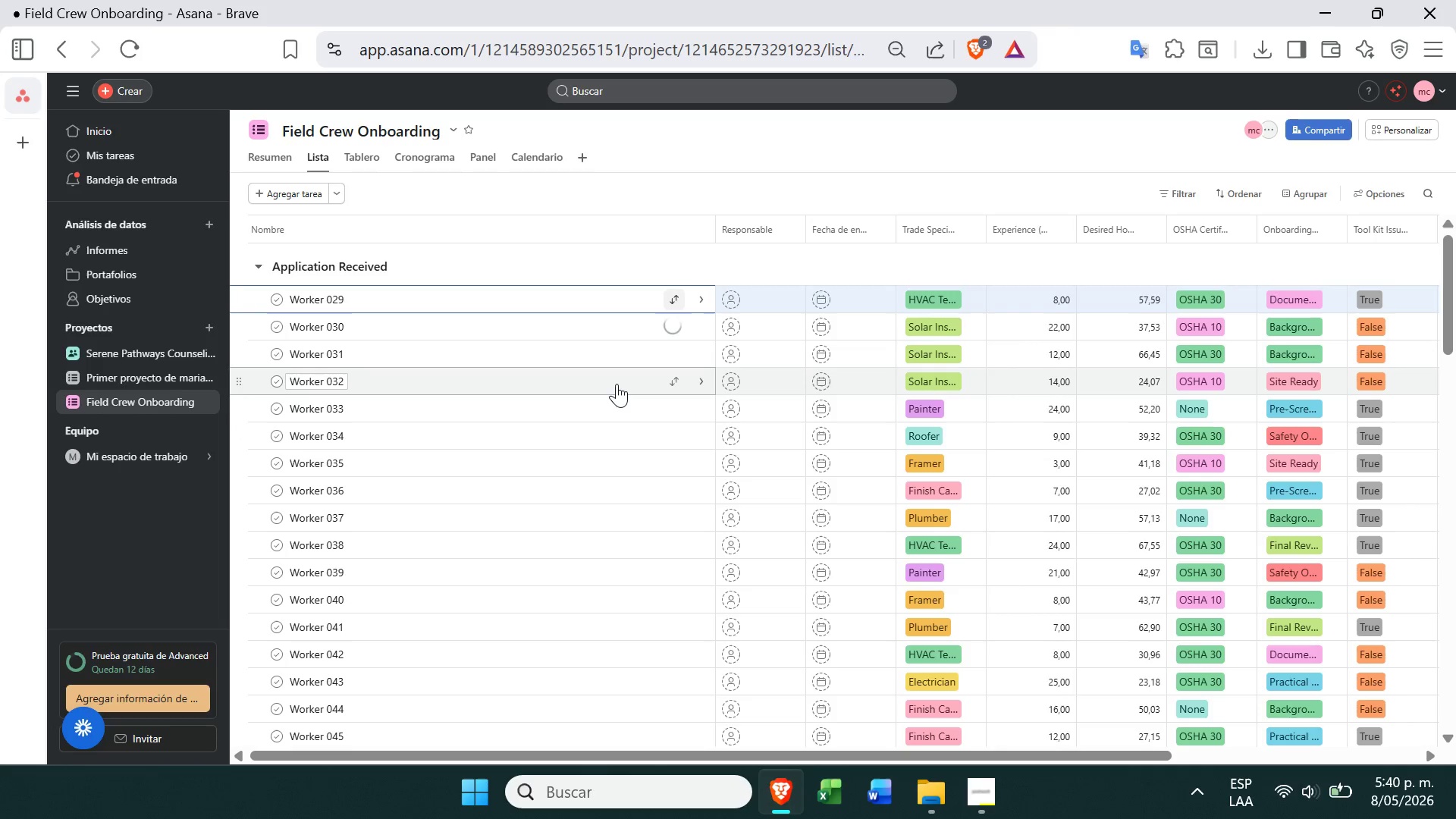 
left_click([617, 377])
 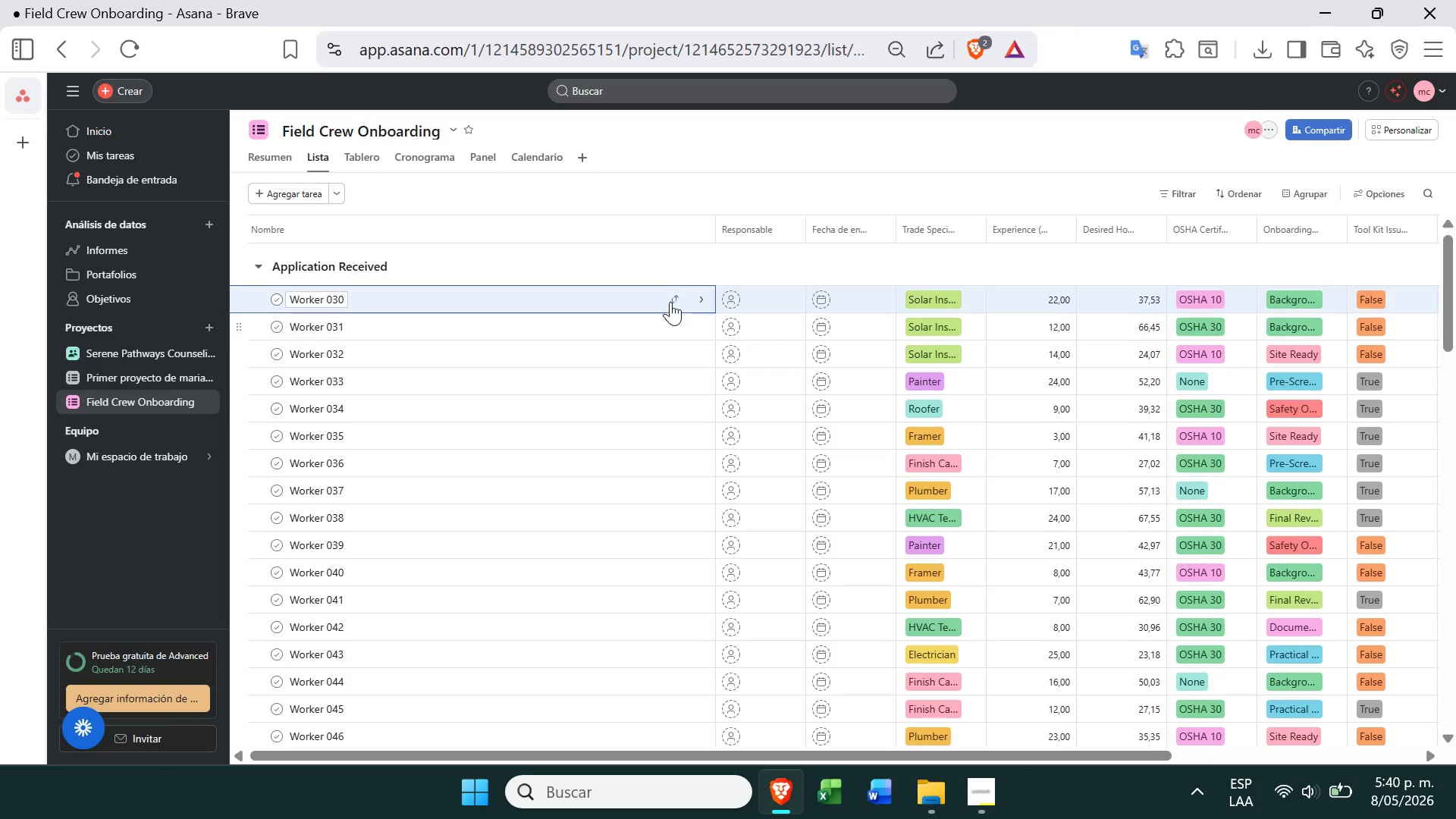 
left_click([671, 301])
 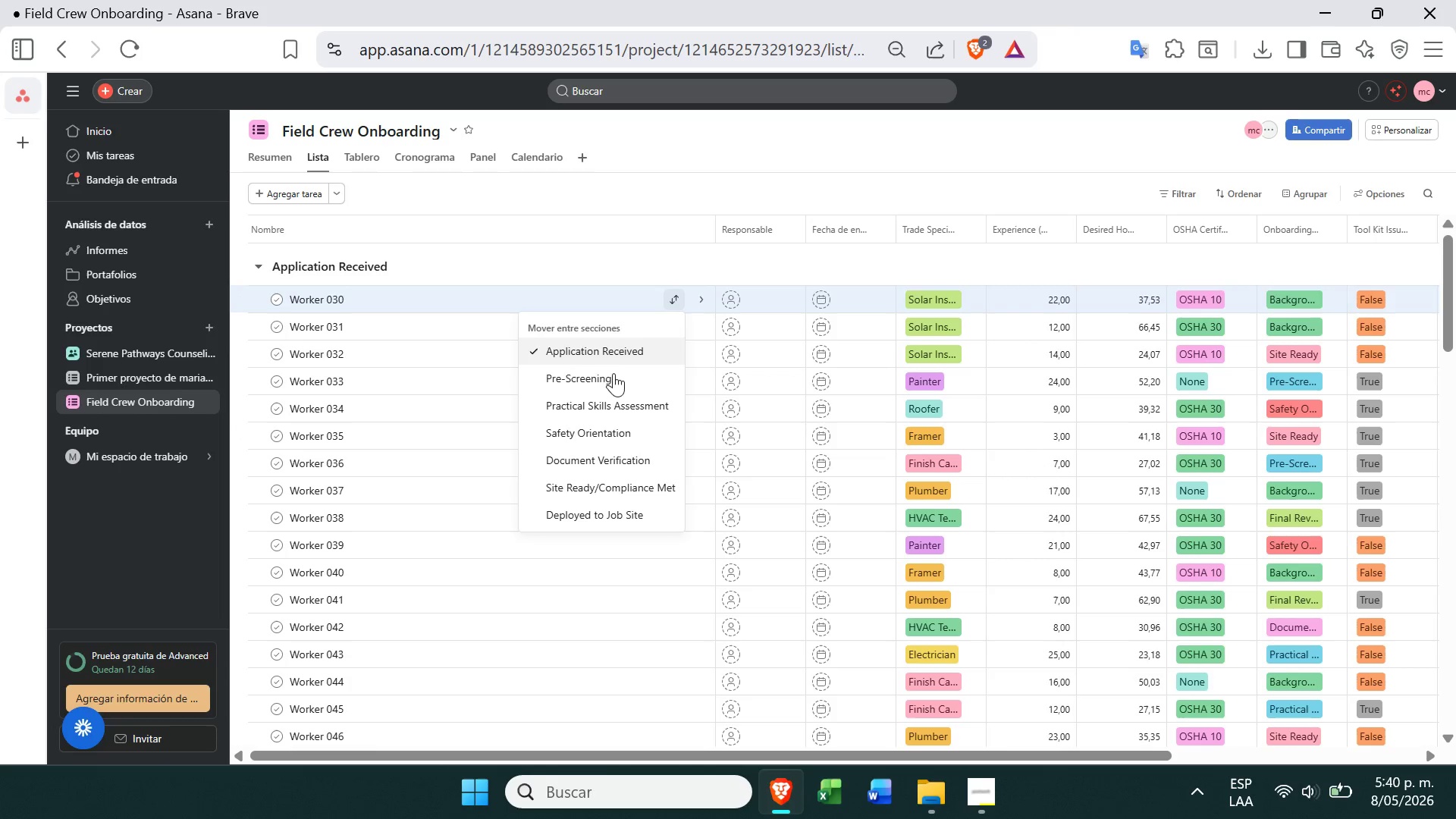 
left_click([610, 374])
 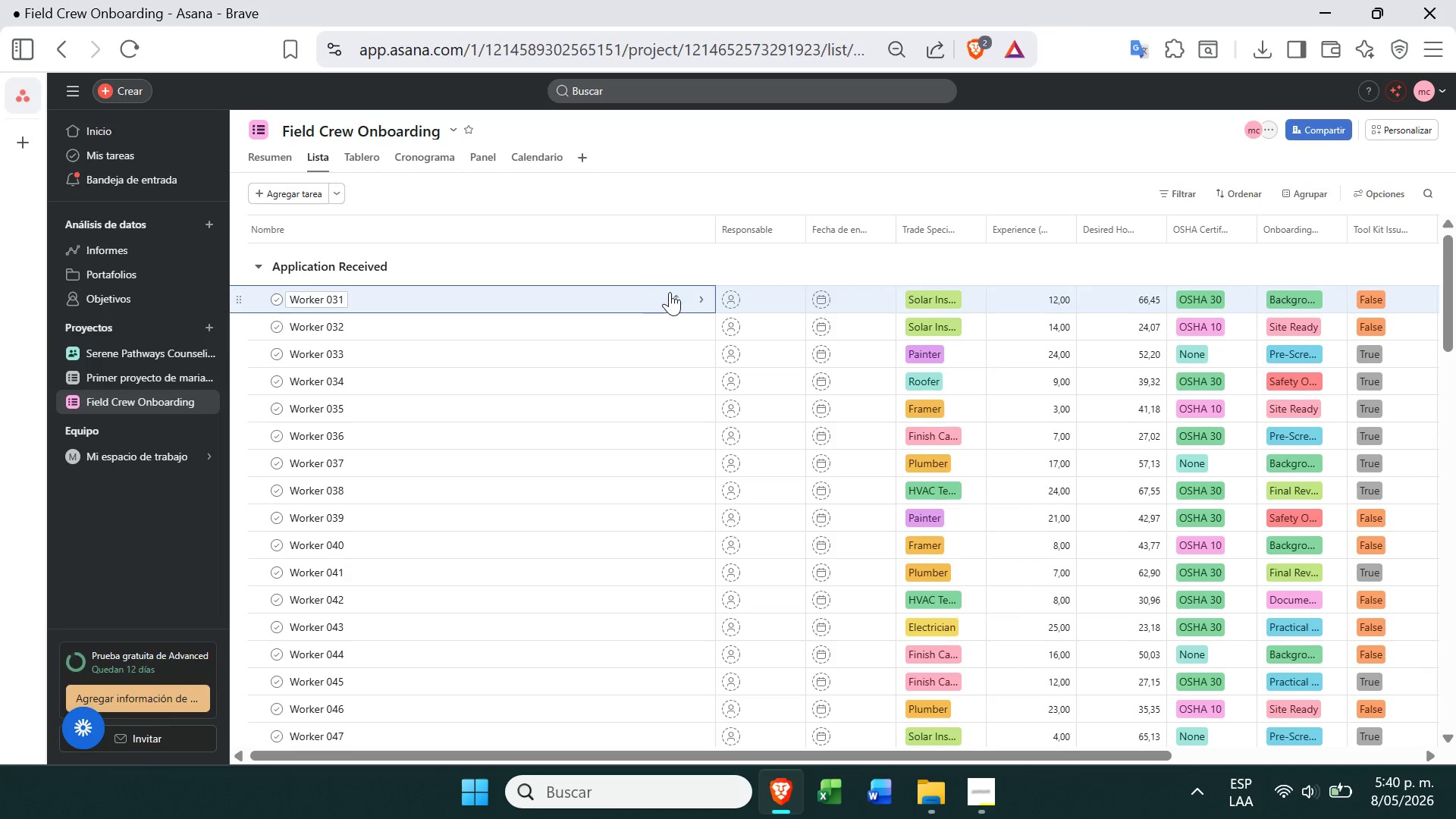 
left_click([673, 297])
 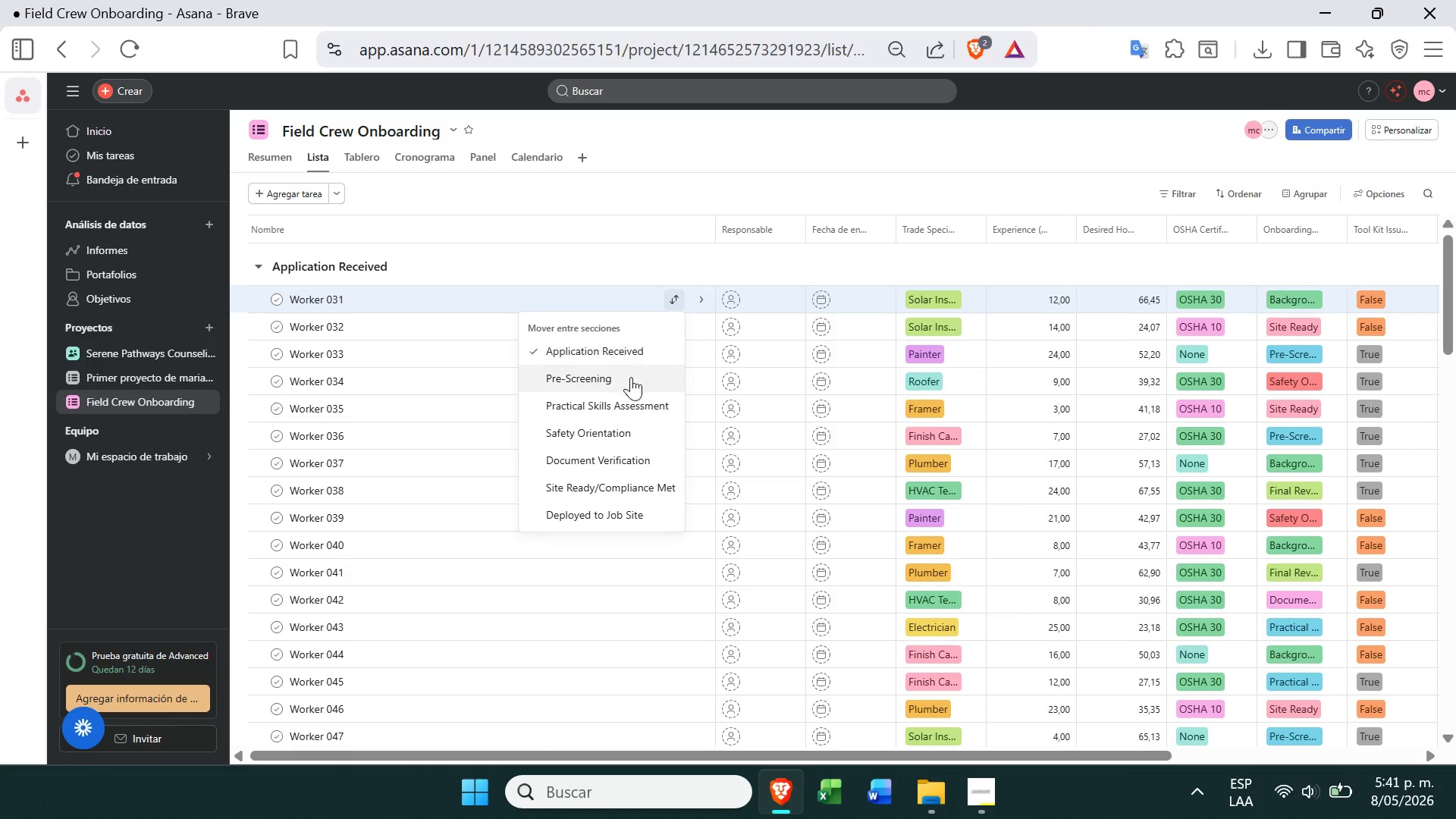 
left_click([621, 411])
 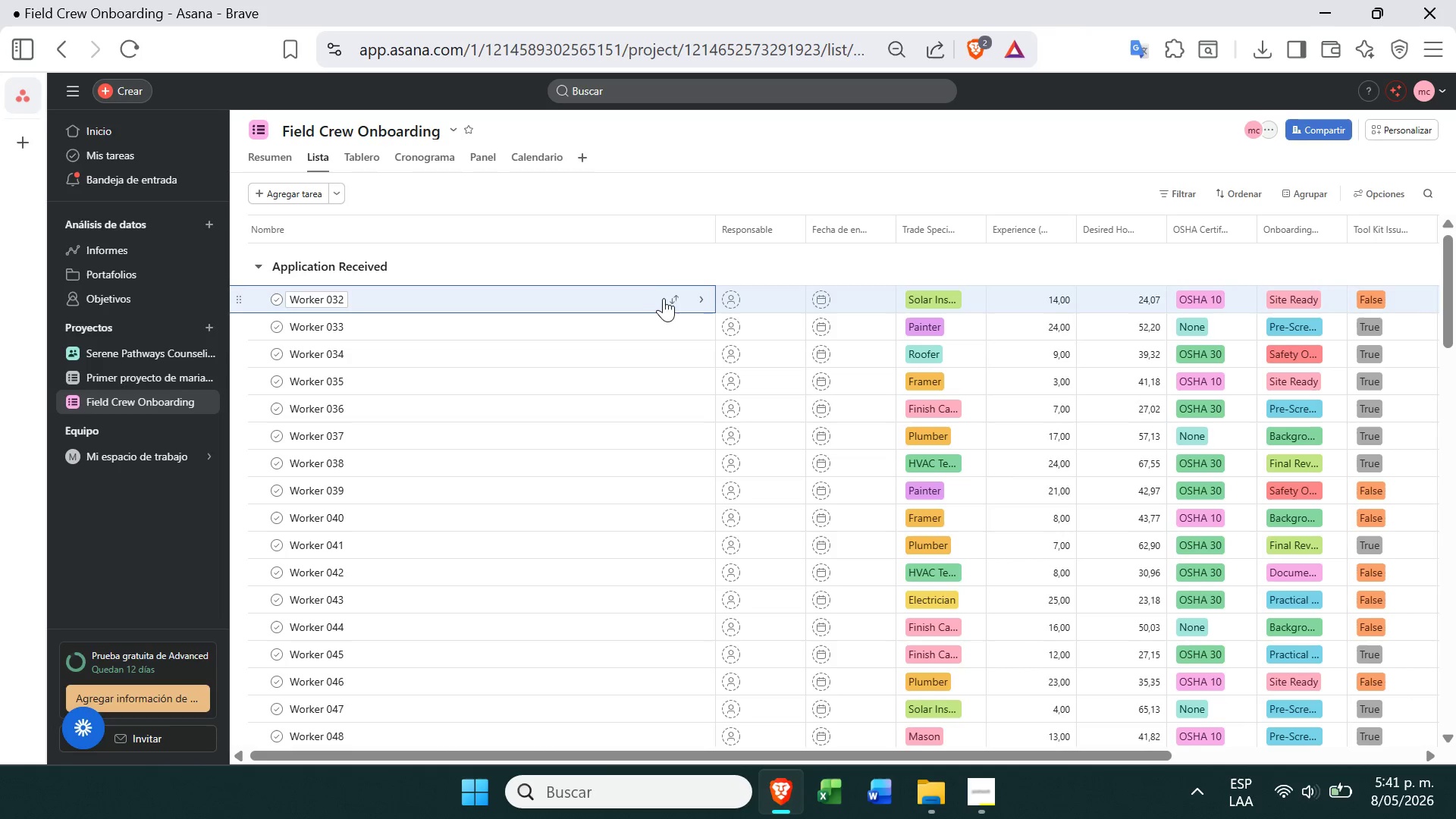 
left_click([670, 301])
 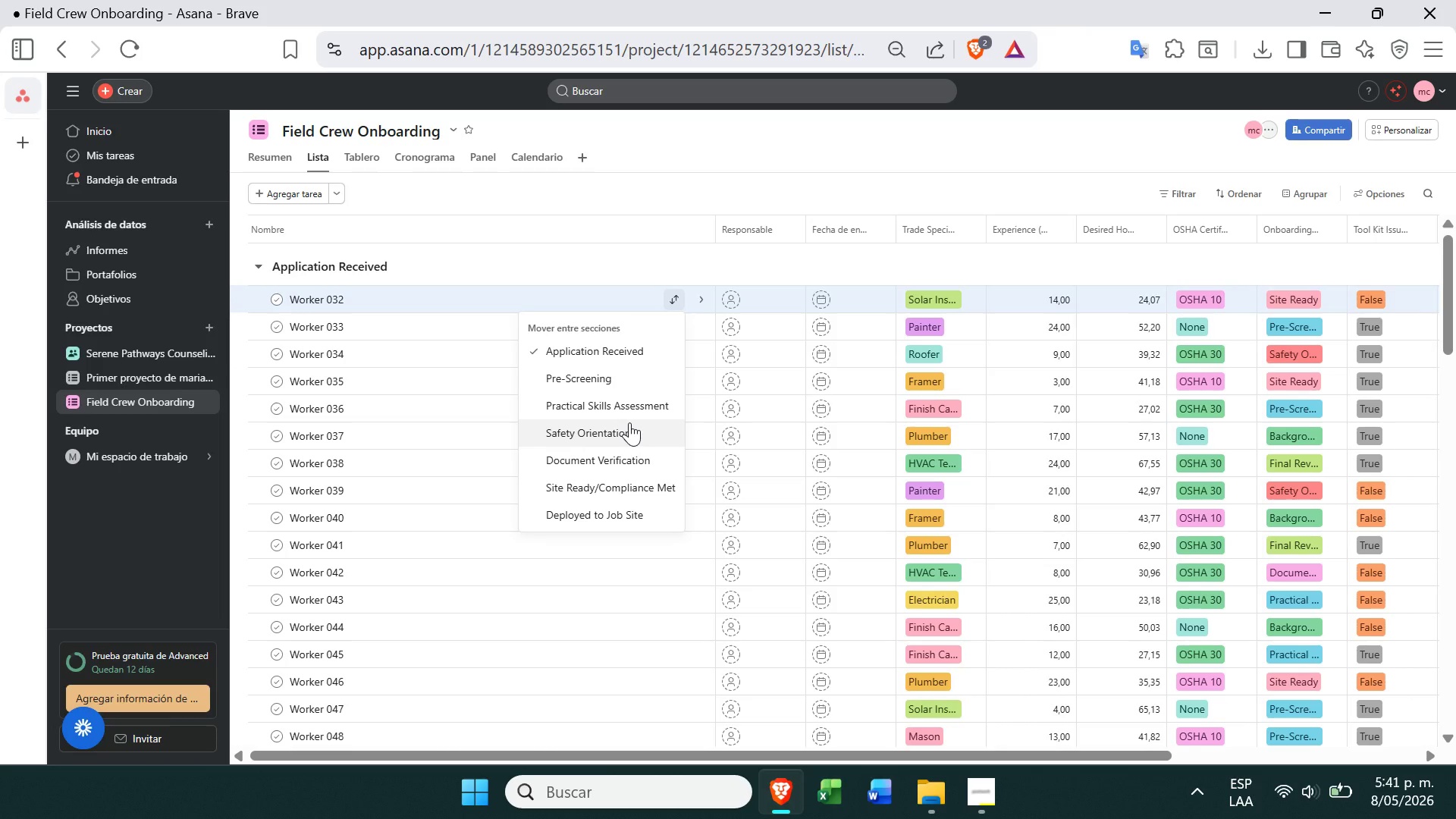 
left_click([637, 407])
 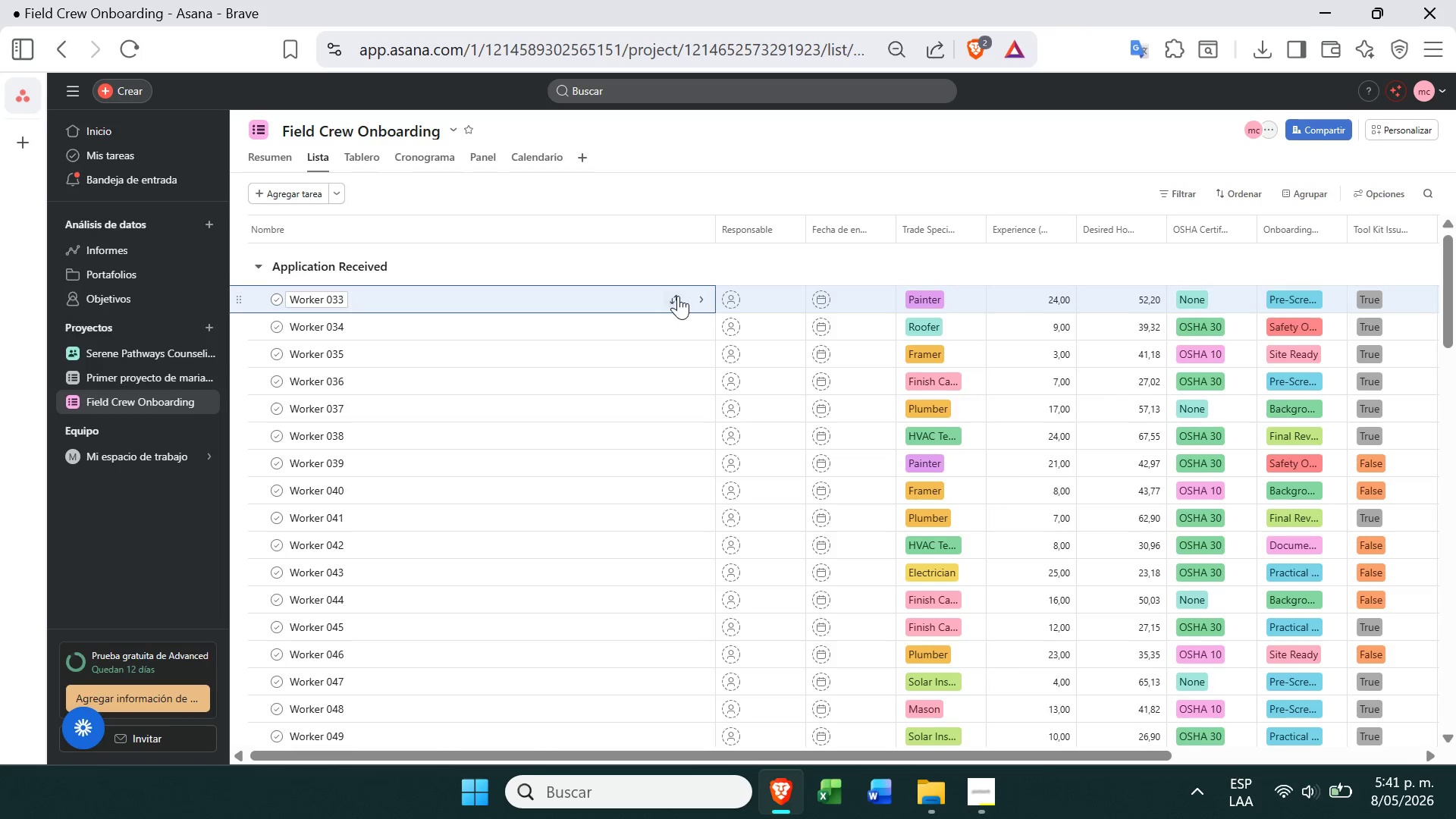 
left_click([675, 301])
 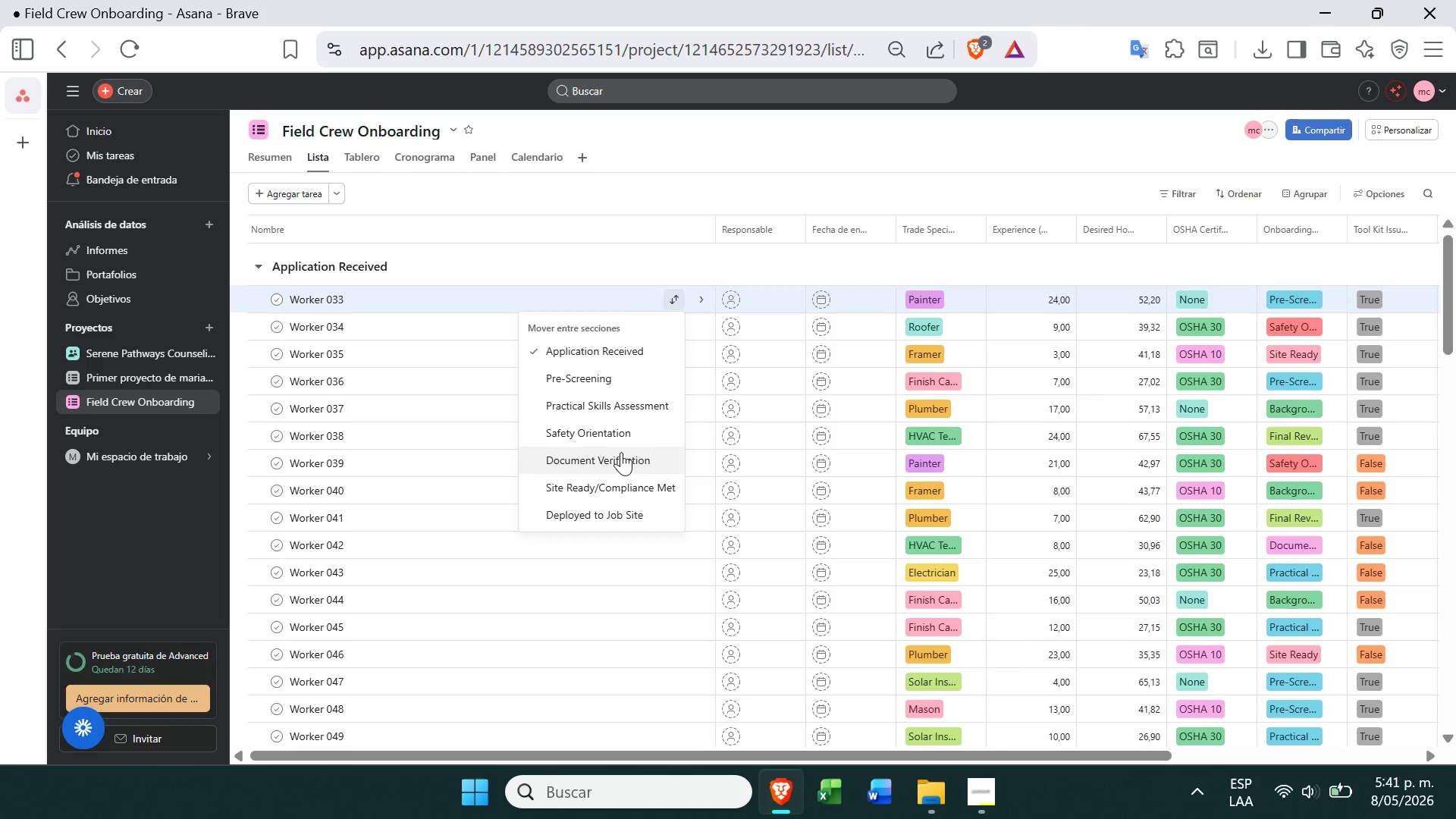 
left_click([629, 441])
 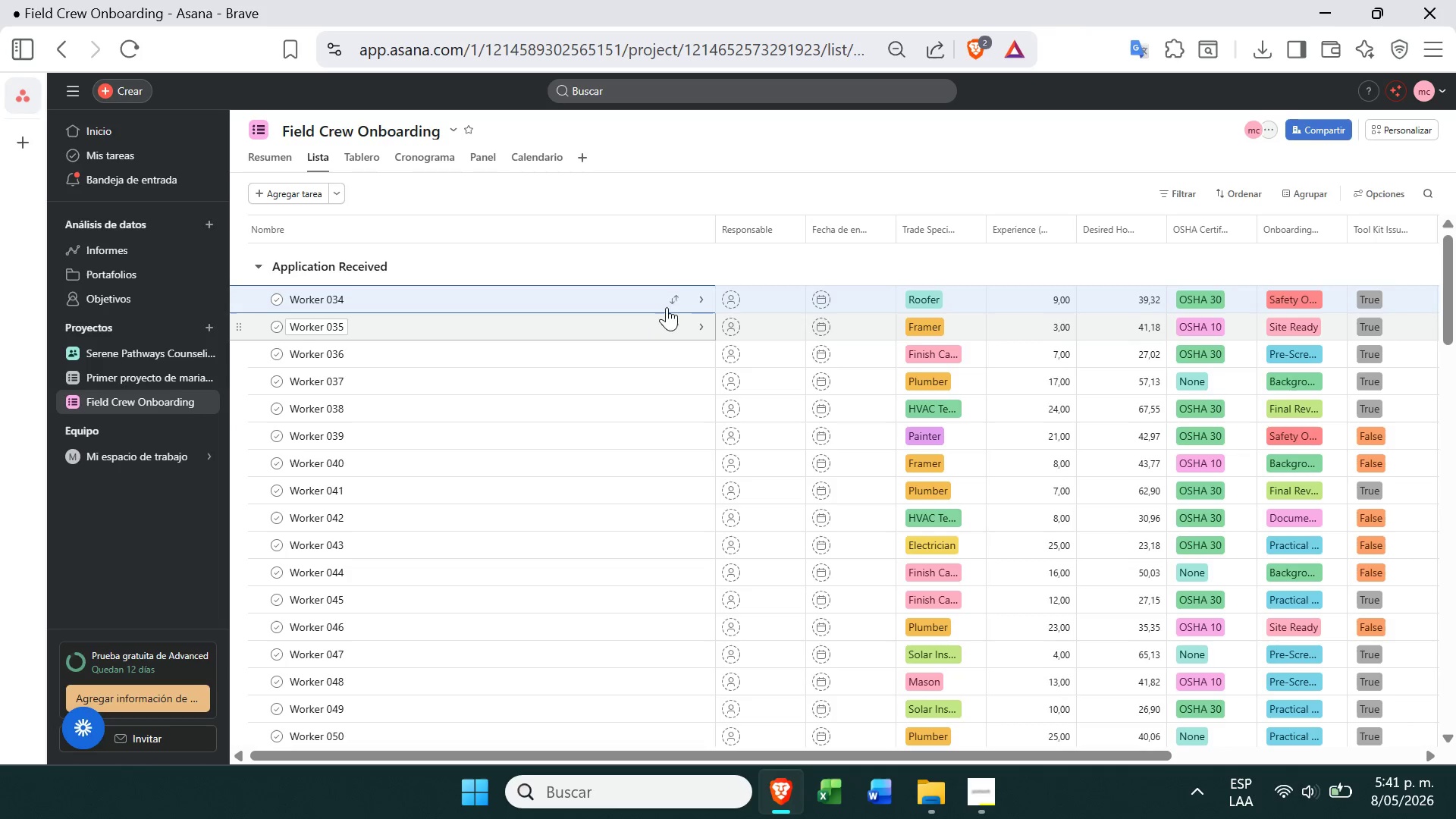 
left_click([673, 290])
 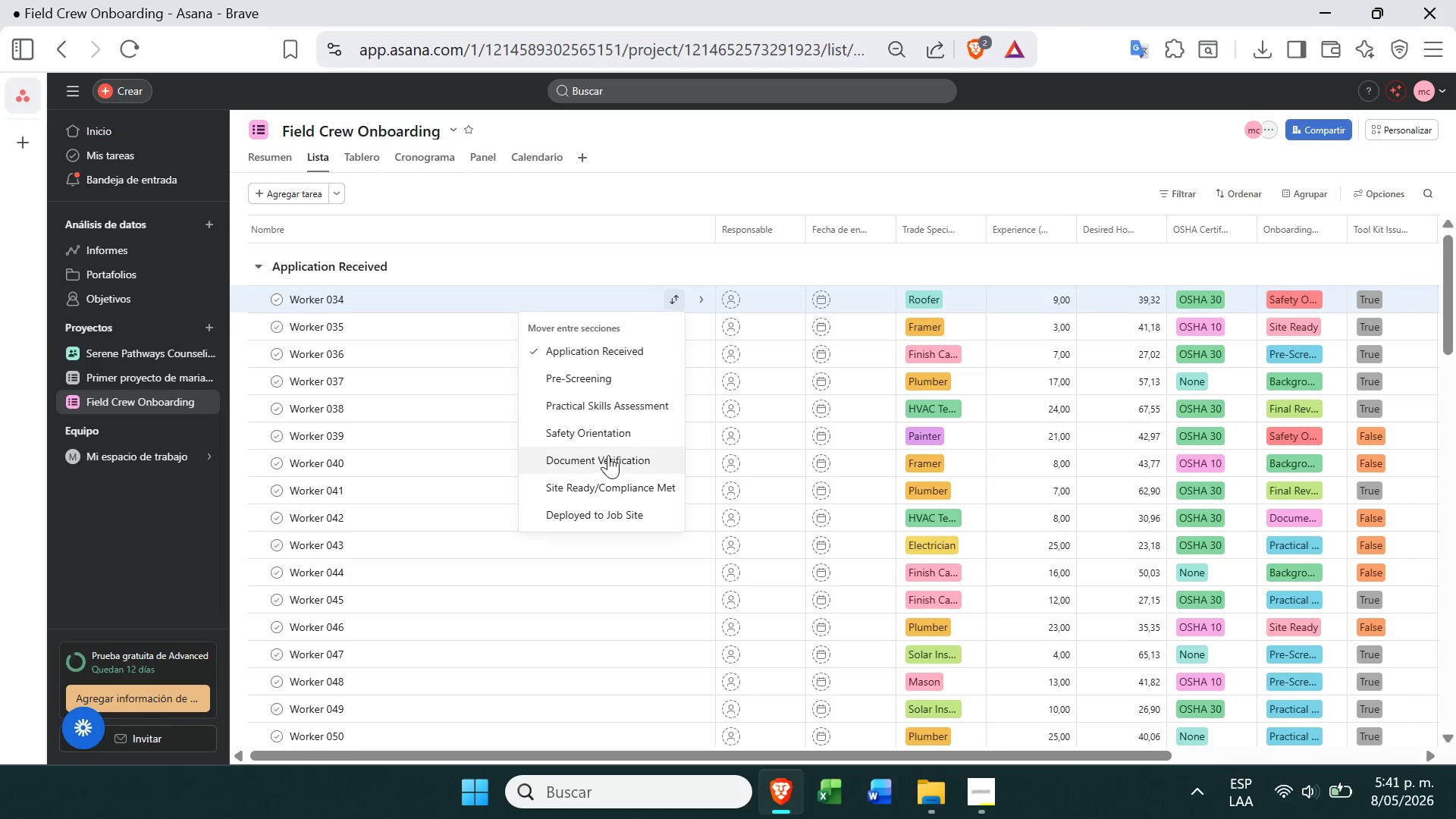 
left_click([614, 435])
 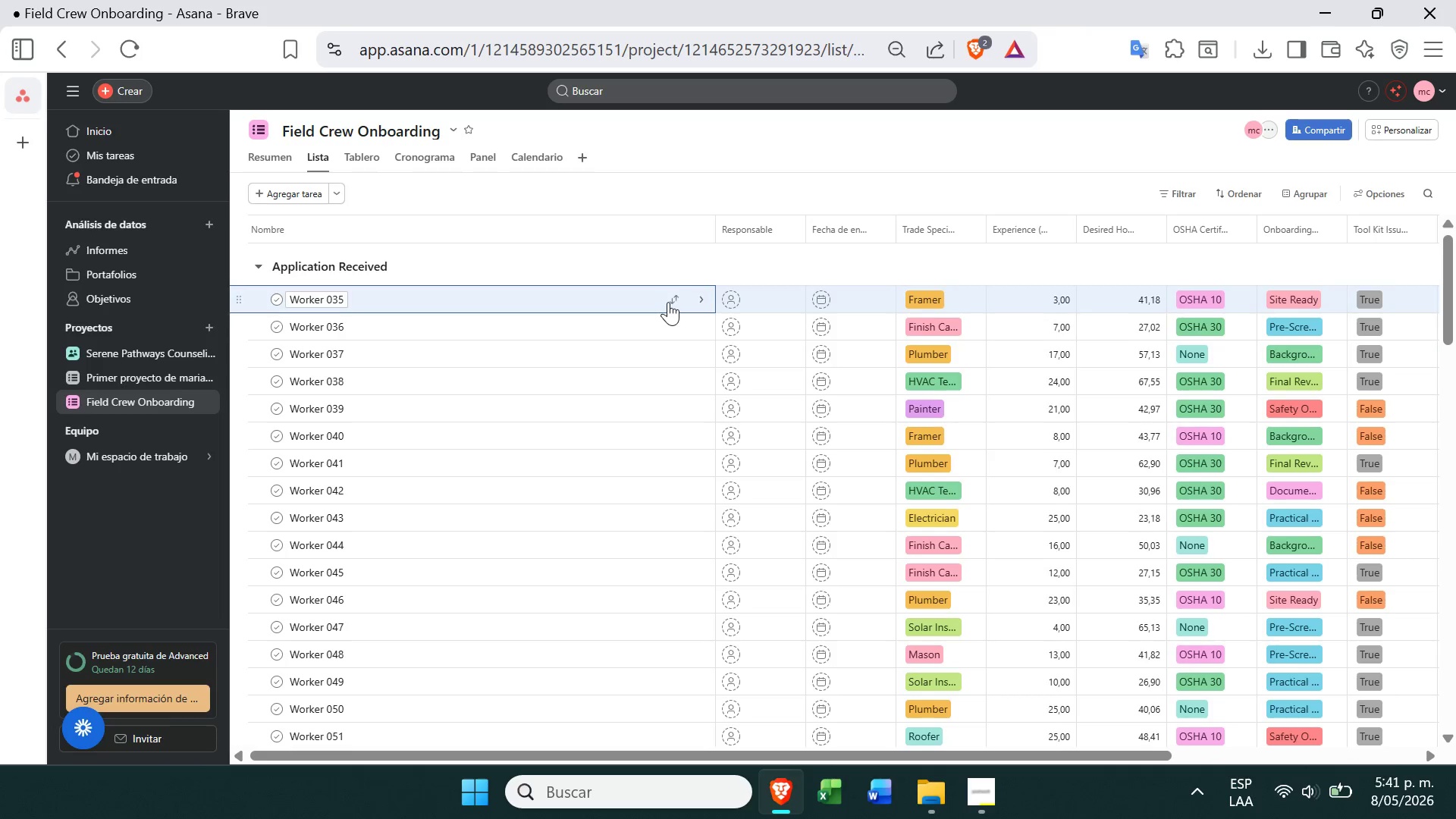 
left_click([668, 302])
 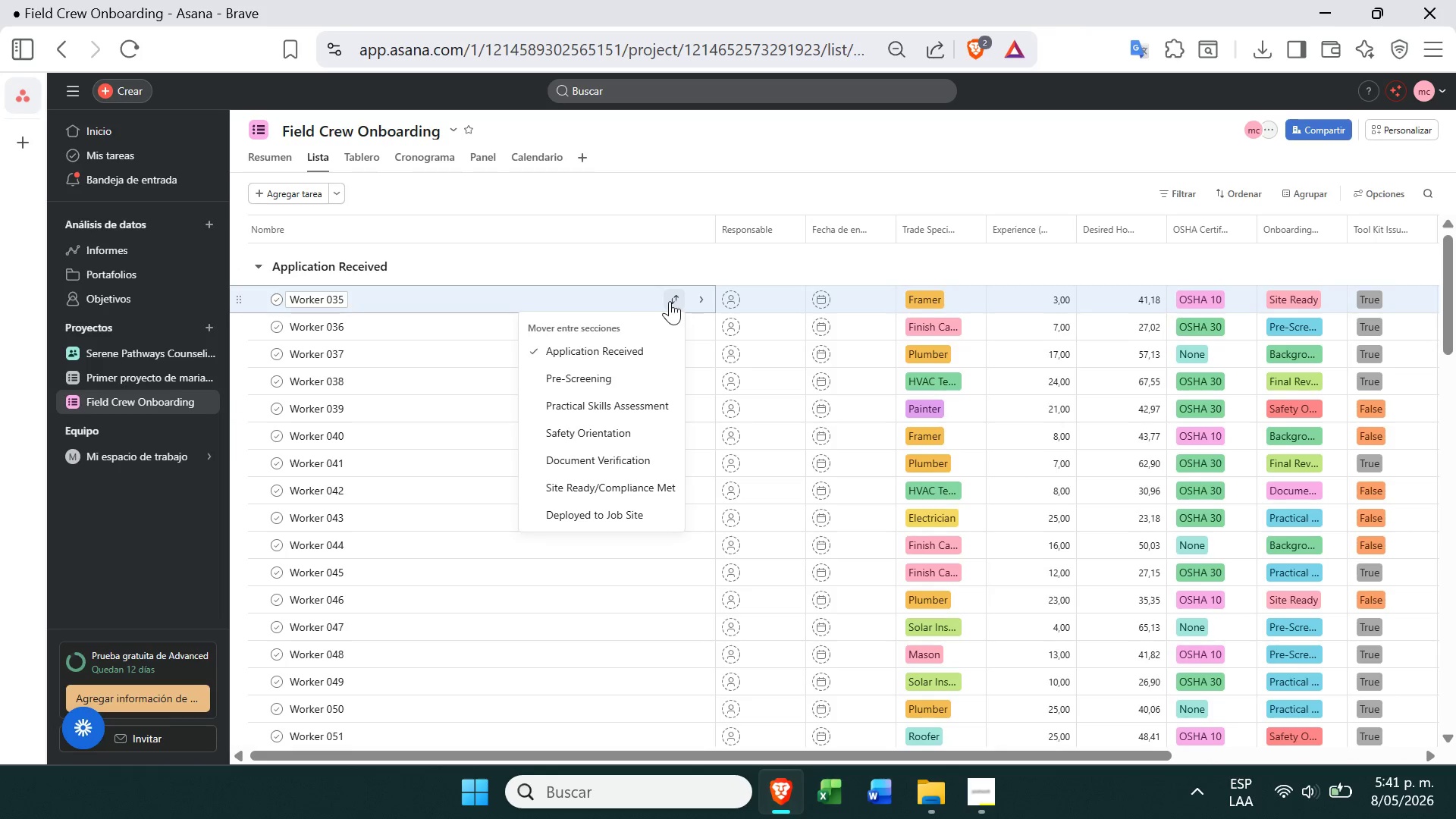 
left_click([607, 428])
 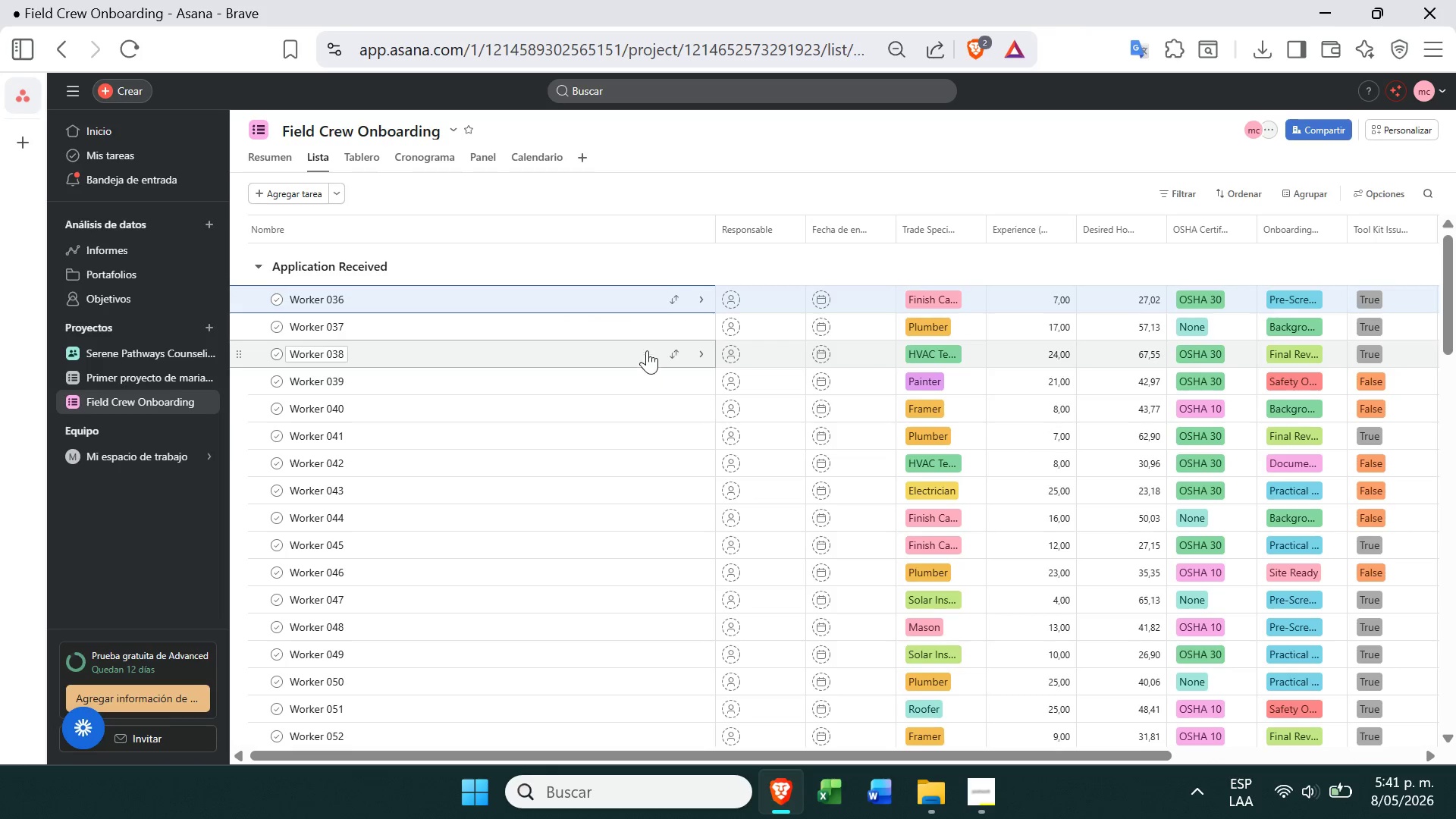 
left_click([676, 301])
 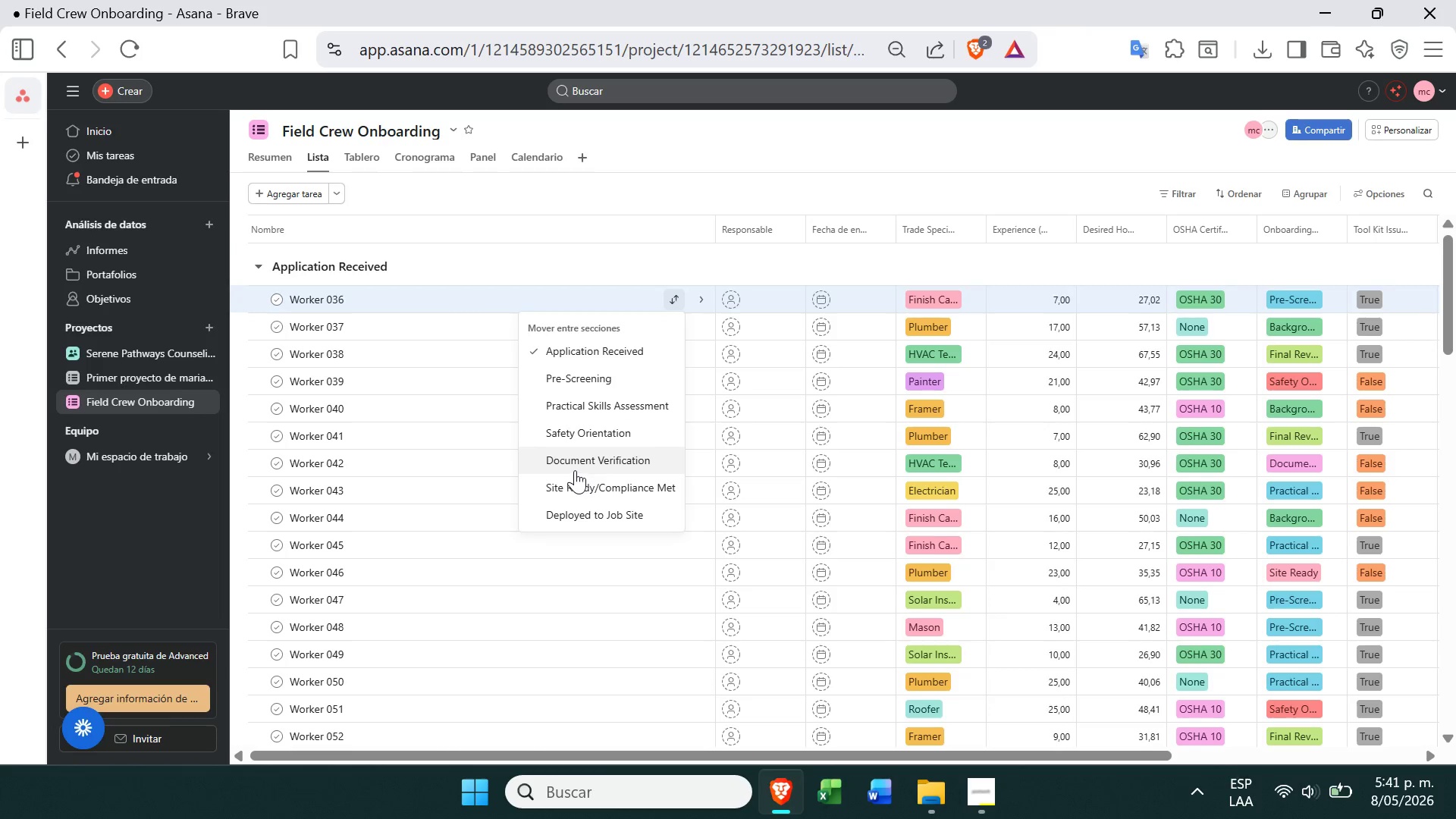 
left_click([579, 464])
 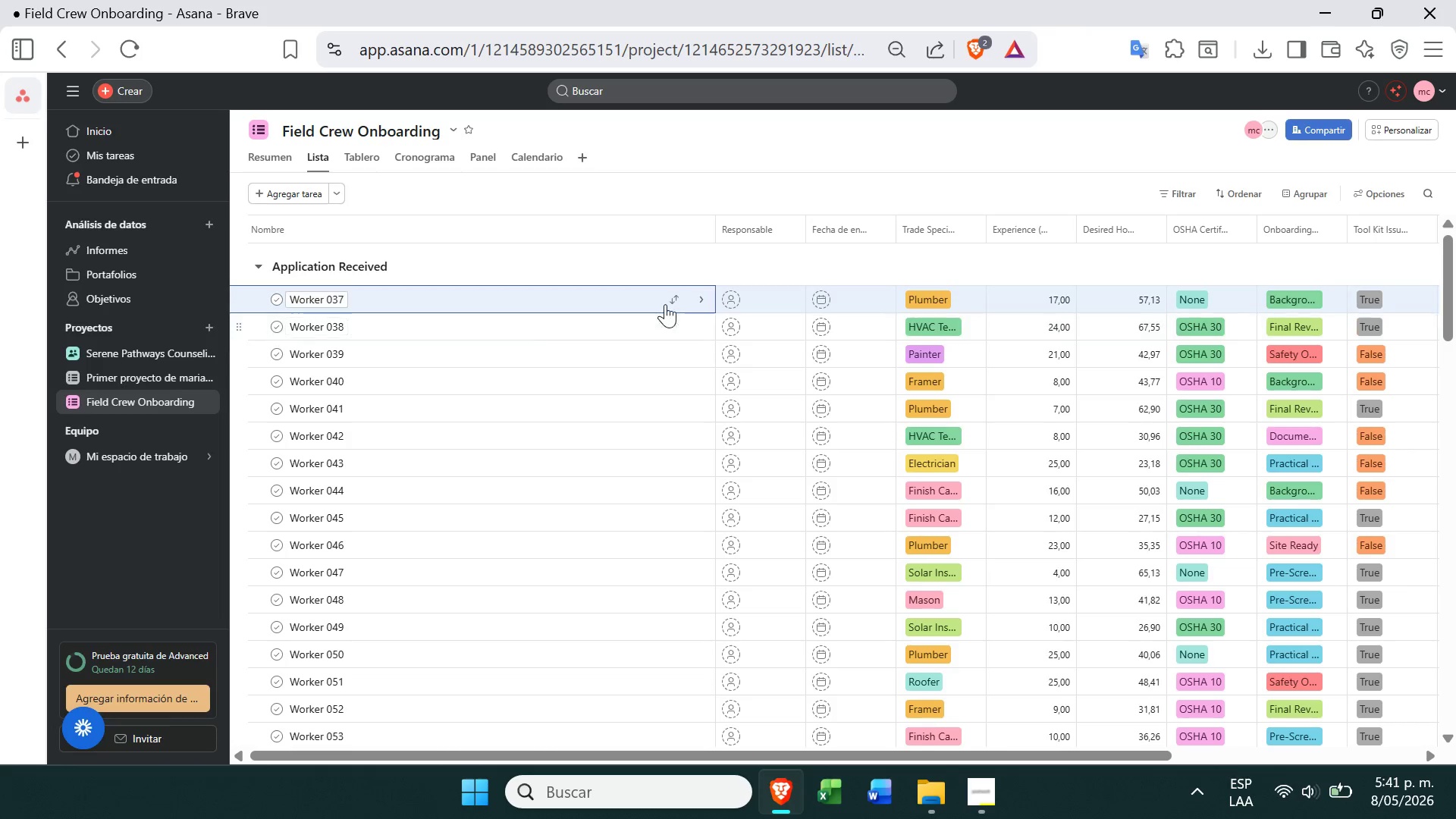 
left_click([673, 300])
 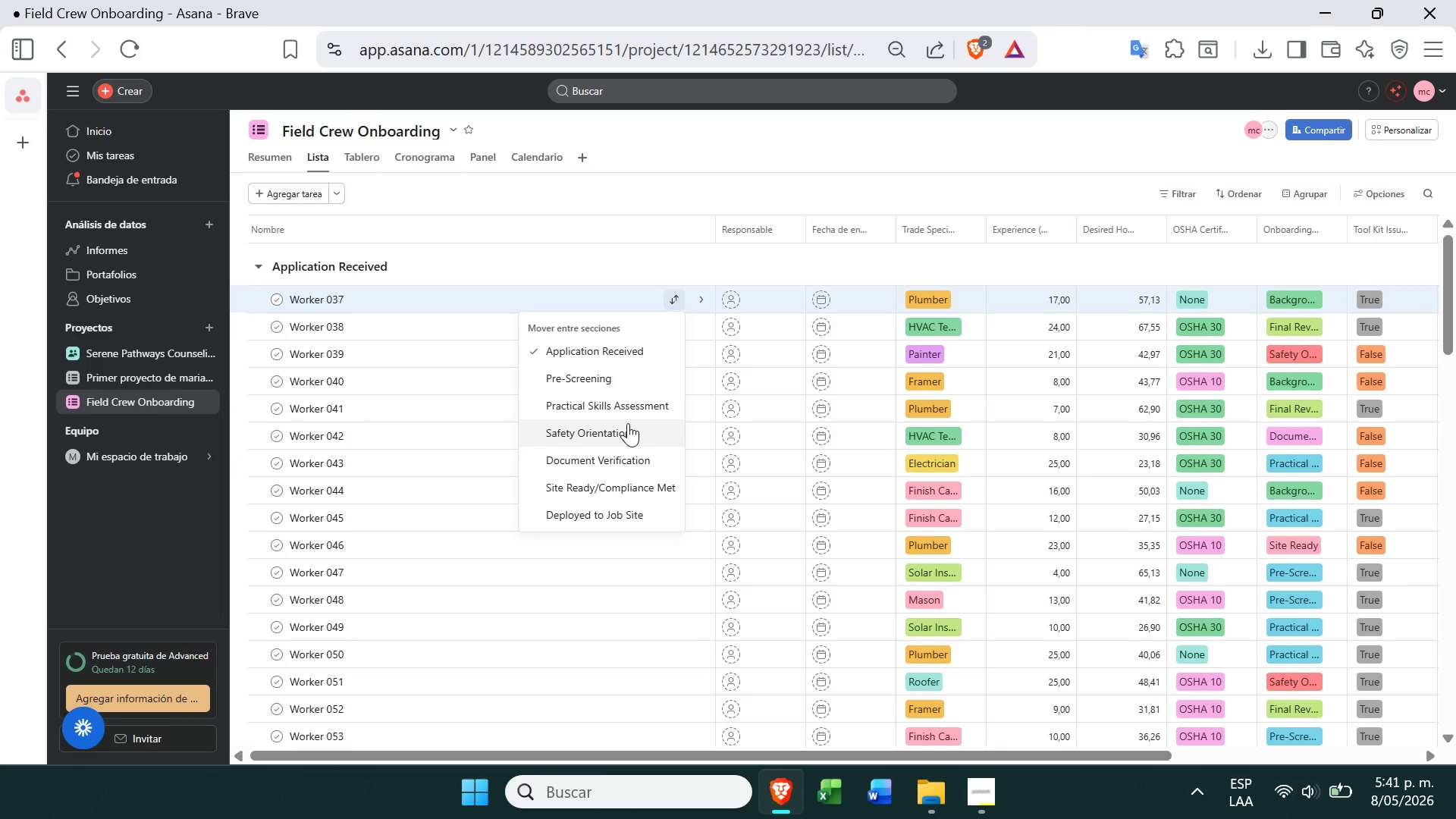 
left_click([618, 449])
 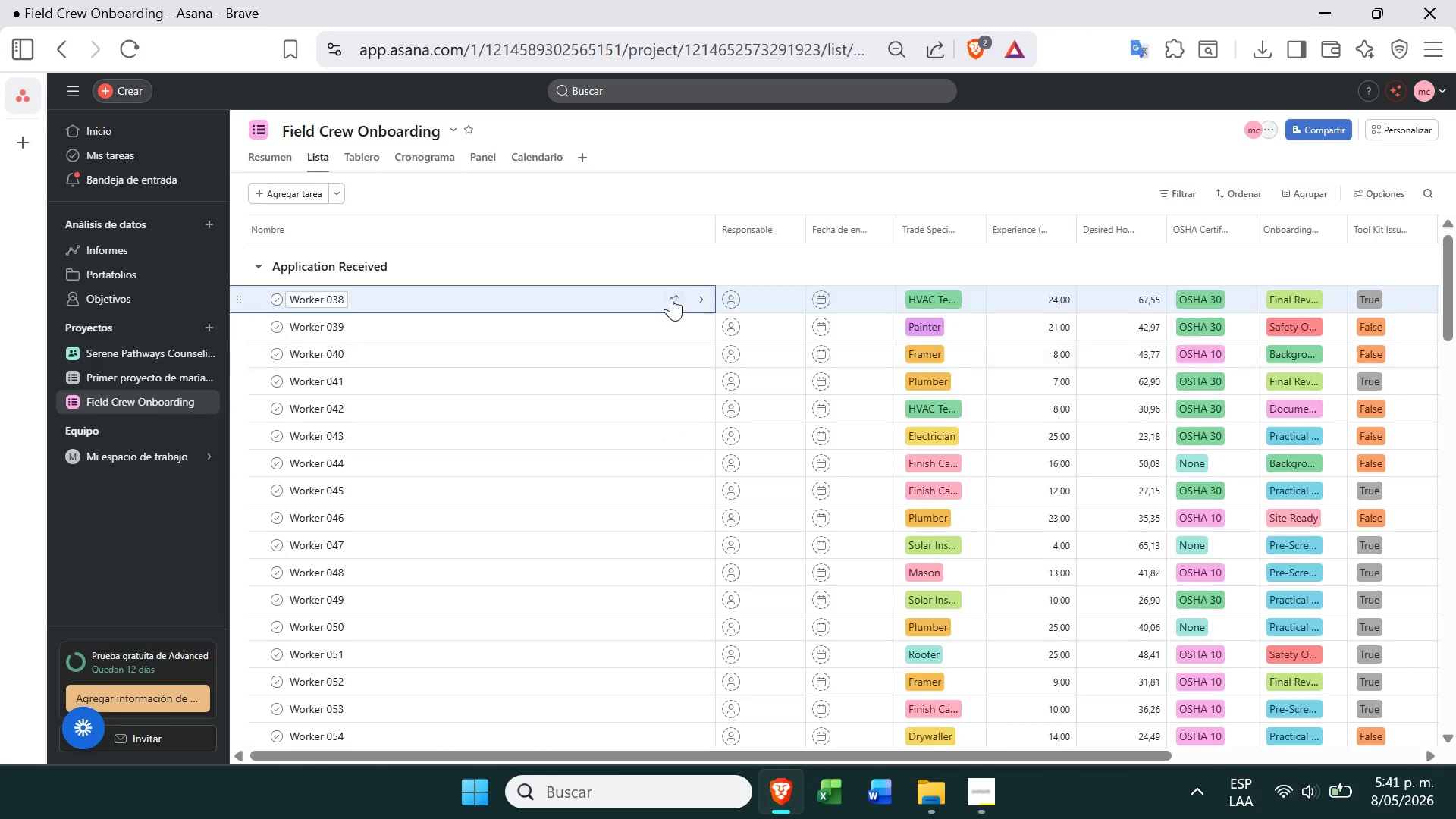 
left_click([673, 300])
 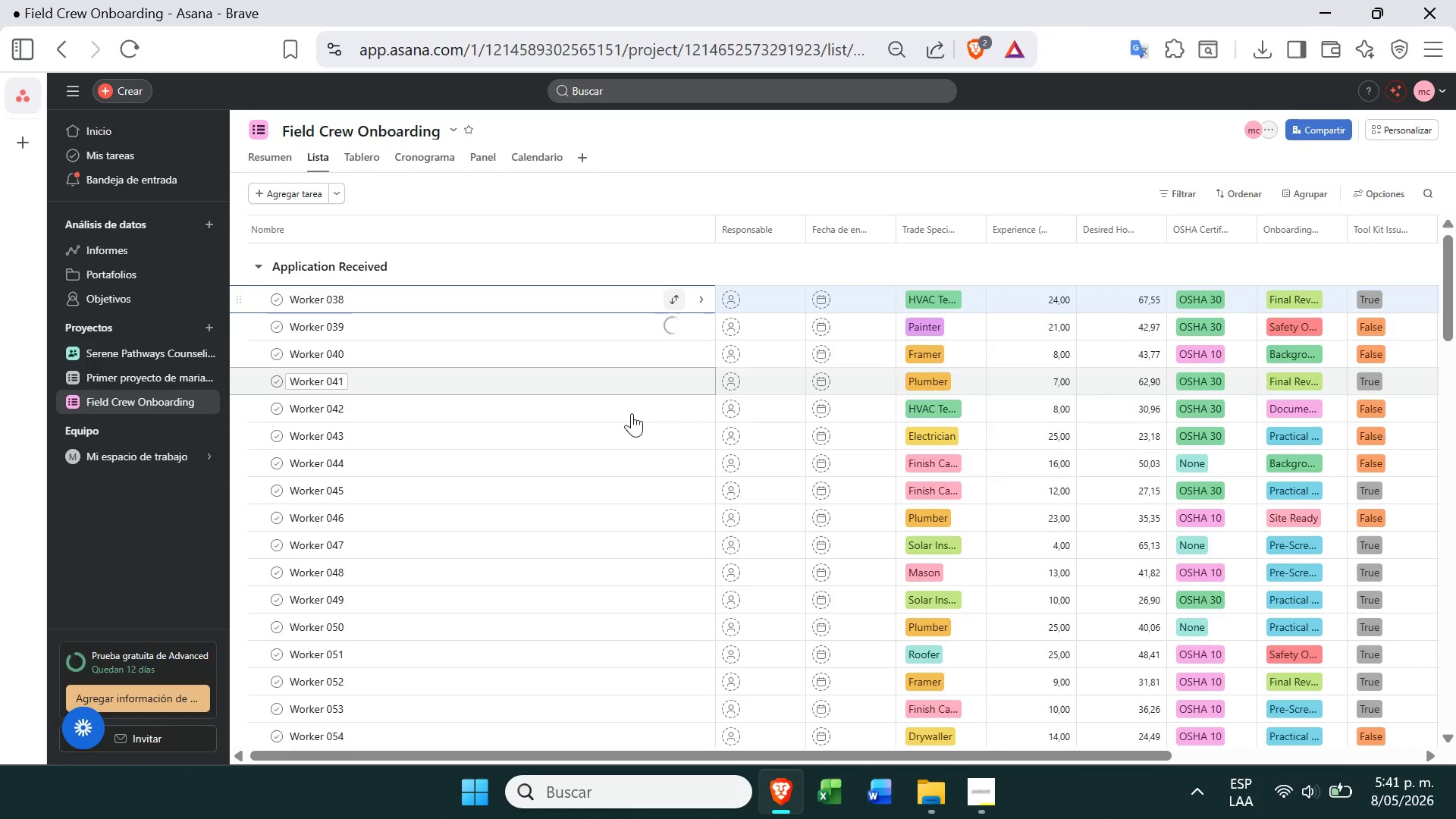 
mouse_move([623, 457])
 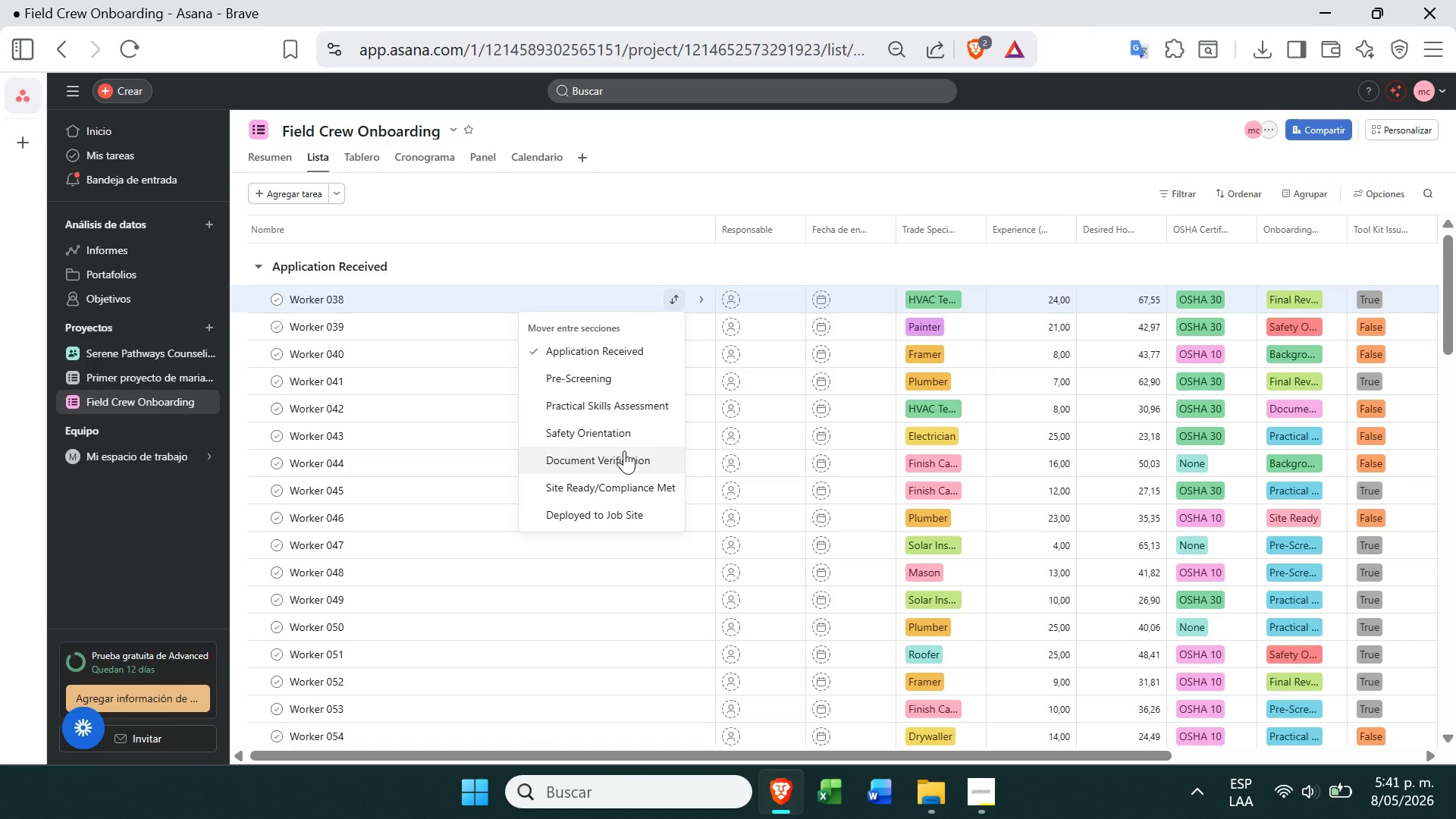 
left_click([624, 450])
 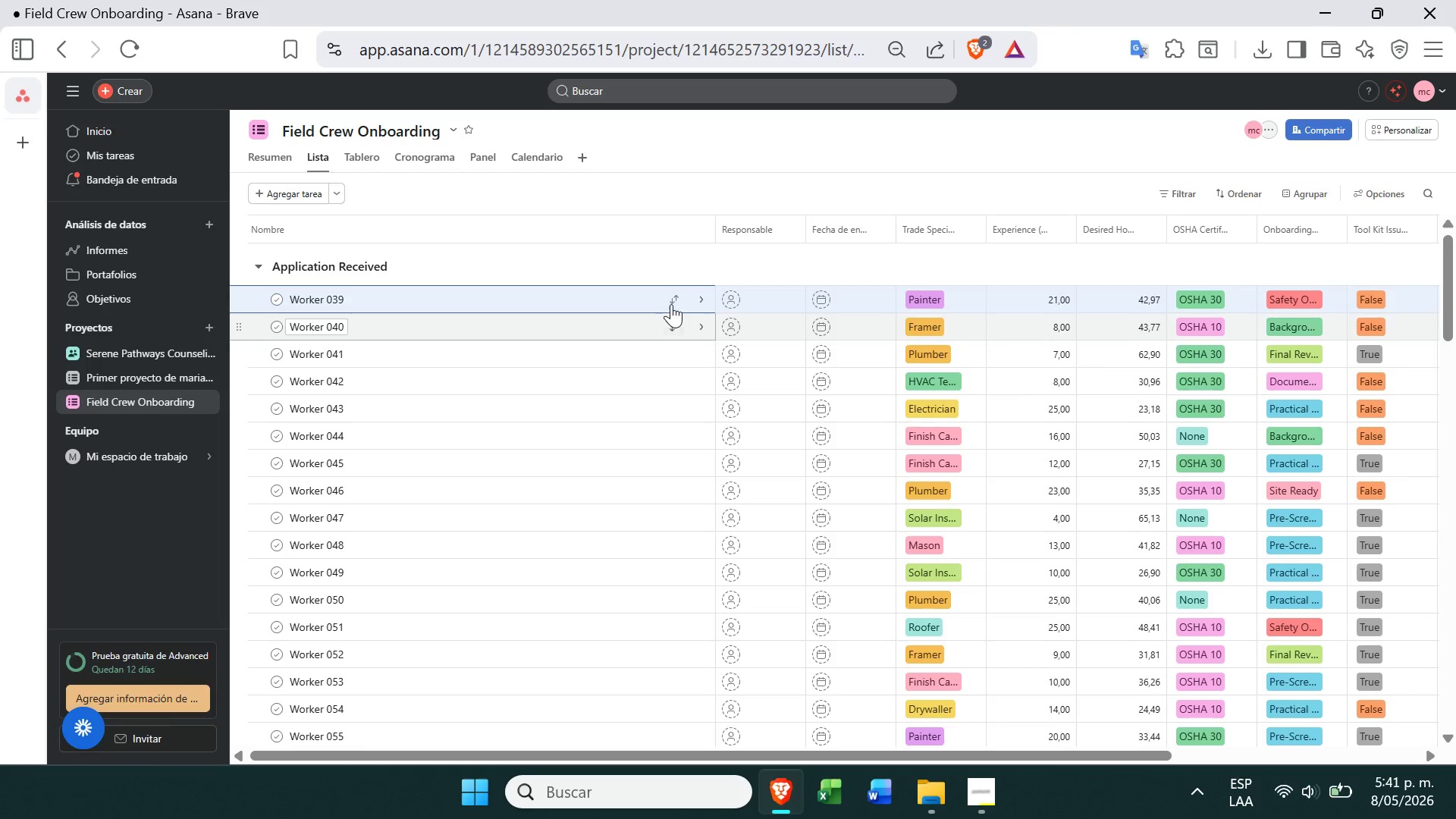 
left_click([673, 297])
 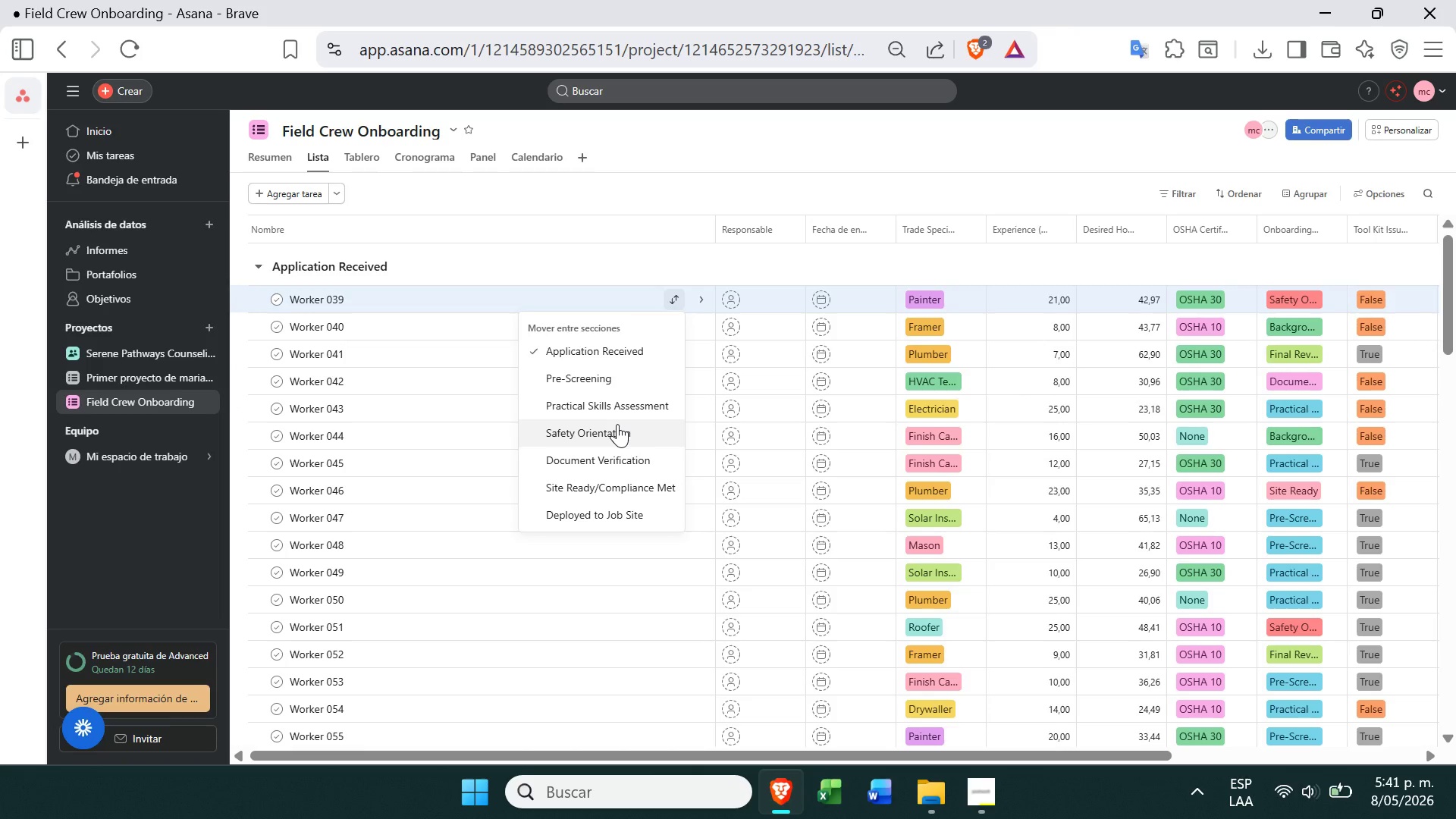 
left_click([648, 377])
 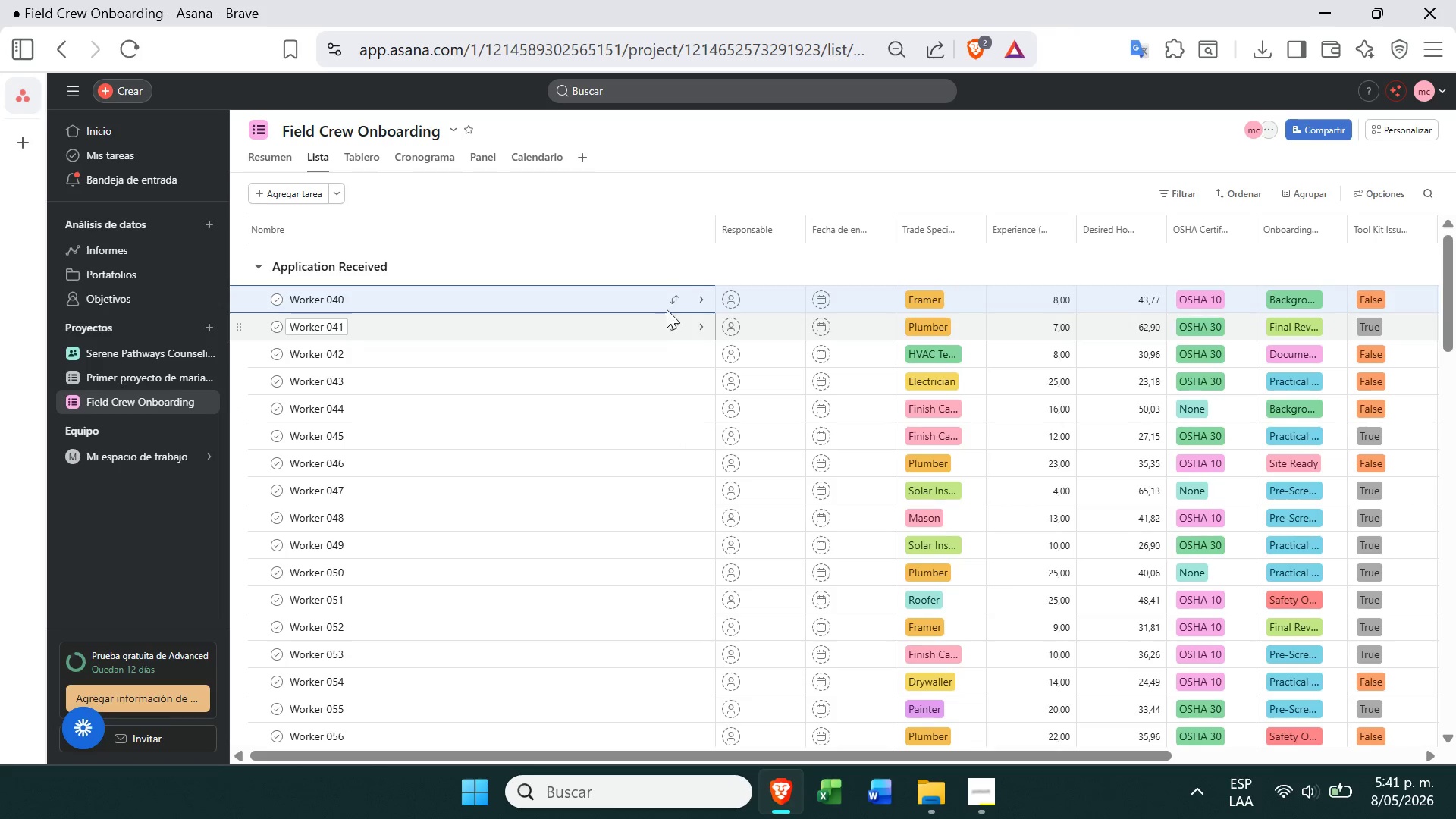 
left_click([676, 299])
 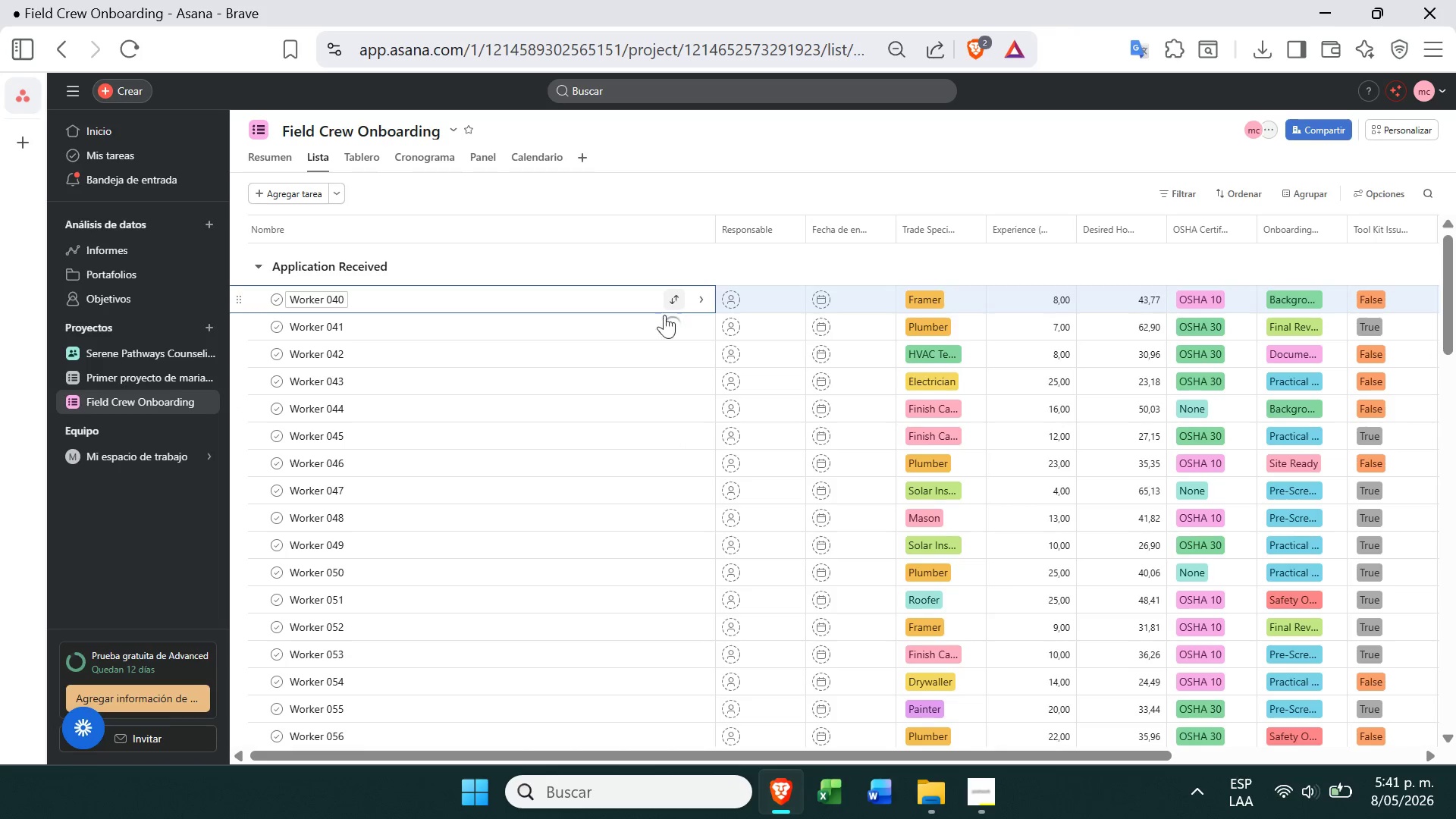 
mouse_move([637, 357])
 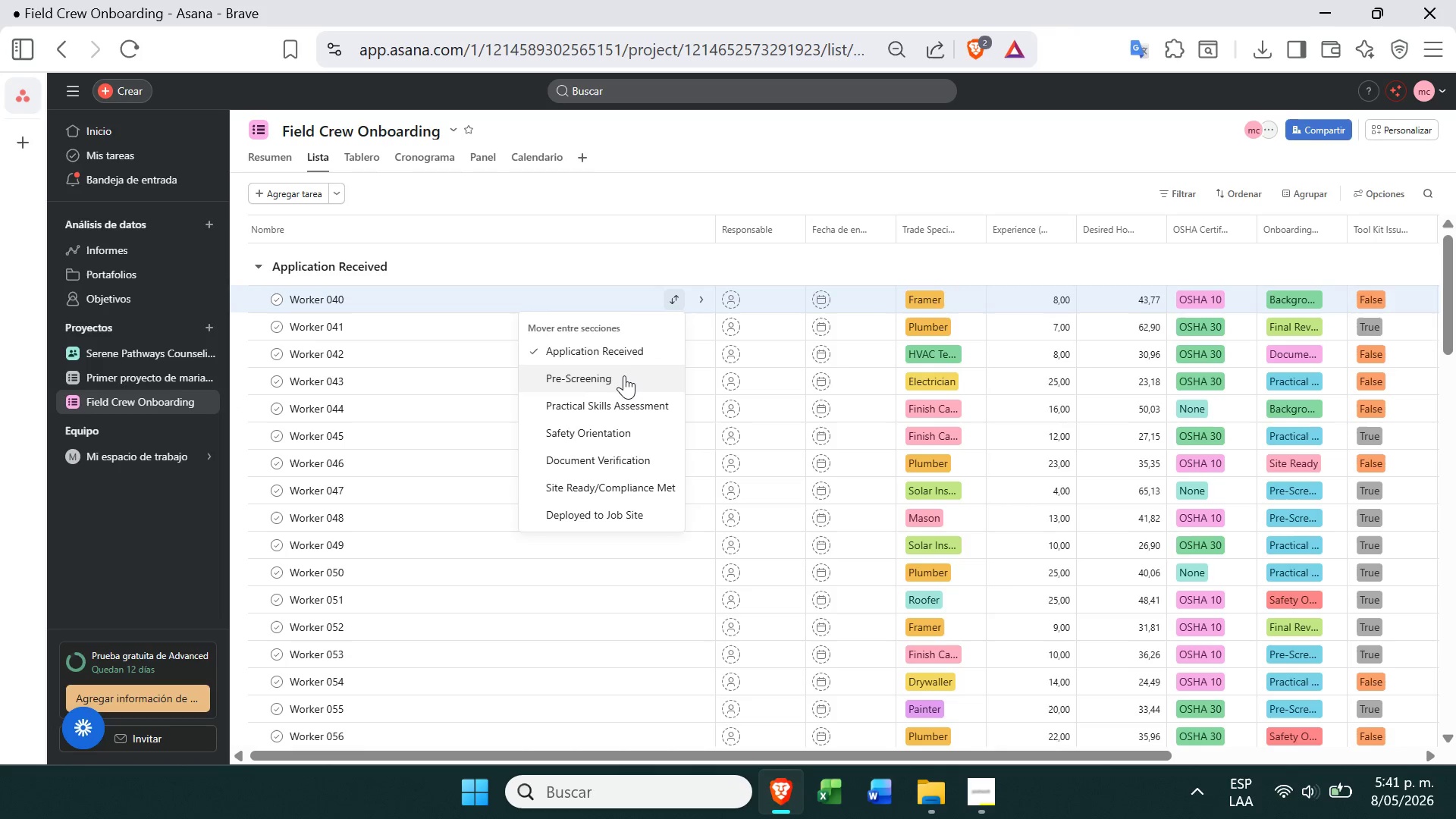 
left_click([620, 377])
 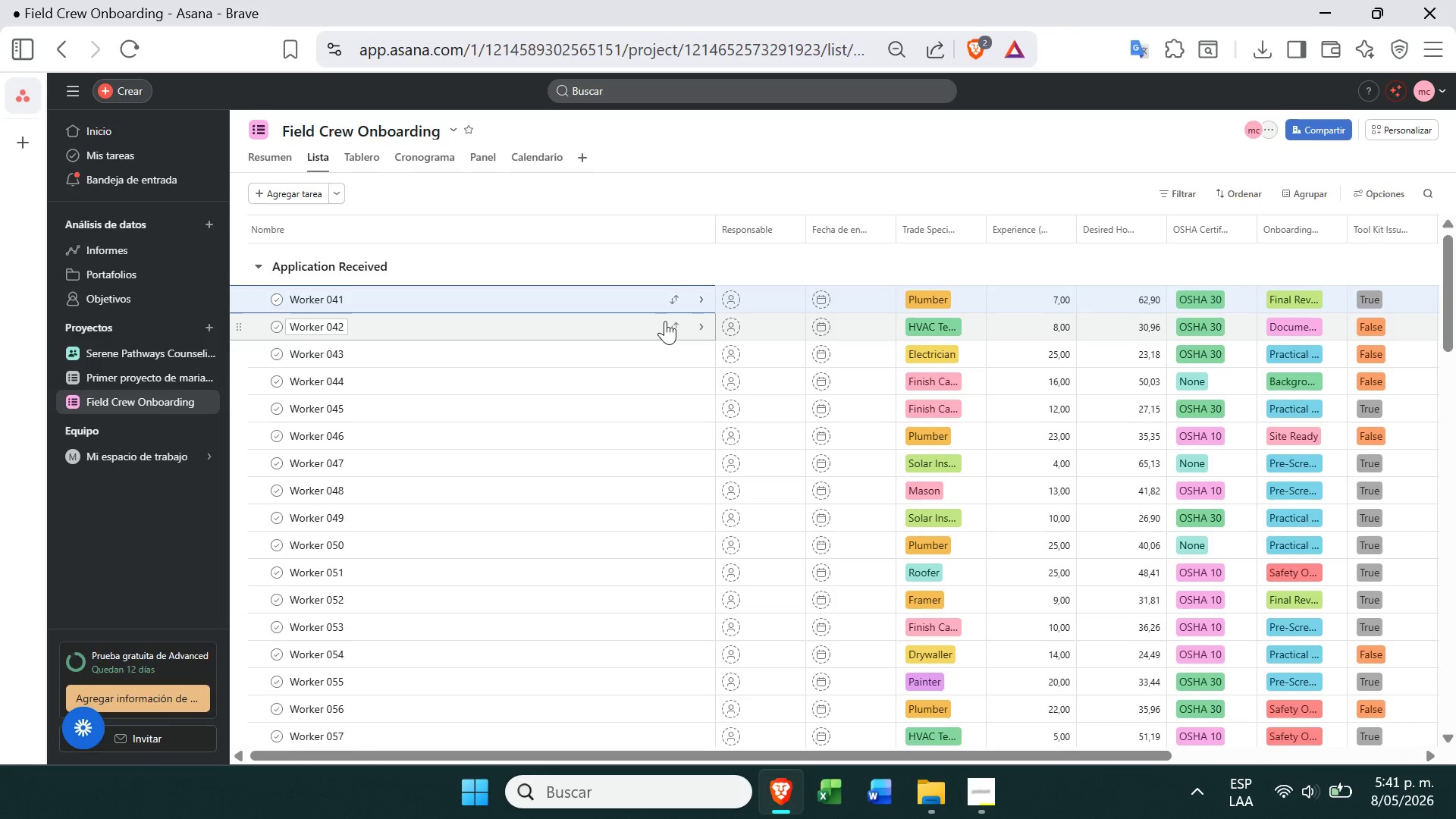 
left_click([673, 300])
 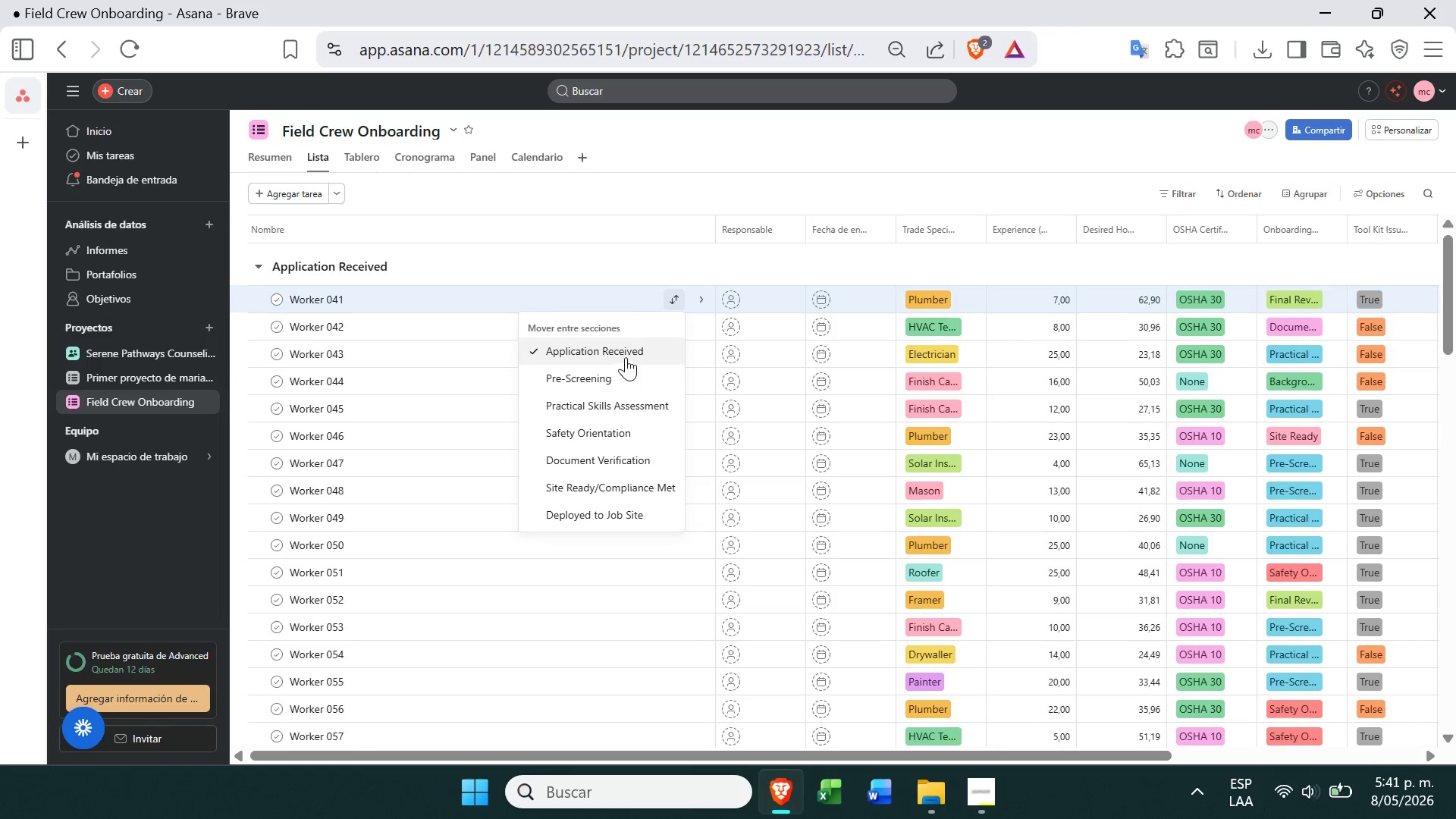 
left_click([620, 375])
 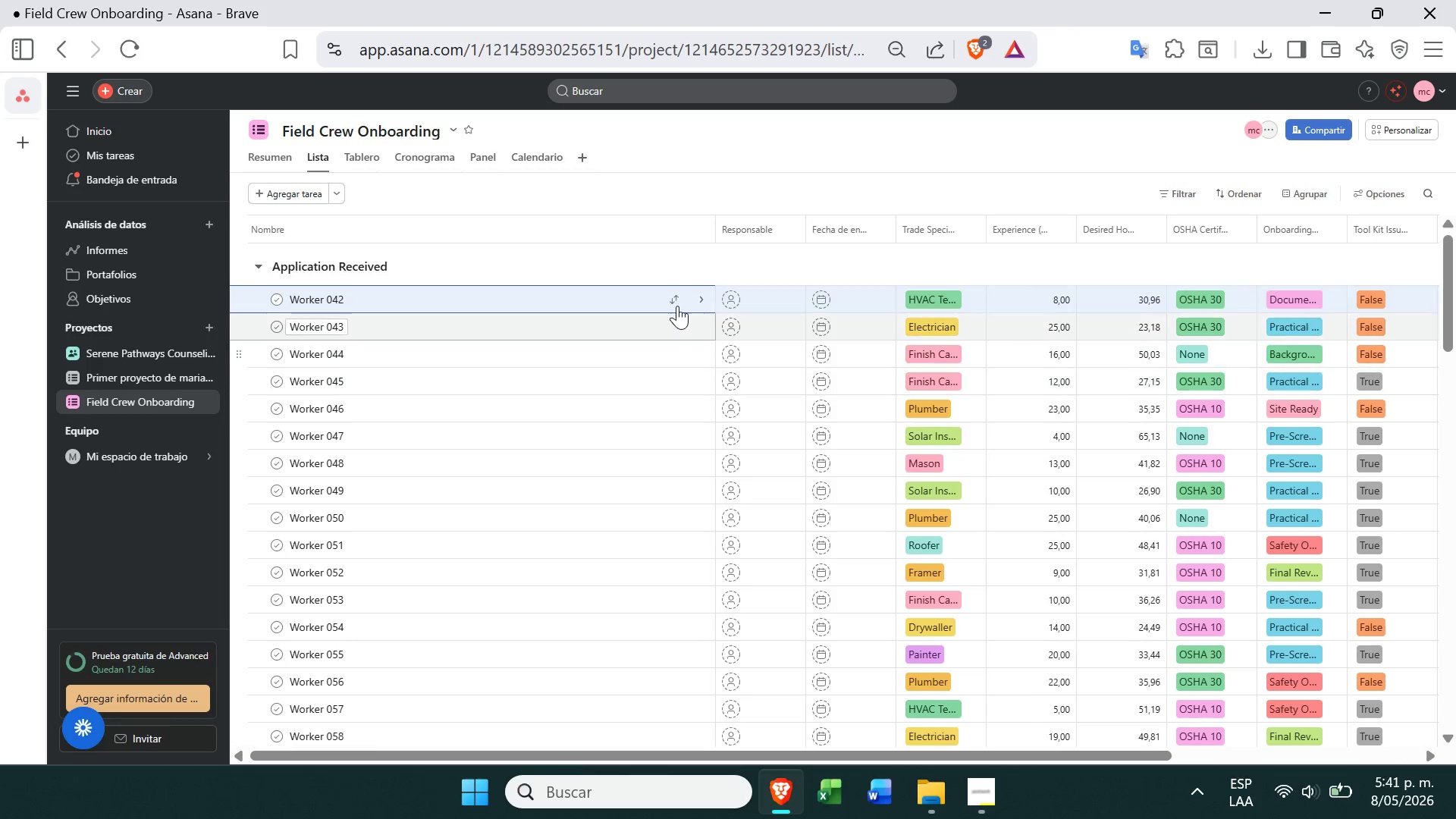 
left_click([677, 301])
 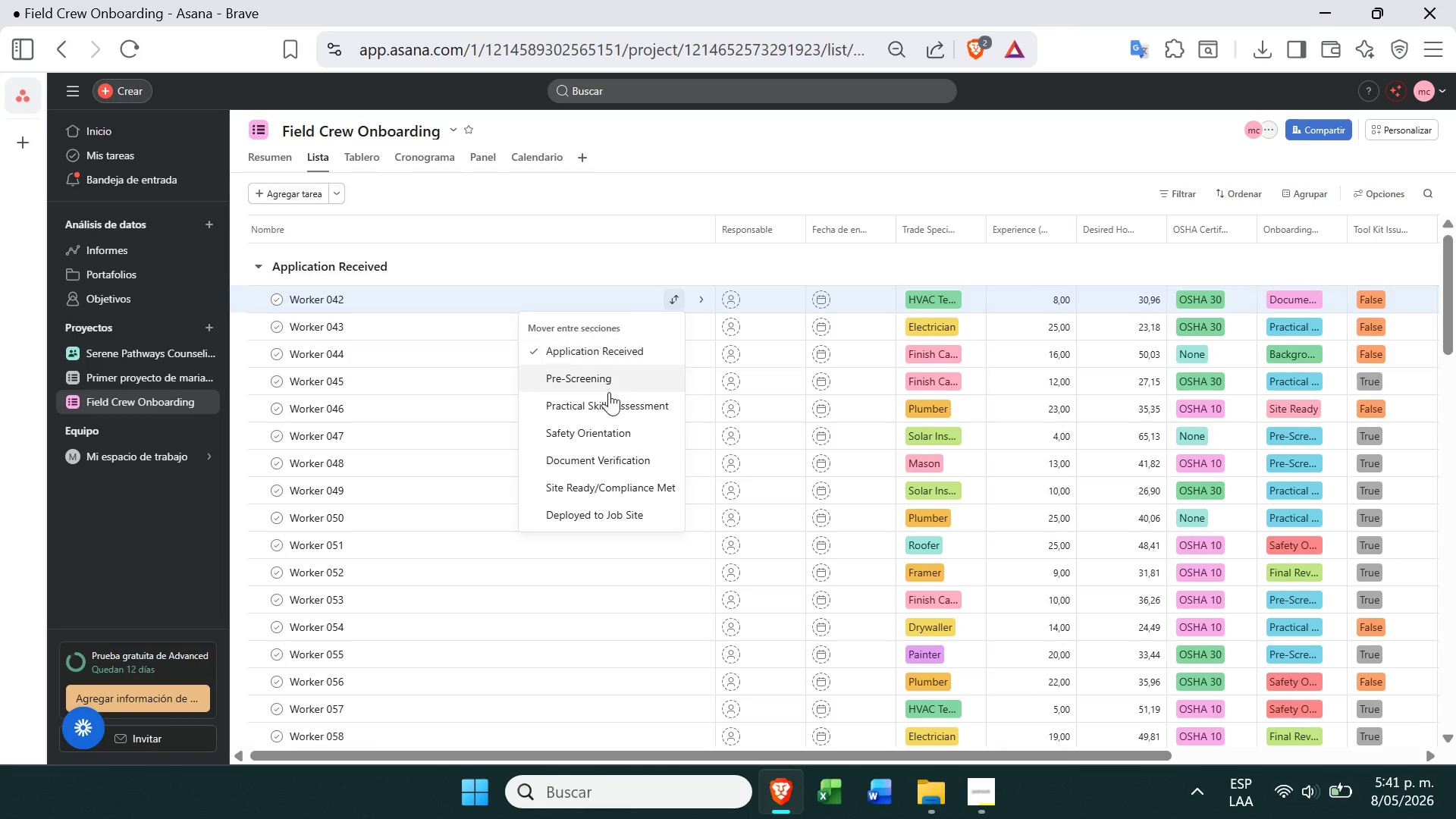 
left_click([608, 378])
 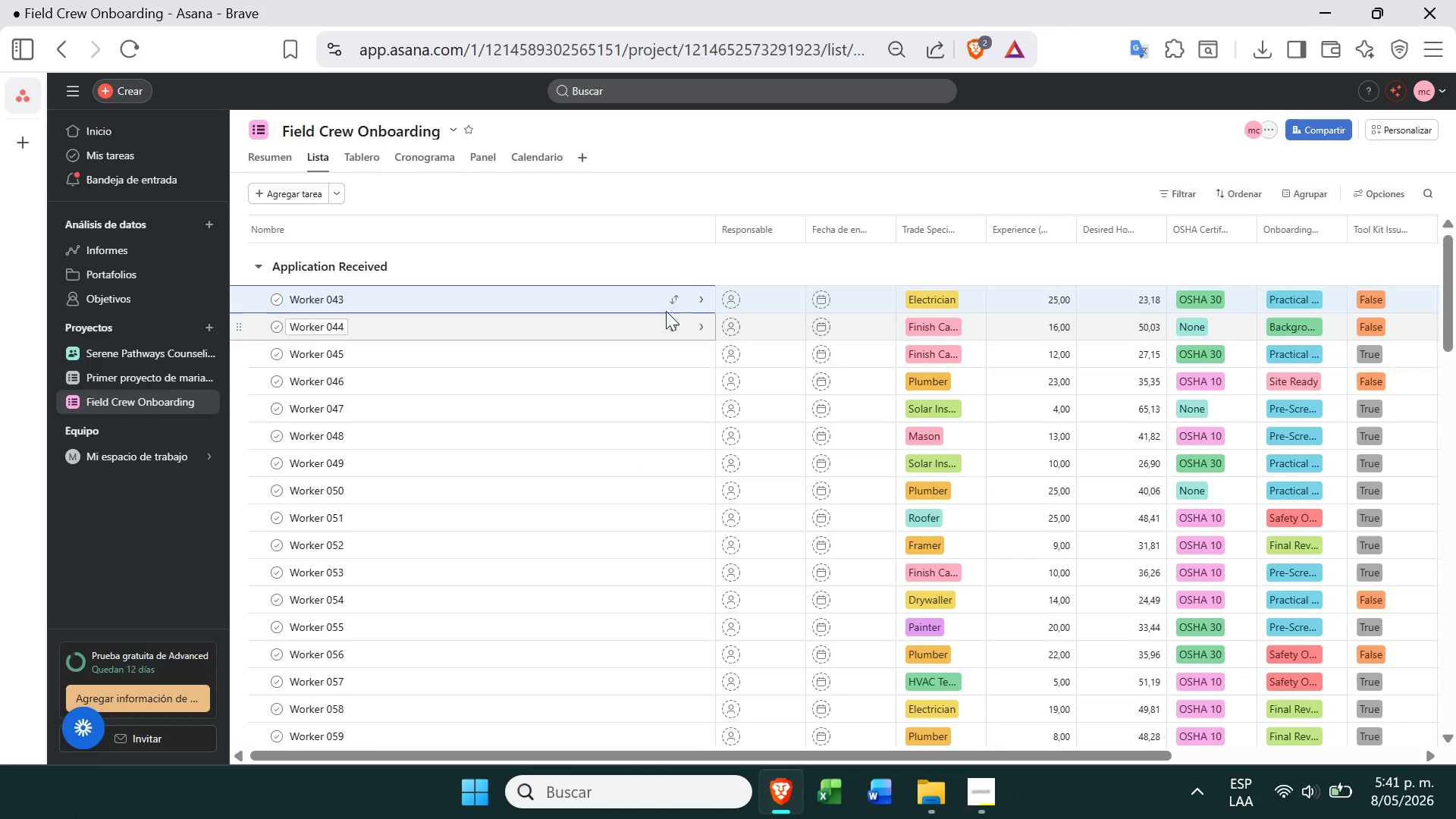 
left_click([674, 293])
 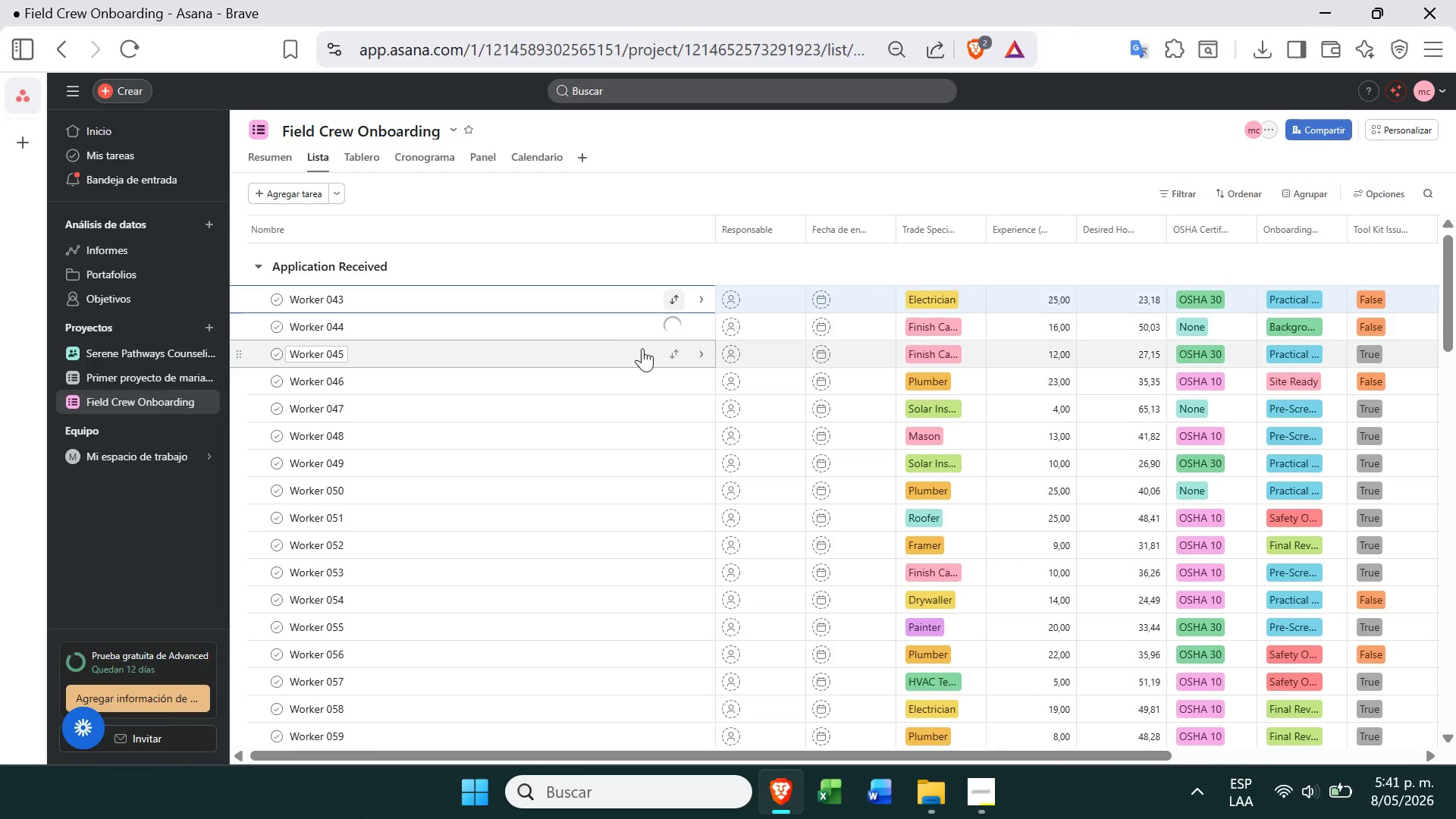 
mouse_move([636, 401])
 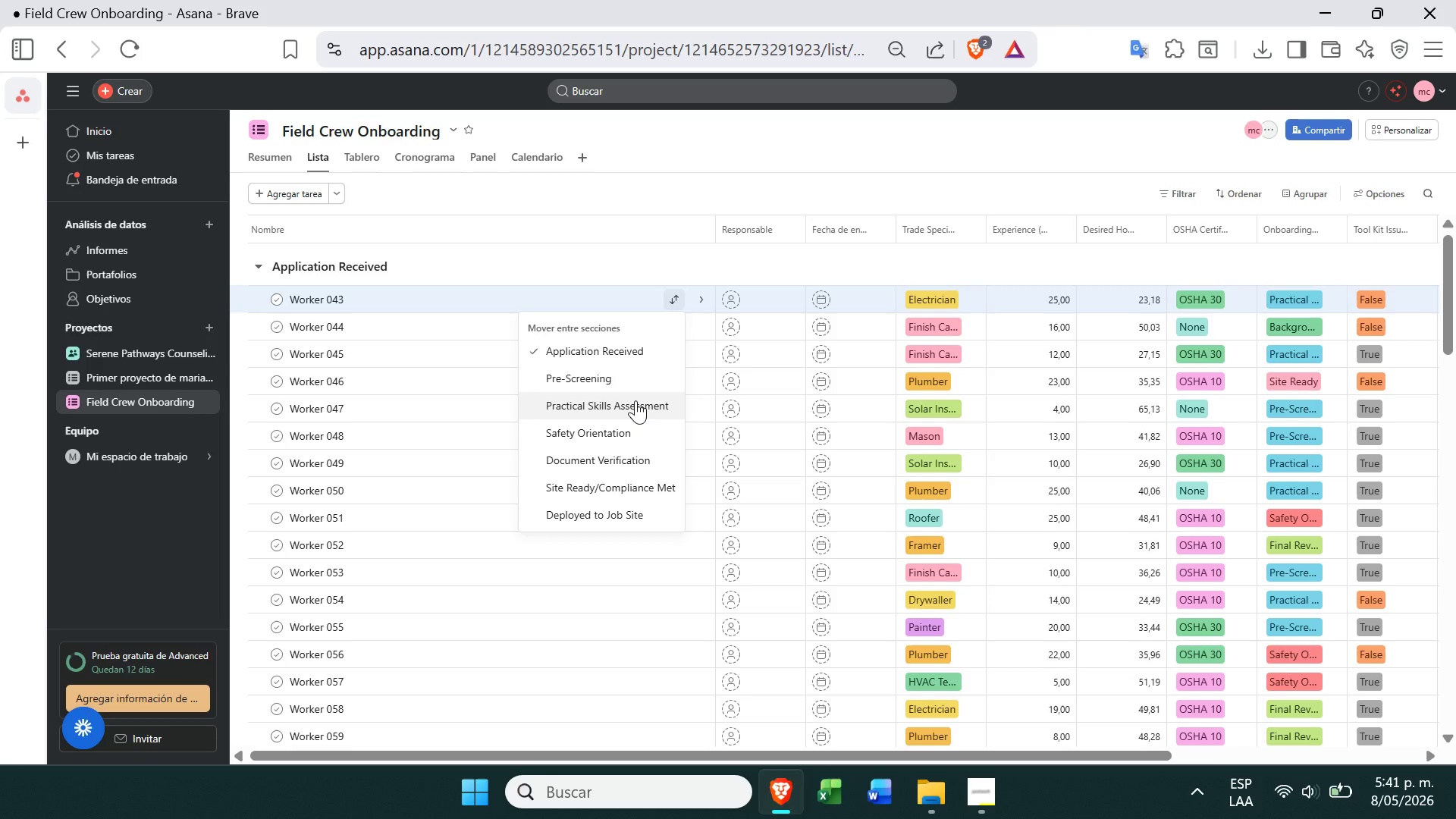 
left_click([635, 400])
 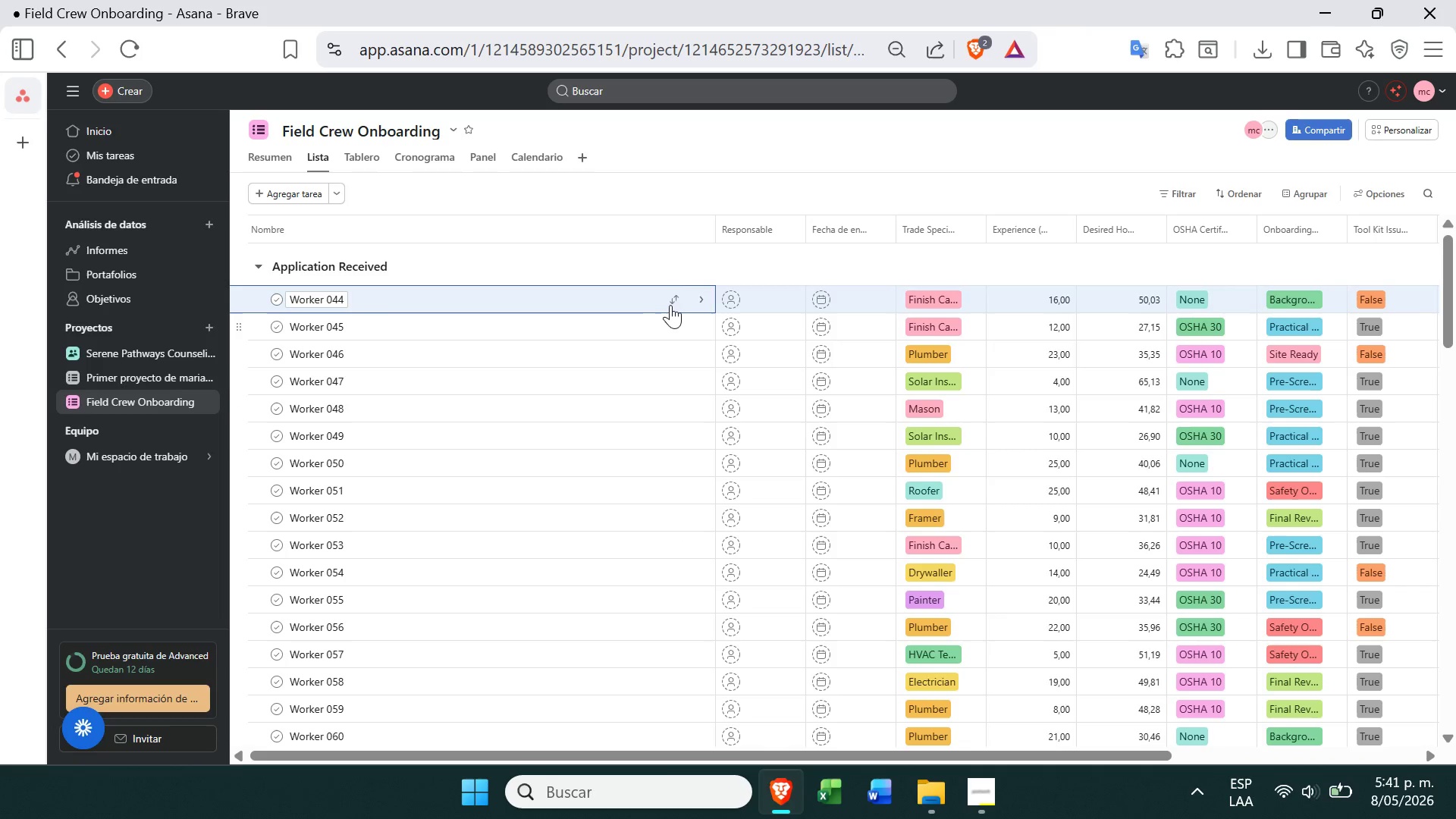 
left_click([672, 305])
 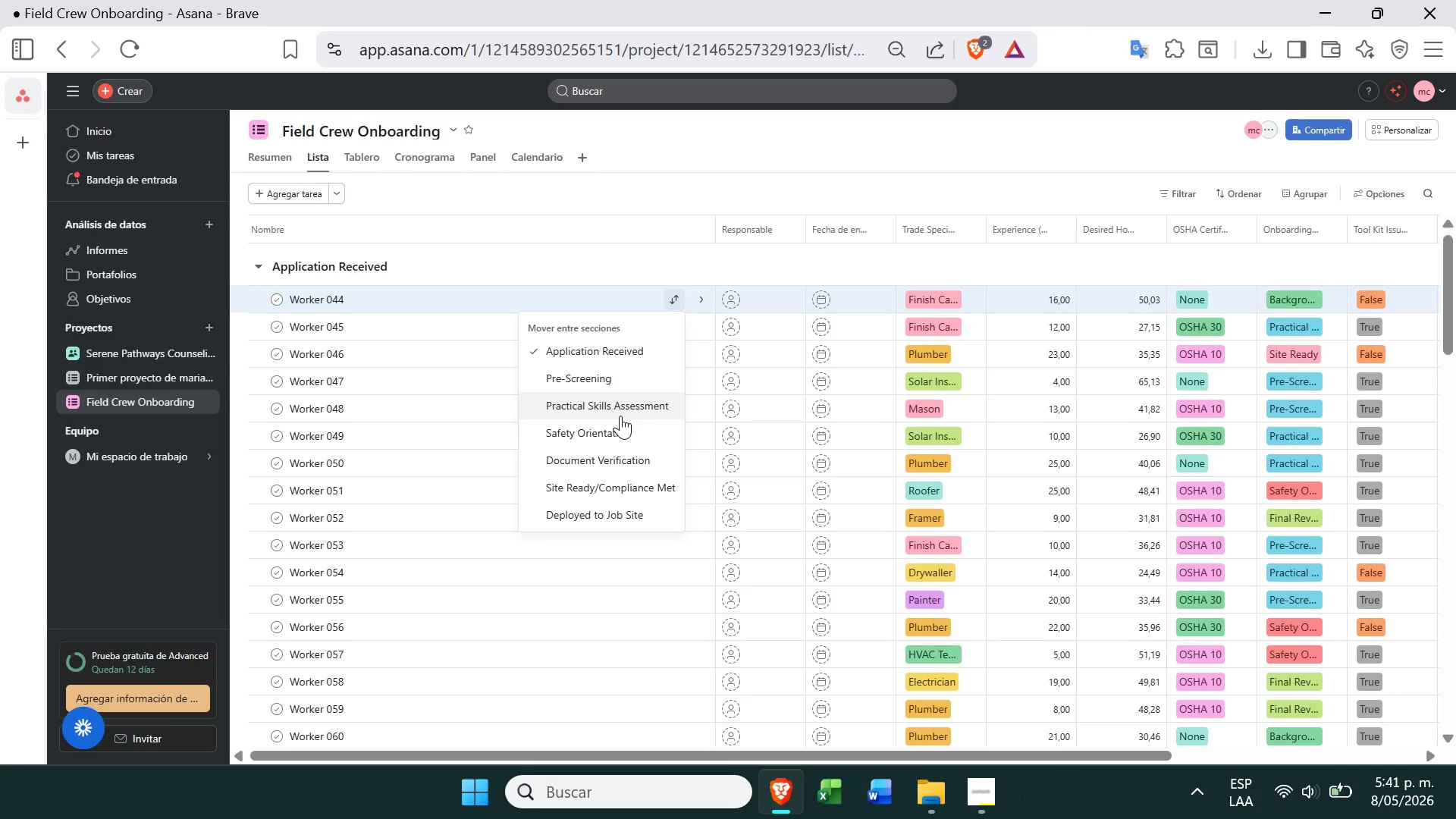 
left_click([610, 431])
 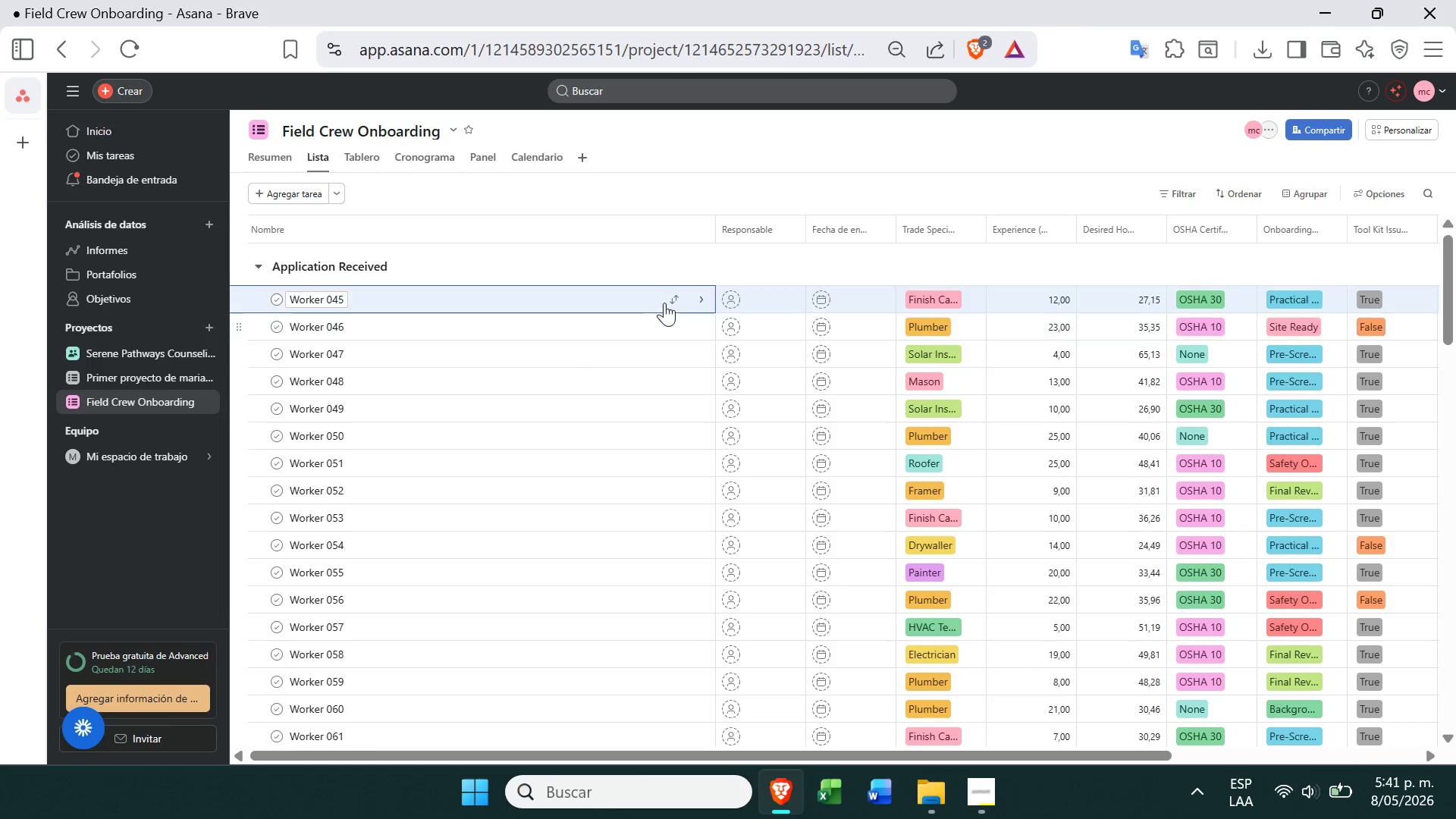 
left_click([672, 295])
 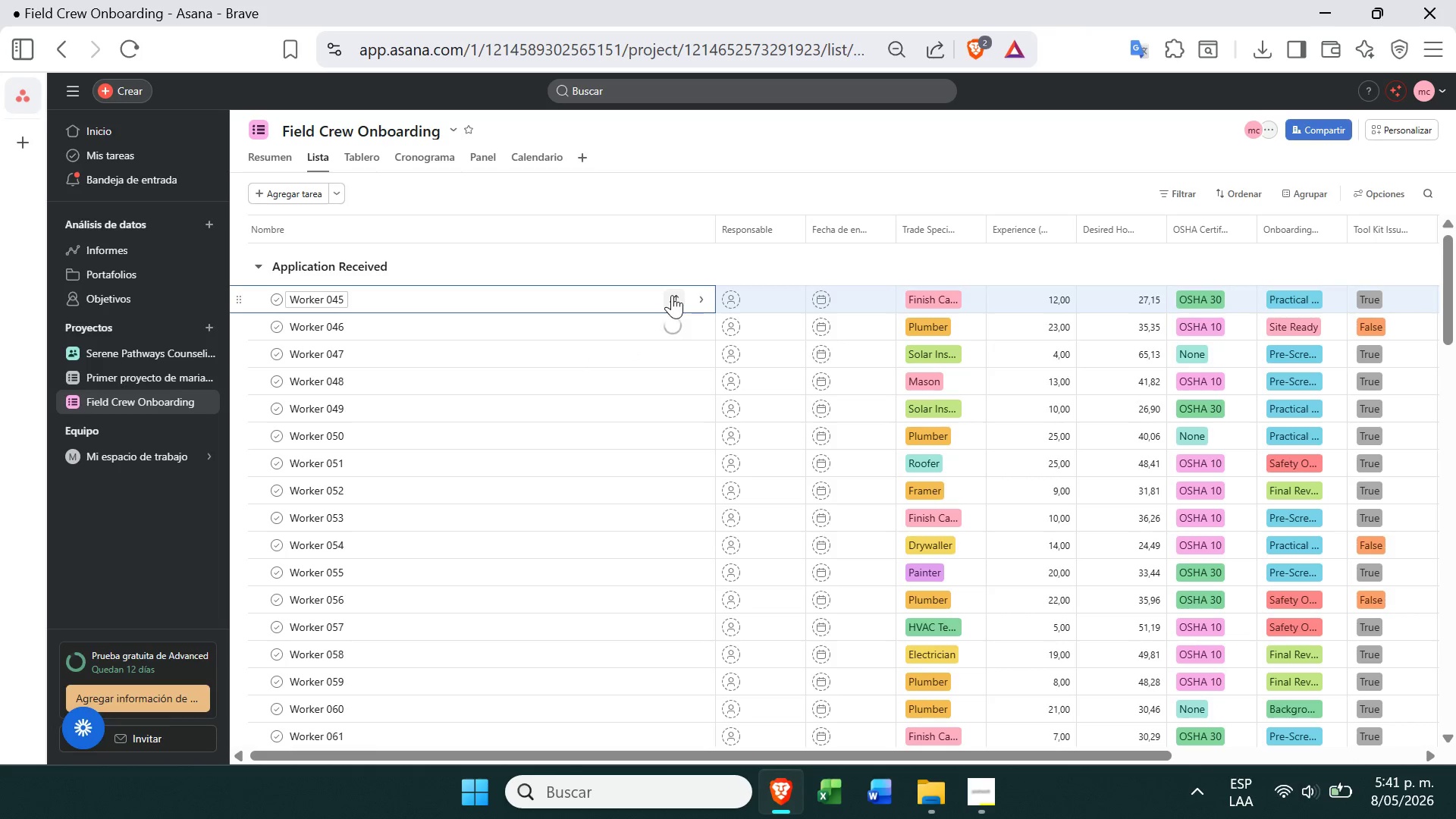 
mouse_move([604, 444])
 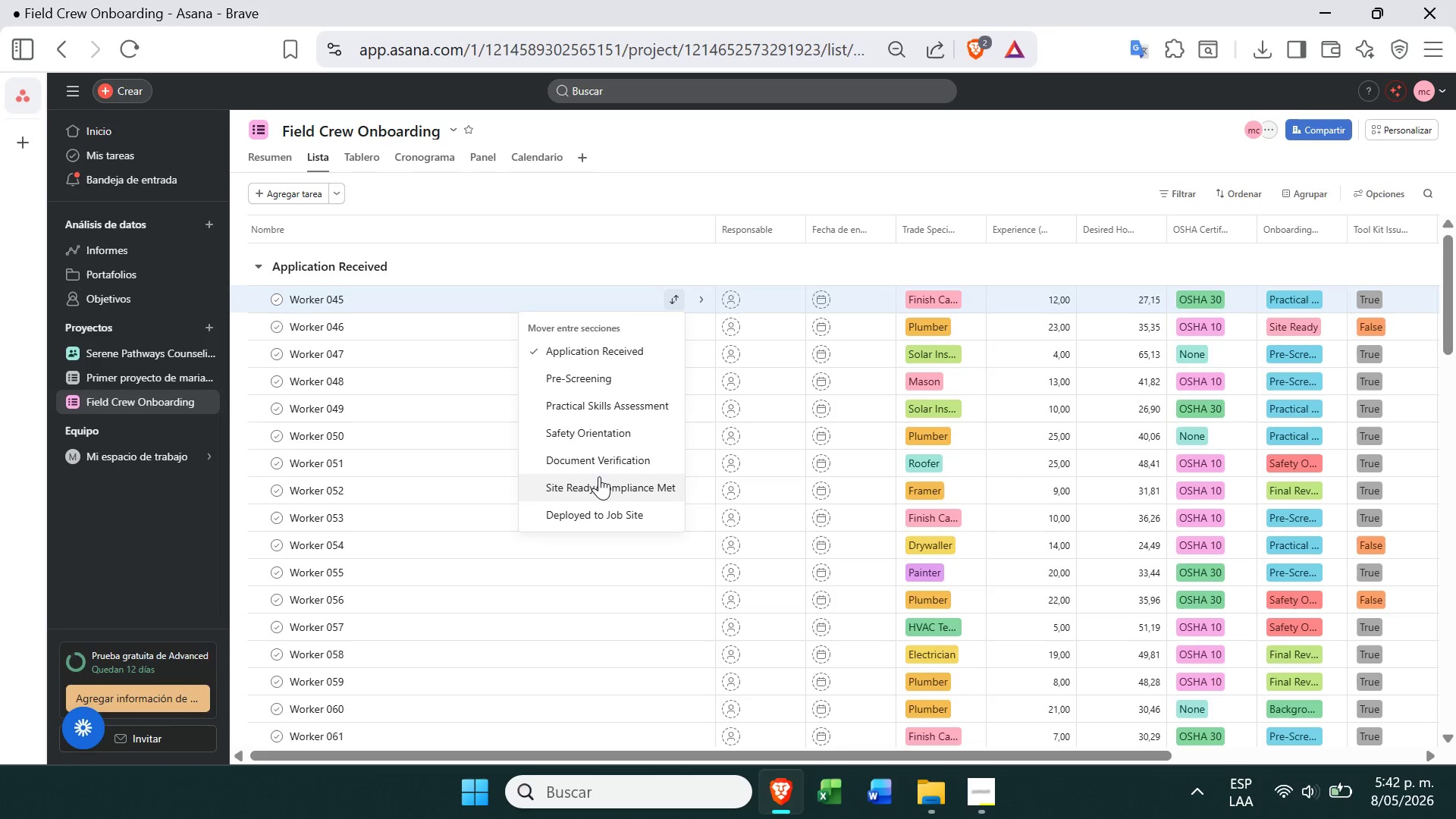 
left_click([599, 477])
 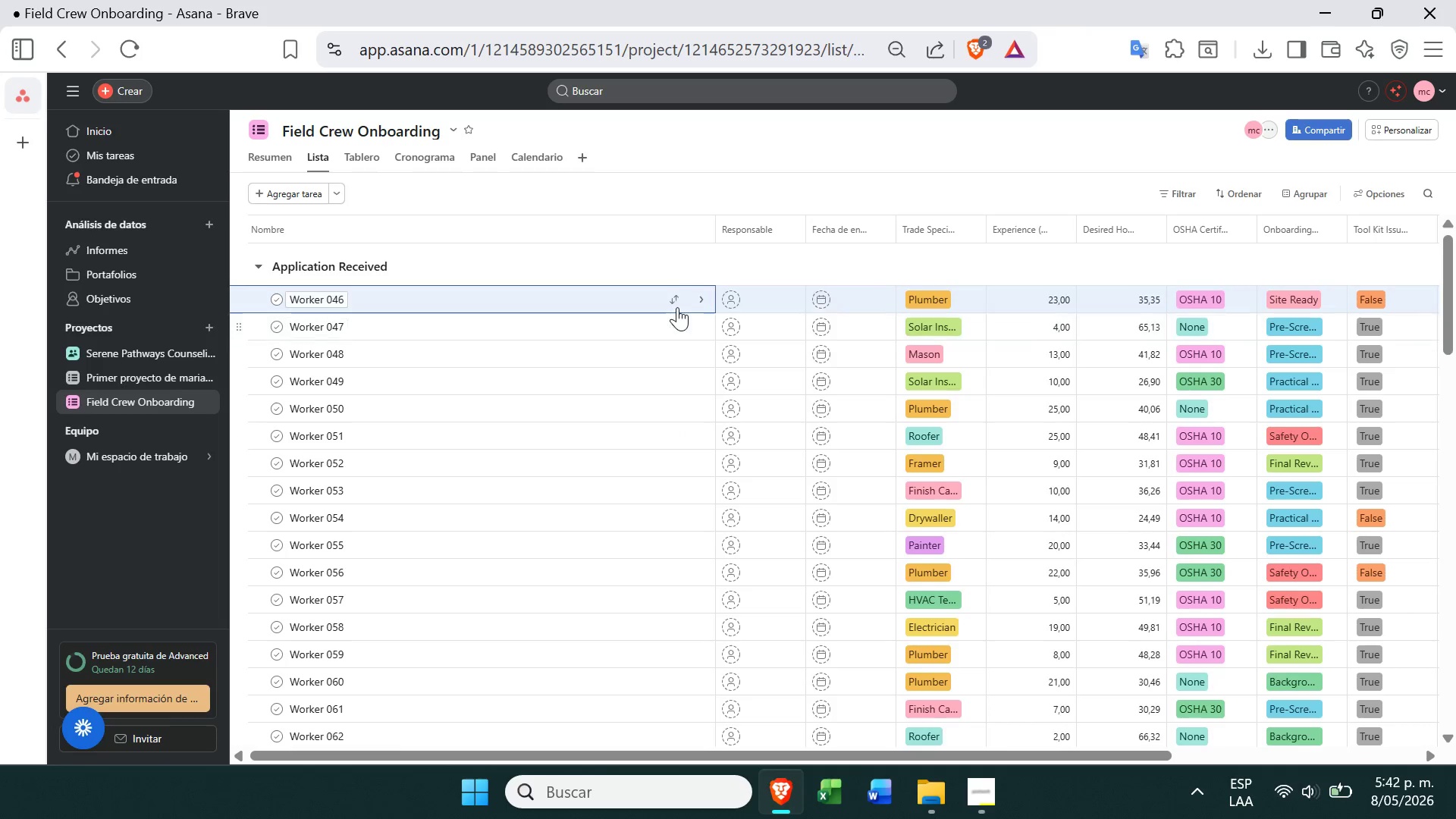 
left_click([673, 306])
 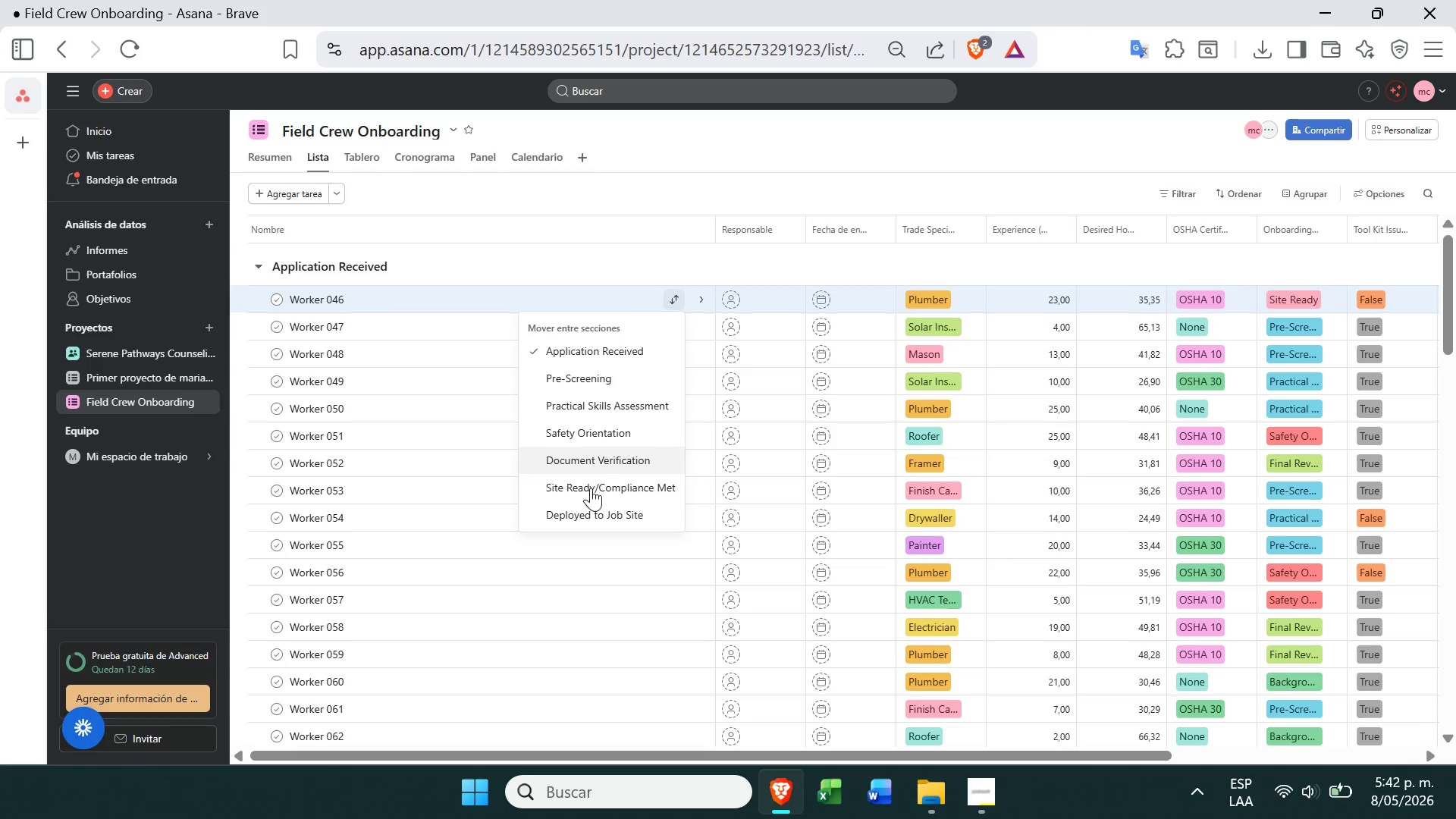 
left_click([591, 490])
 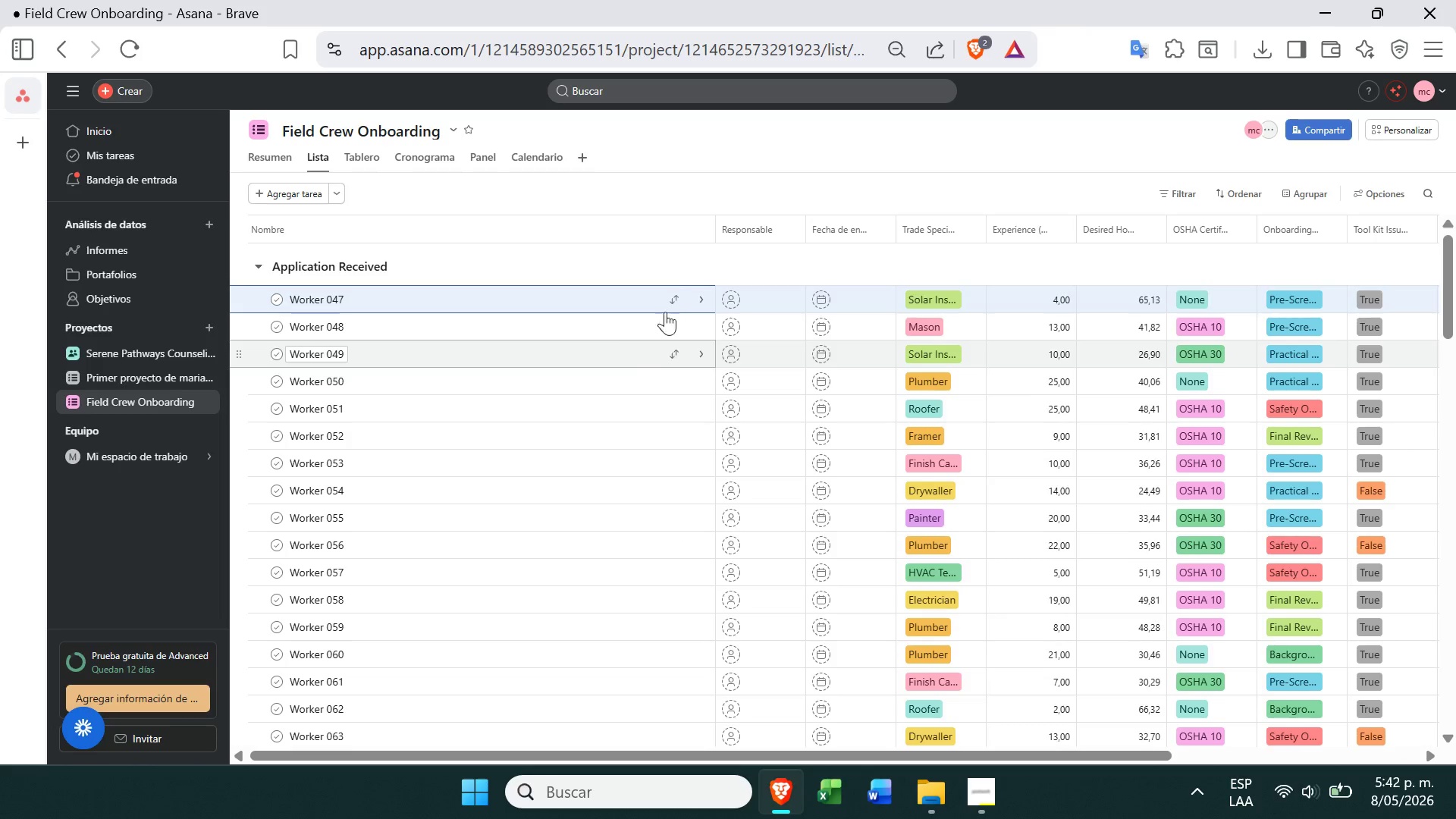 
left_click([673, 306])
 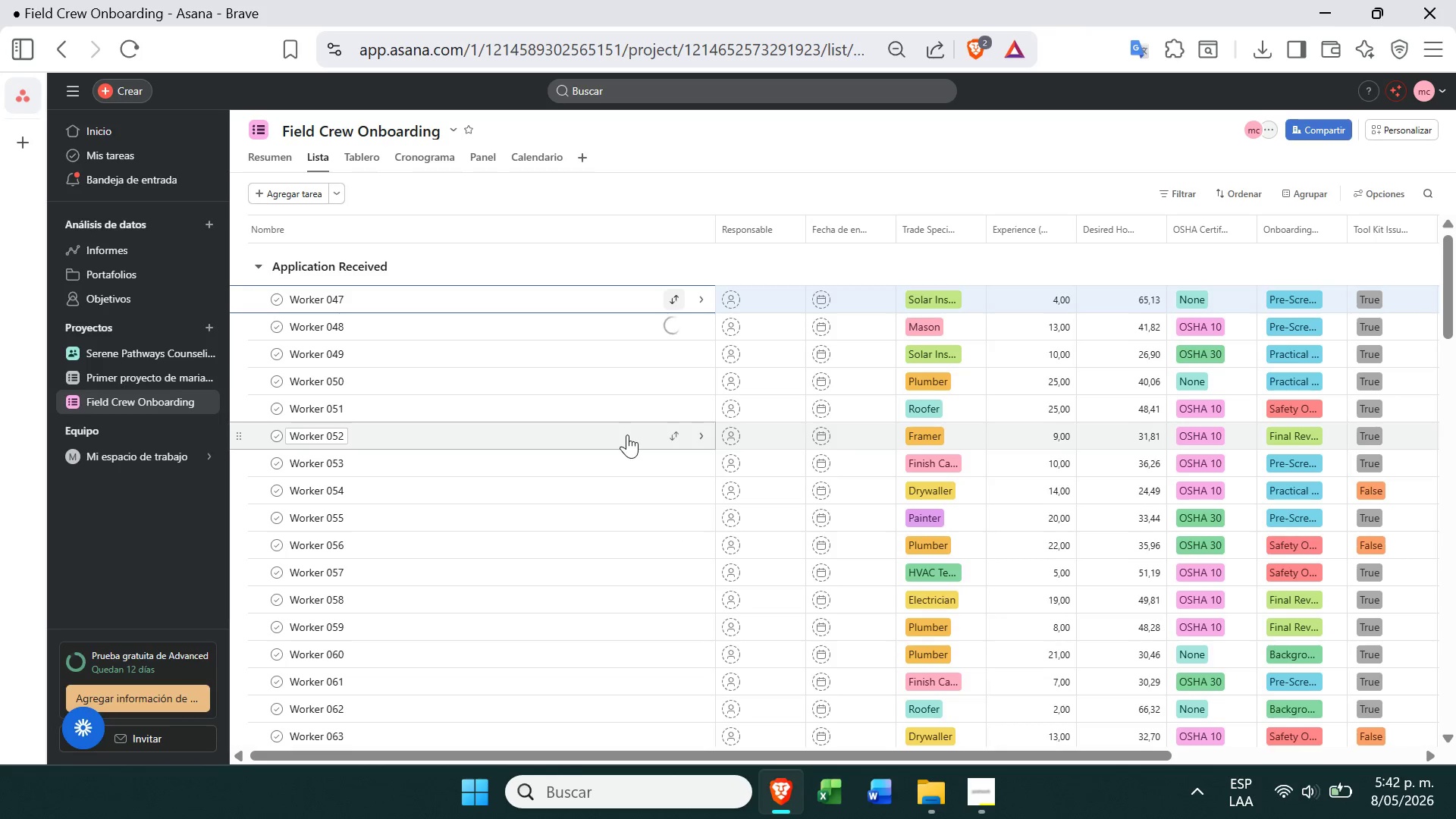 
mouse_move([728, 190])
 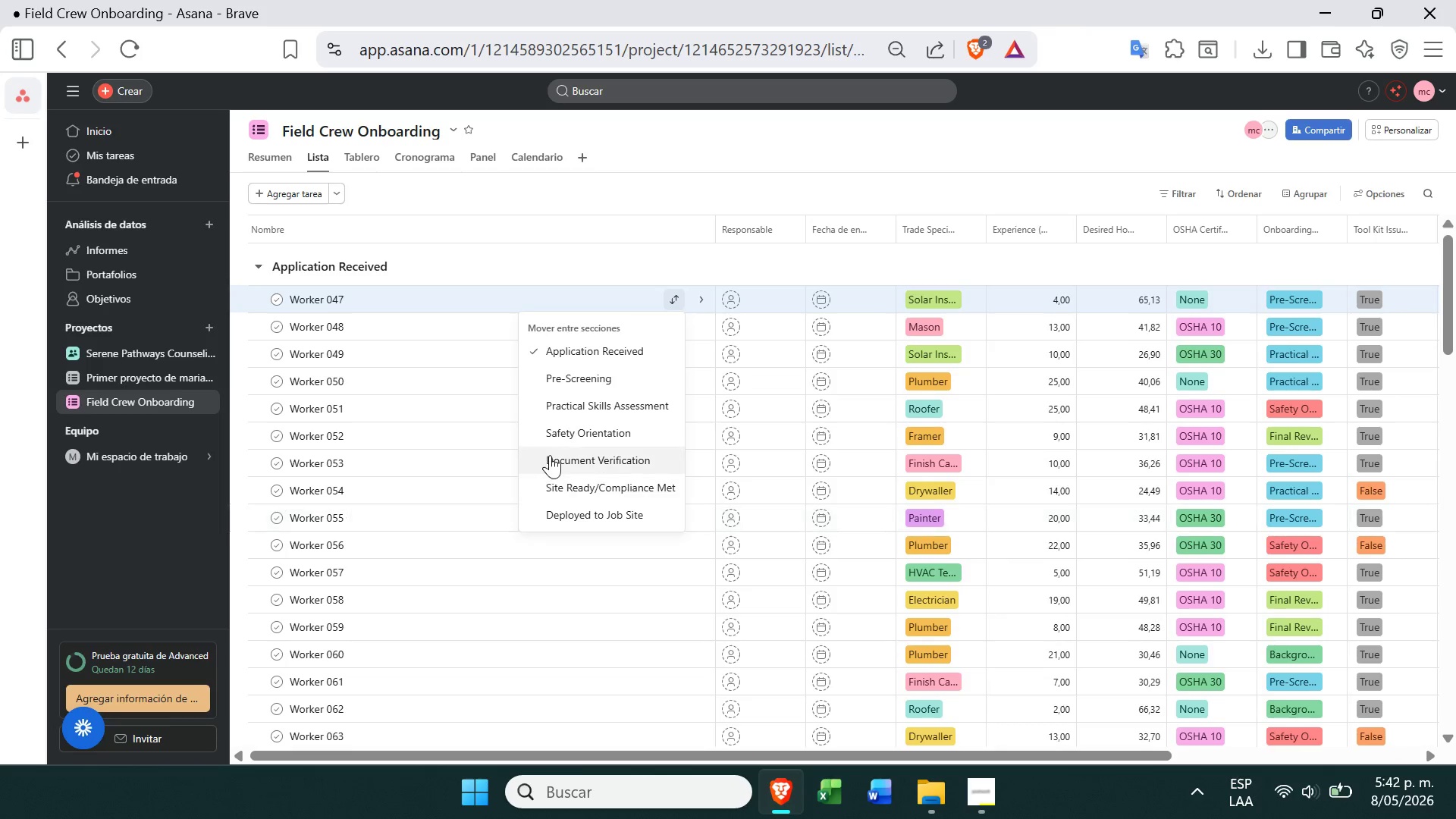 
left_click([549, 456])
 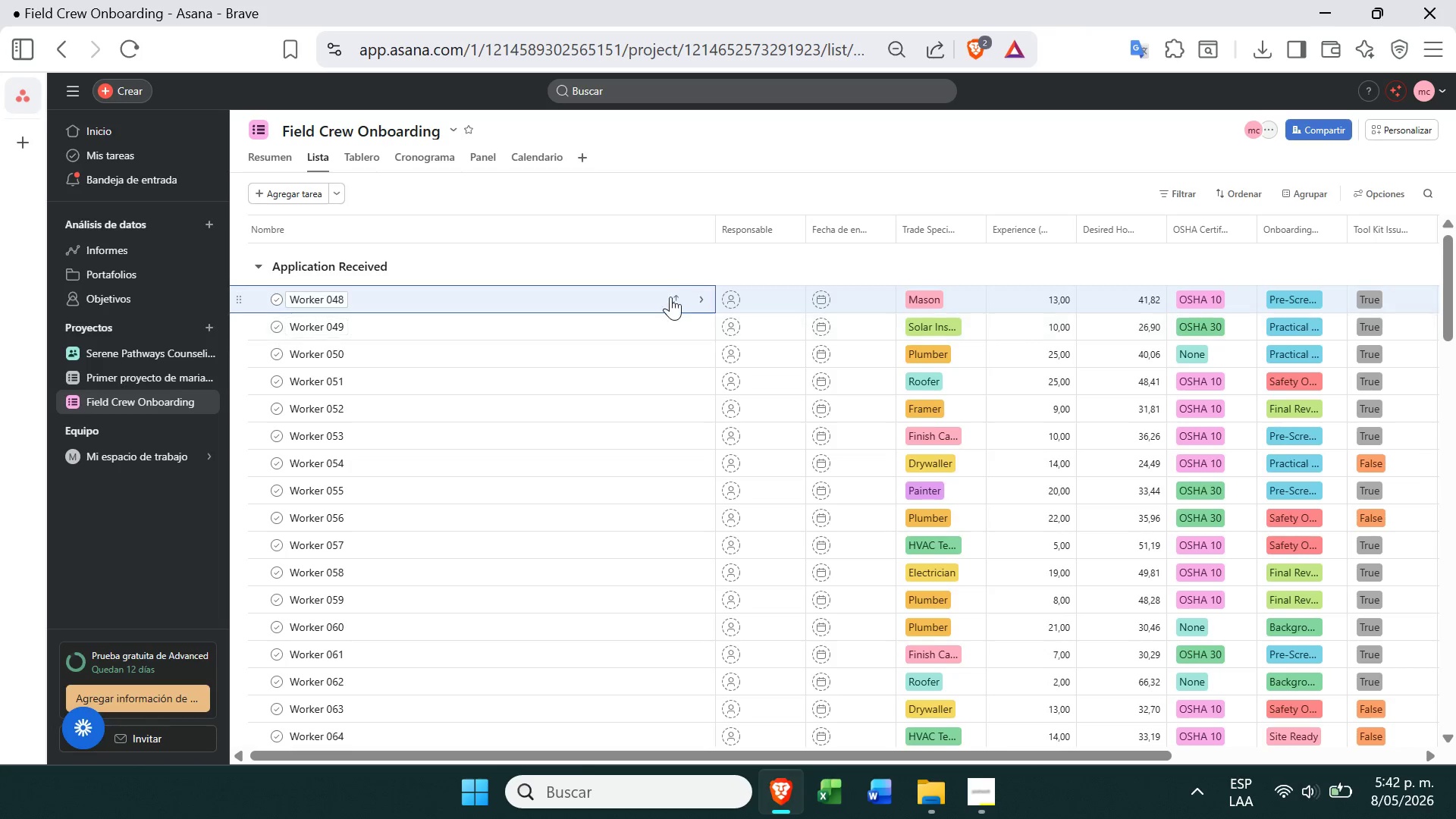 
left_click([679, 300])
 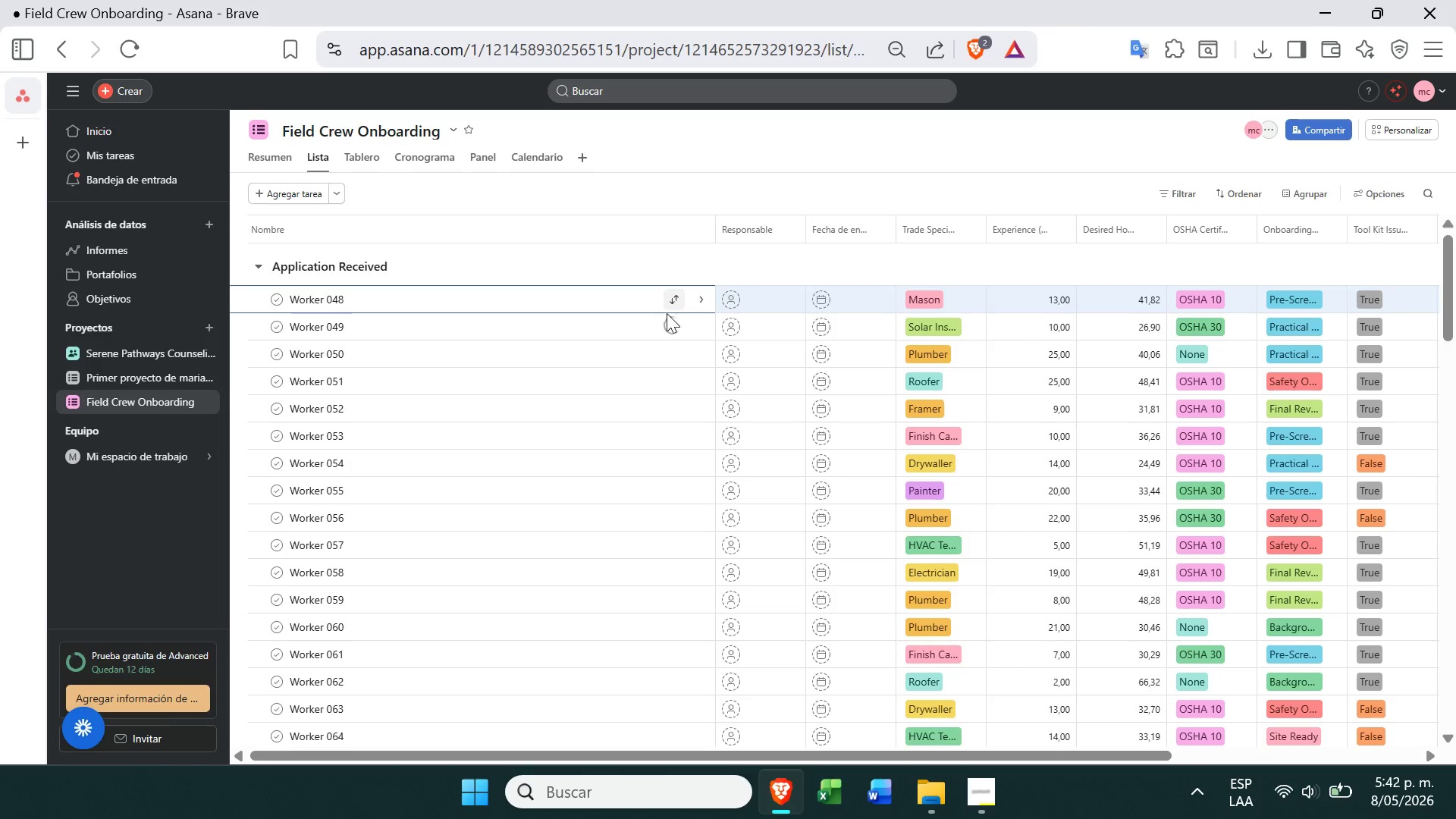 
mouse_move([626, 404])
 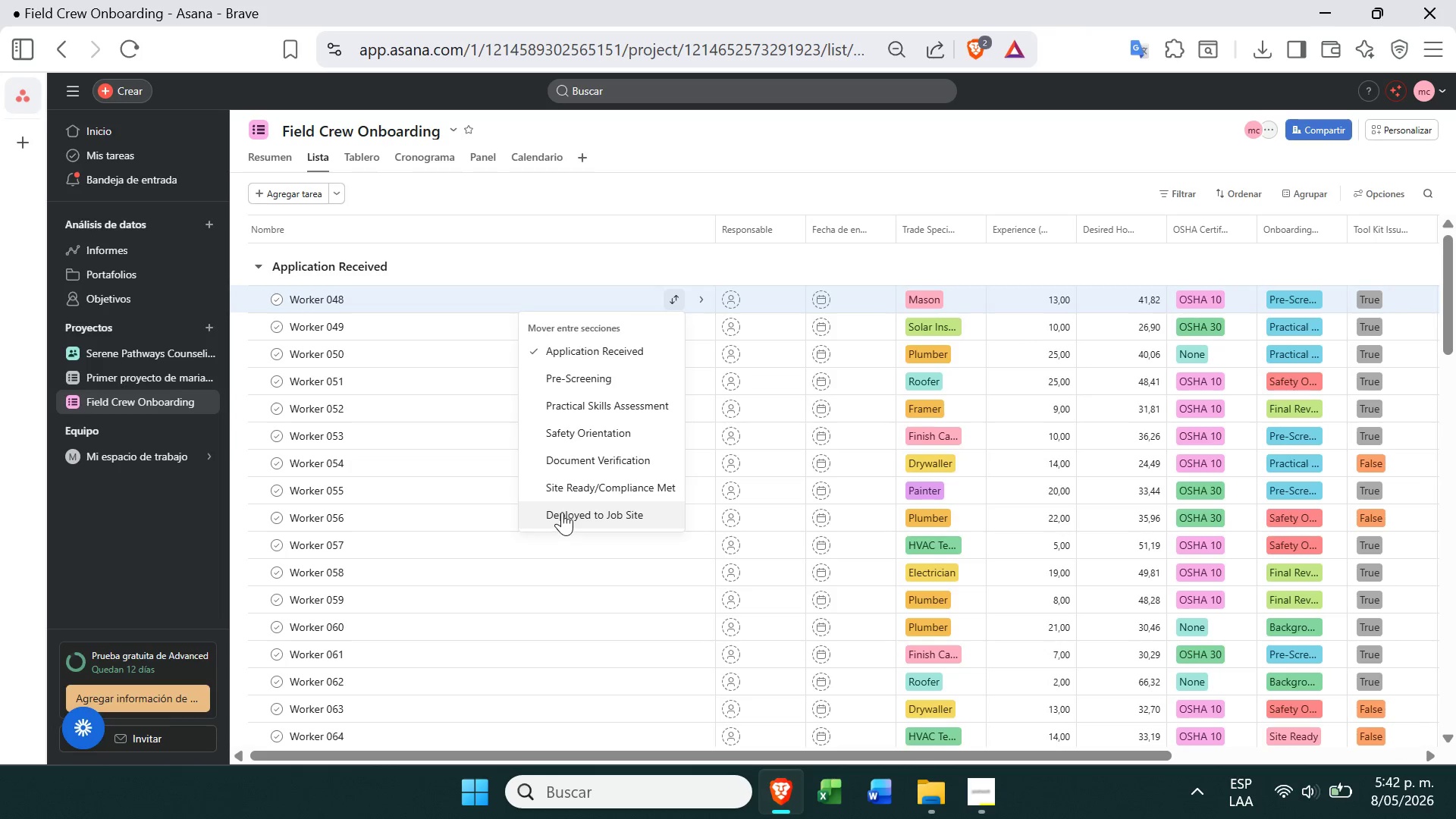 
left_click([562, 511])
 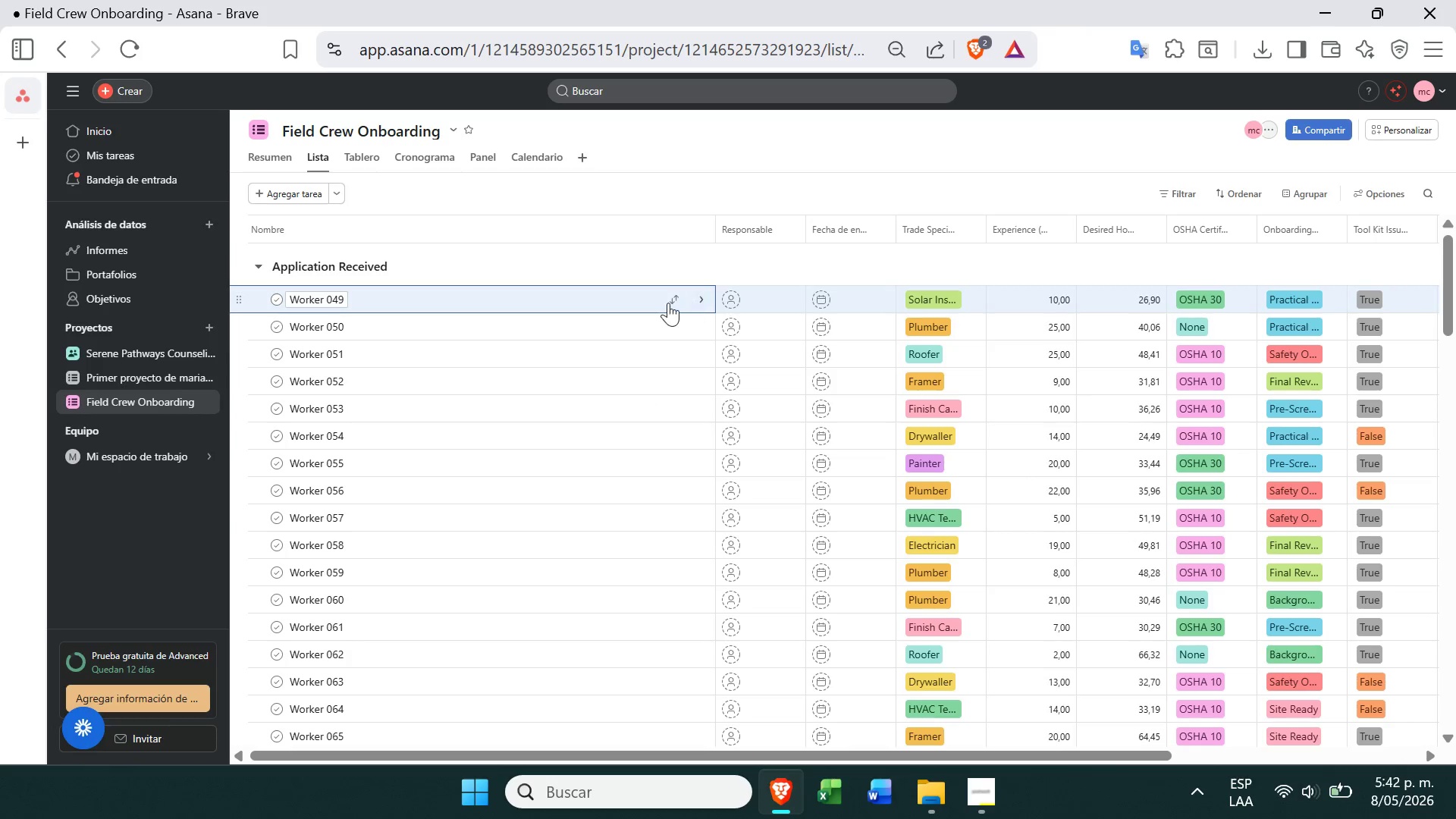 
left_click([679, 300])
 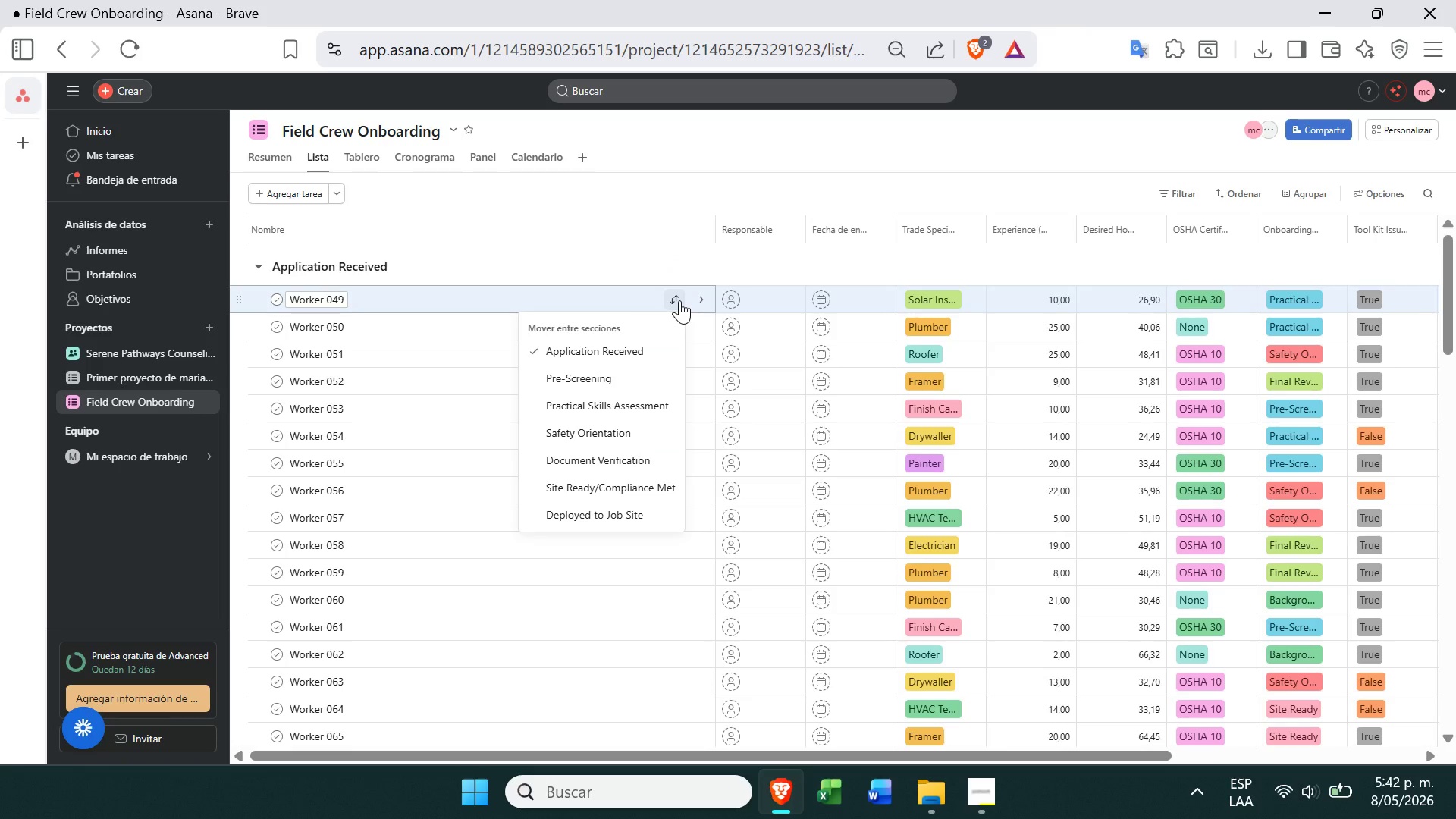 
left_click([594, 381])
 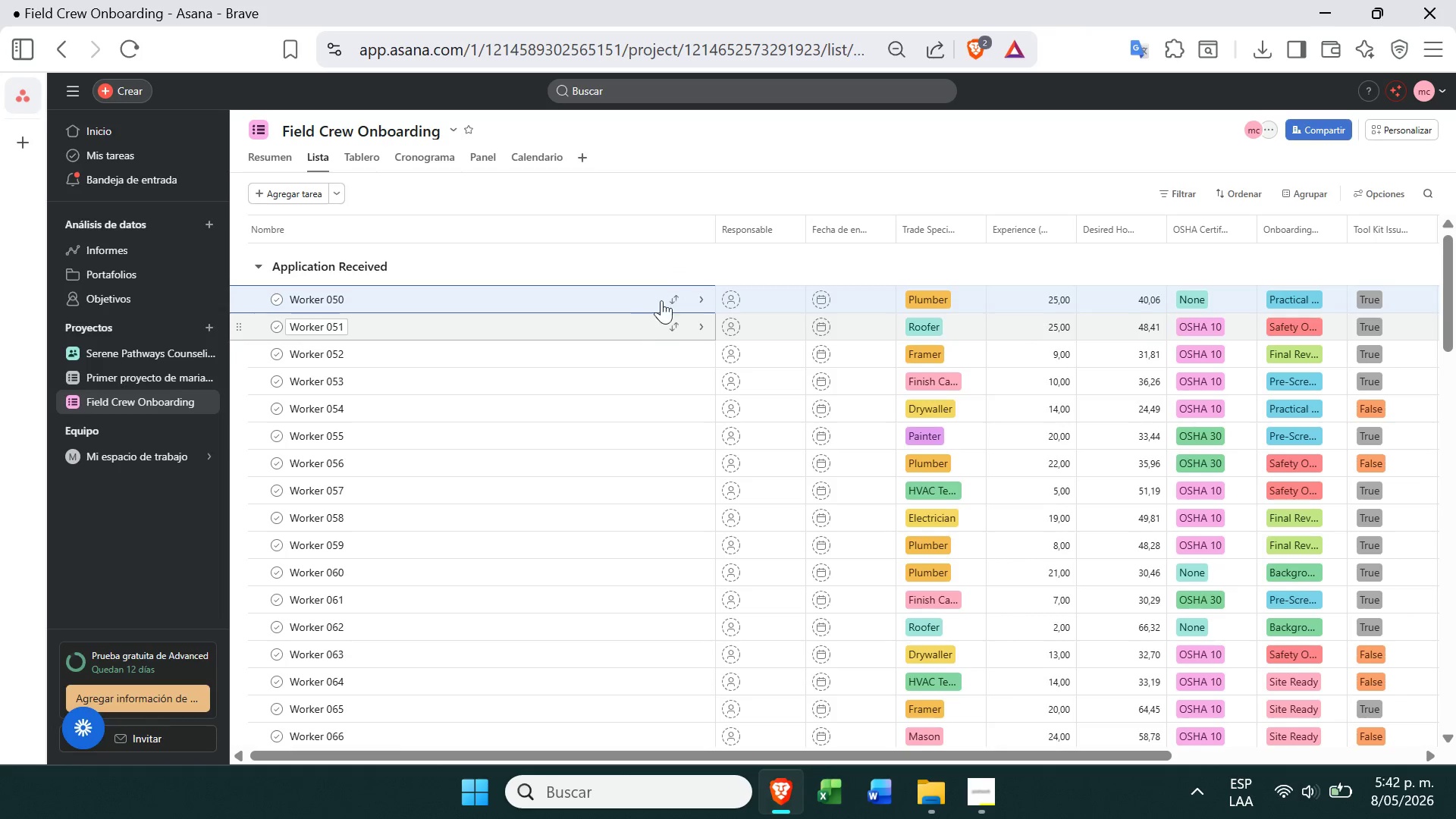 
left_click([674, 294])
 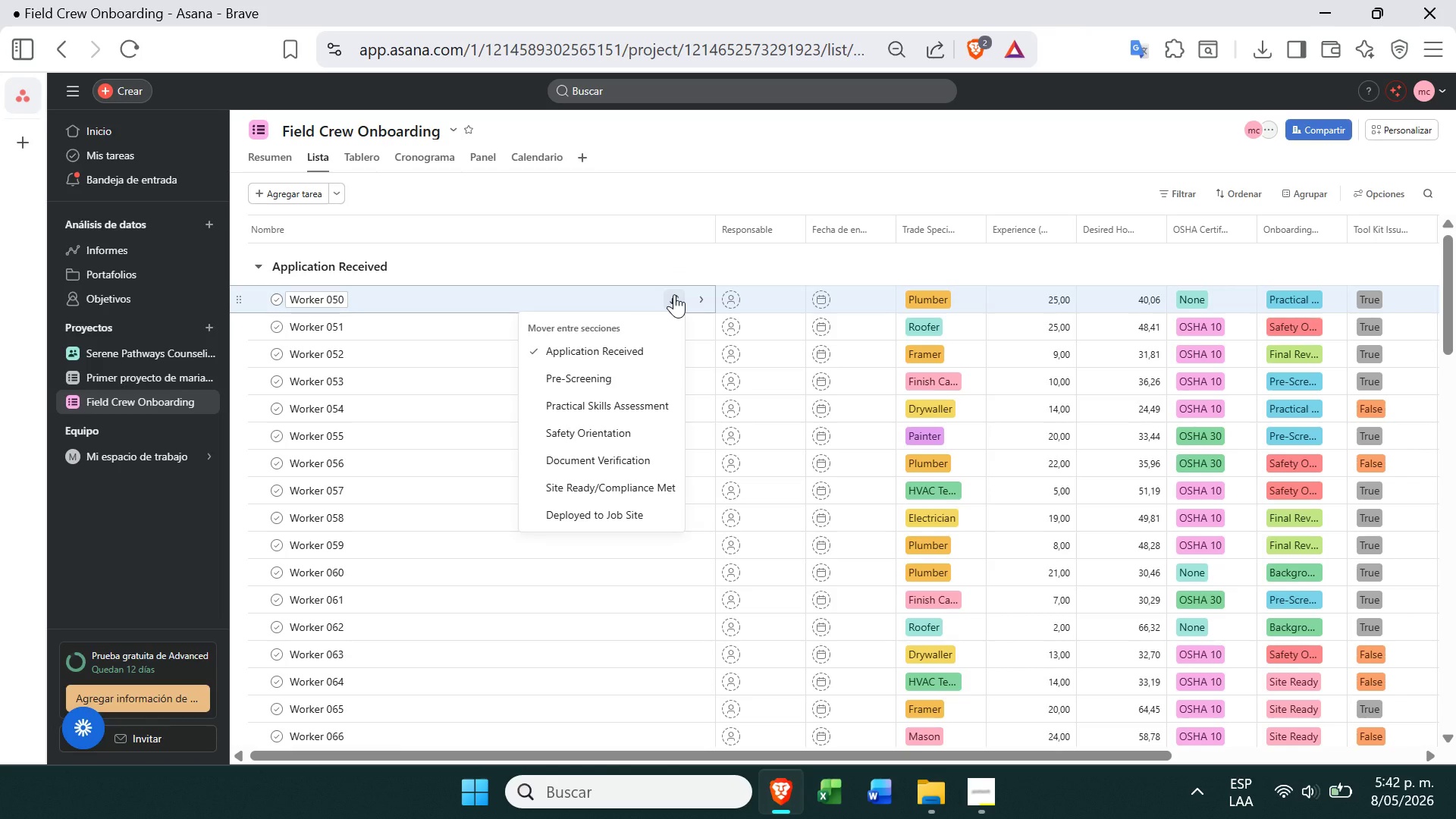 
left_click([580, 411])
 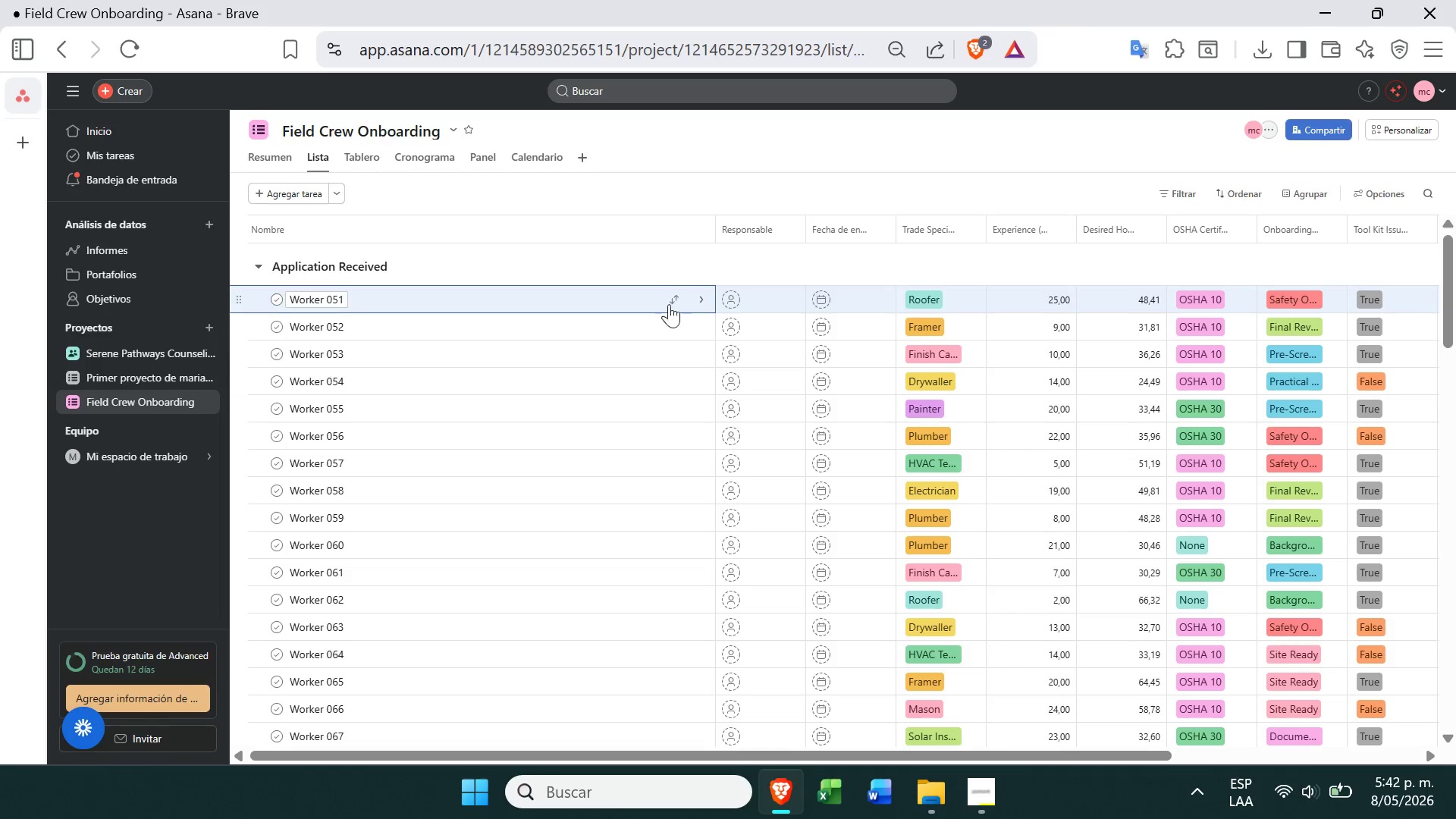 
left_click([678, 298])
 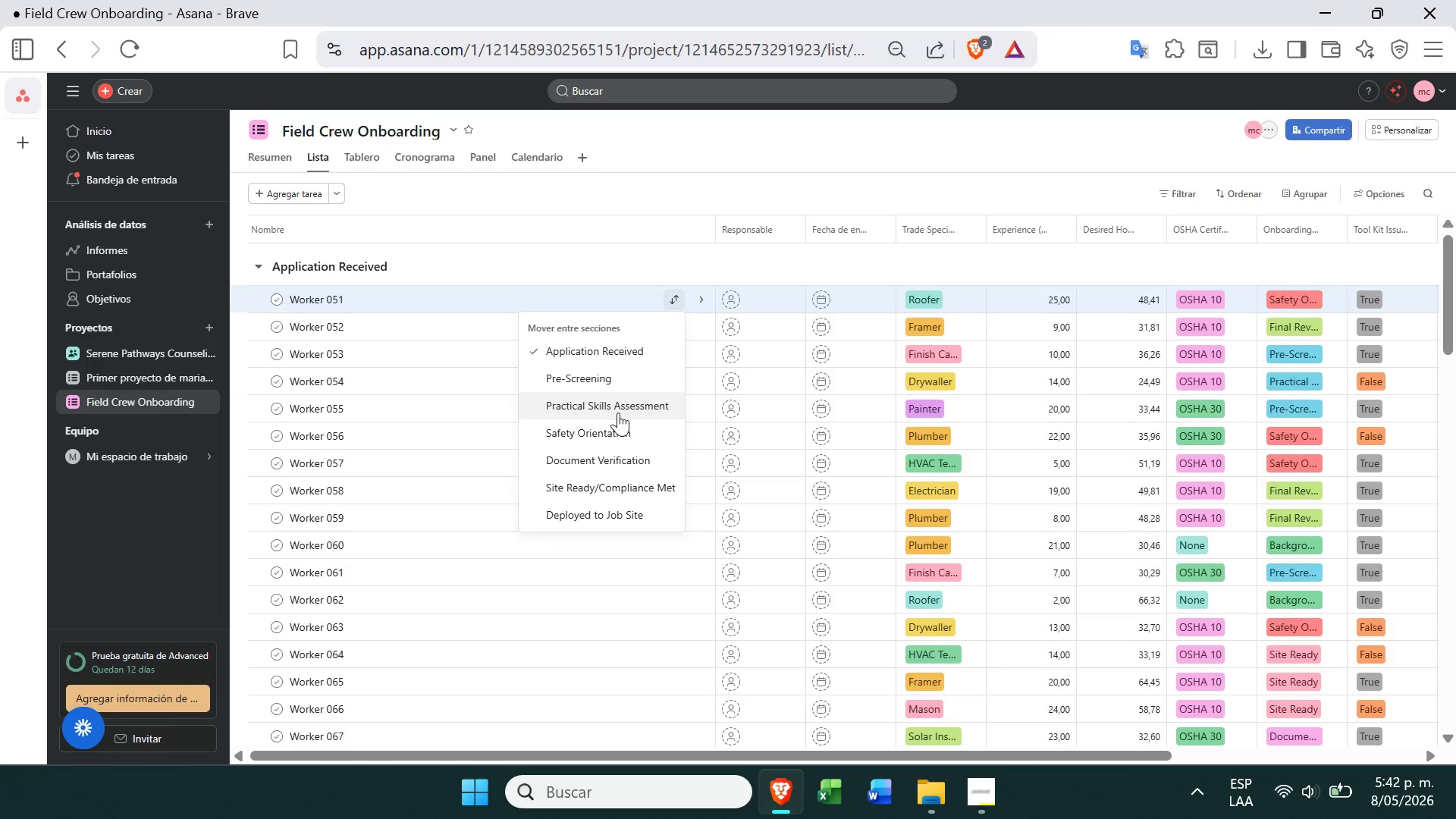 
left_click([604, 436])
 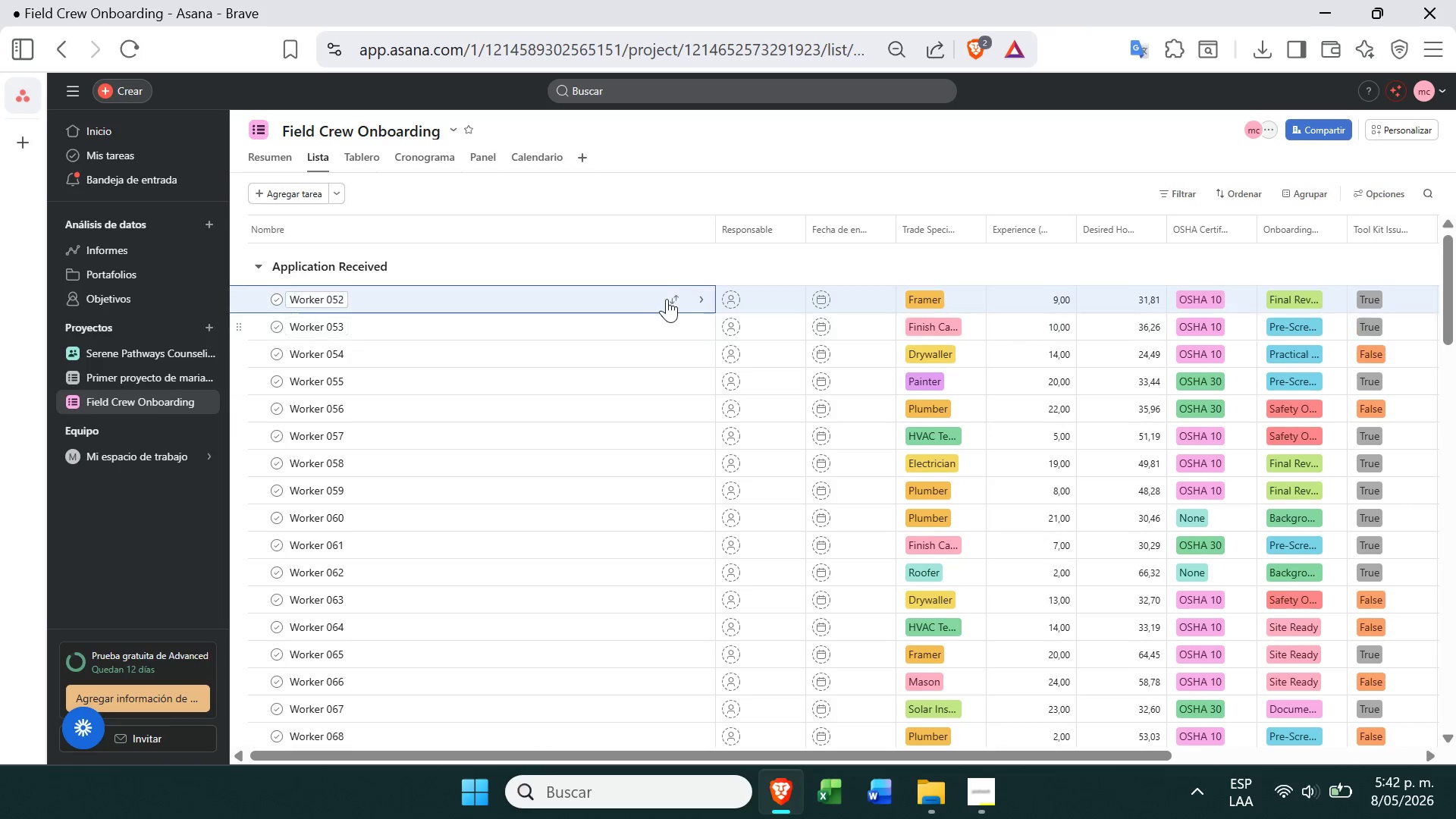 
left_click([669, 300])
 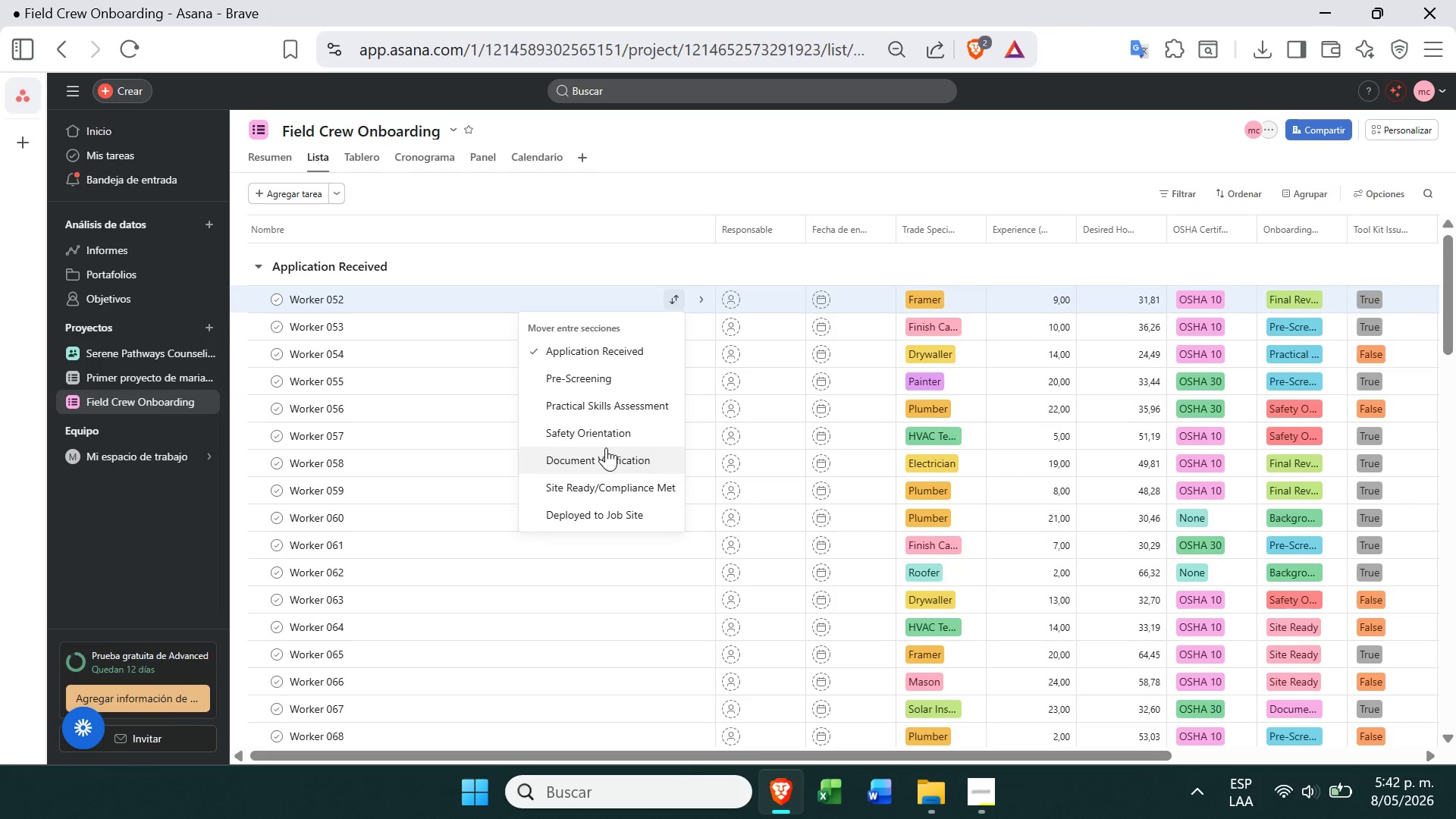 
left_click([606, 447])
 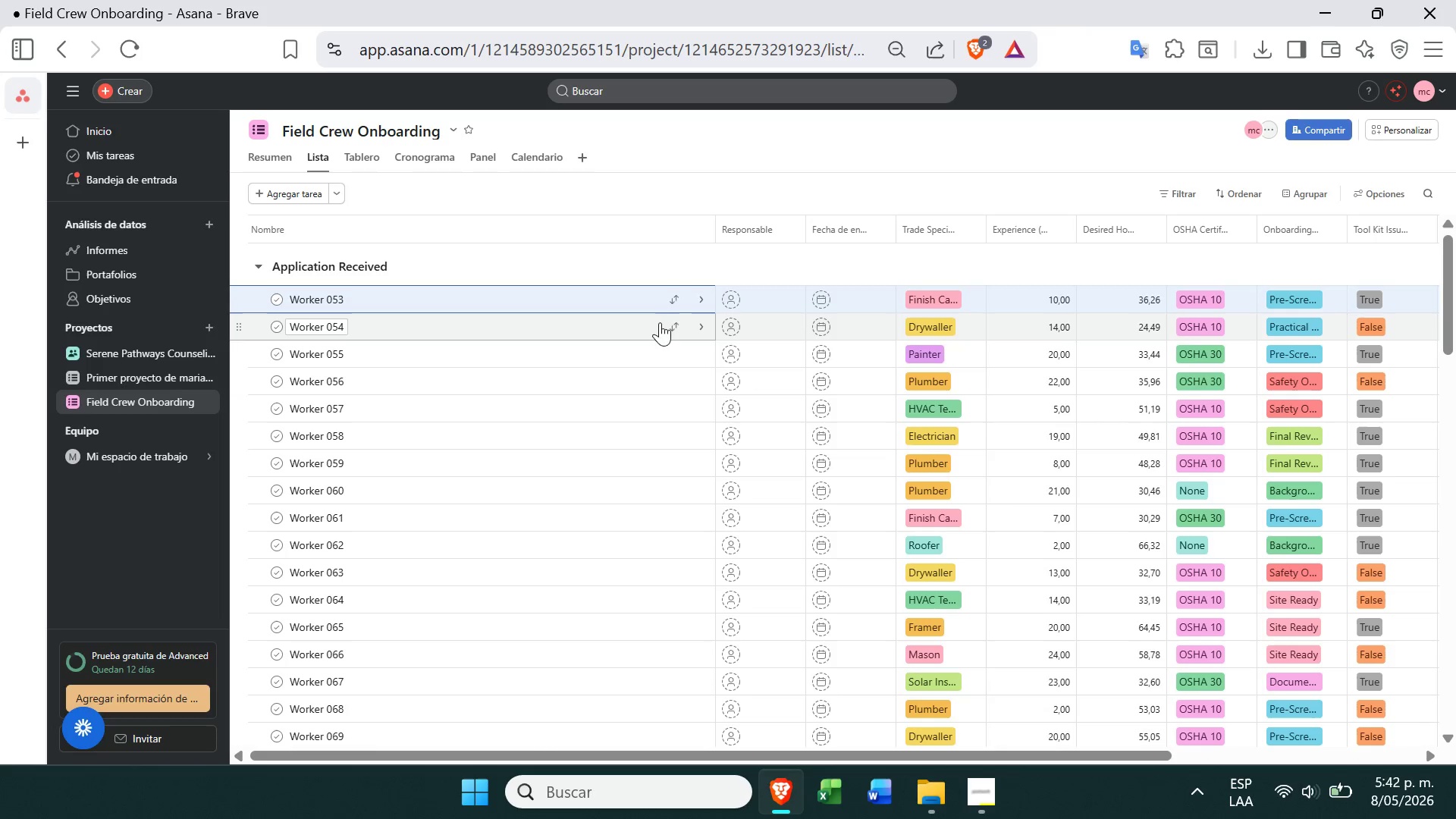 
left_click([676, 300])
 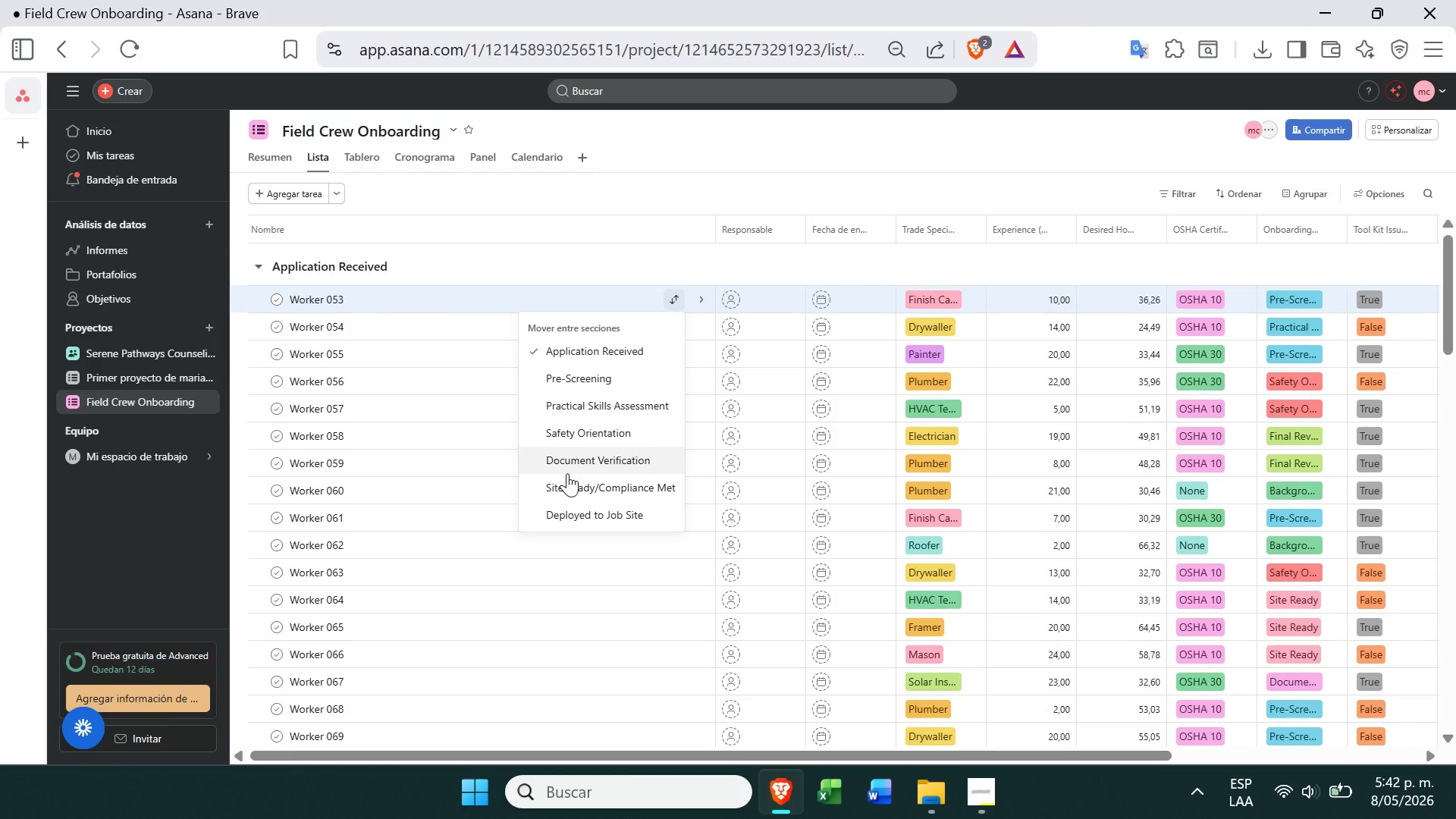 
left_click([565, 486])
 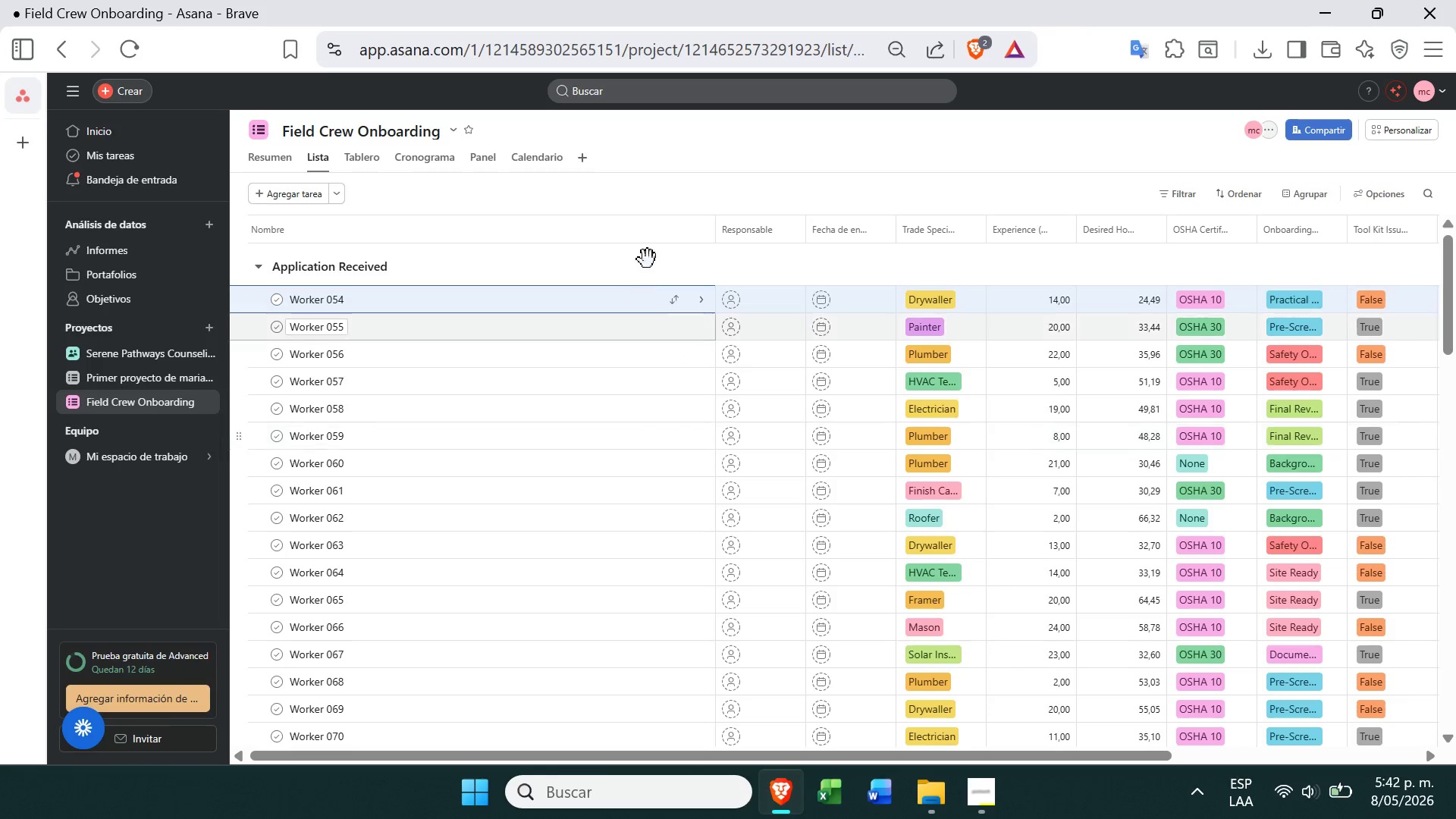 
left_click([677, 303])
 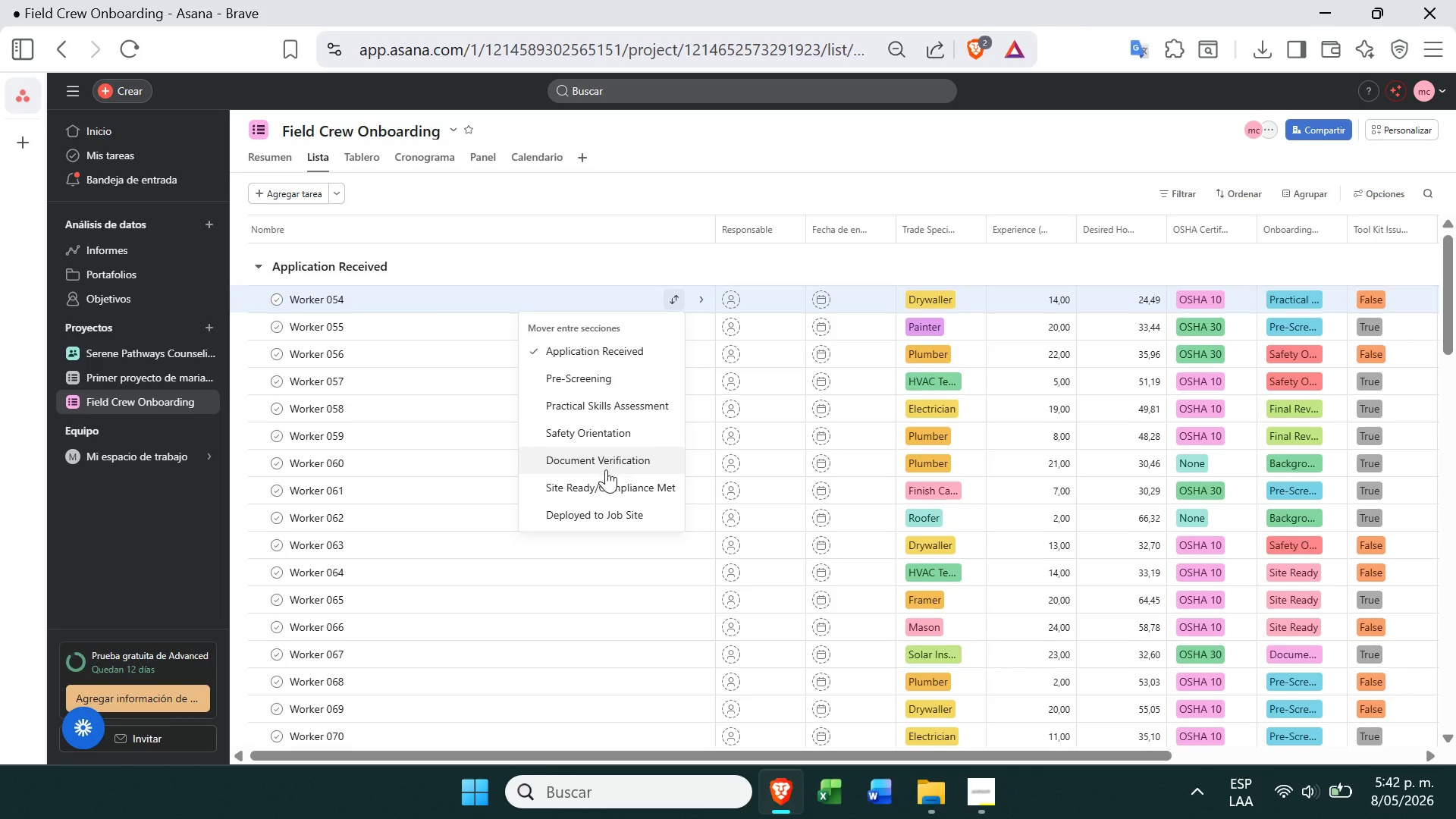 
left_click([591, 486])
 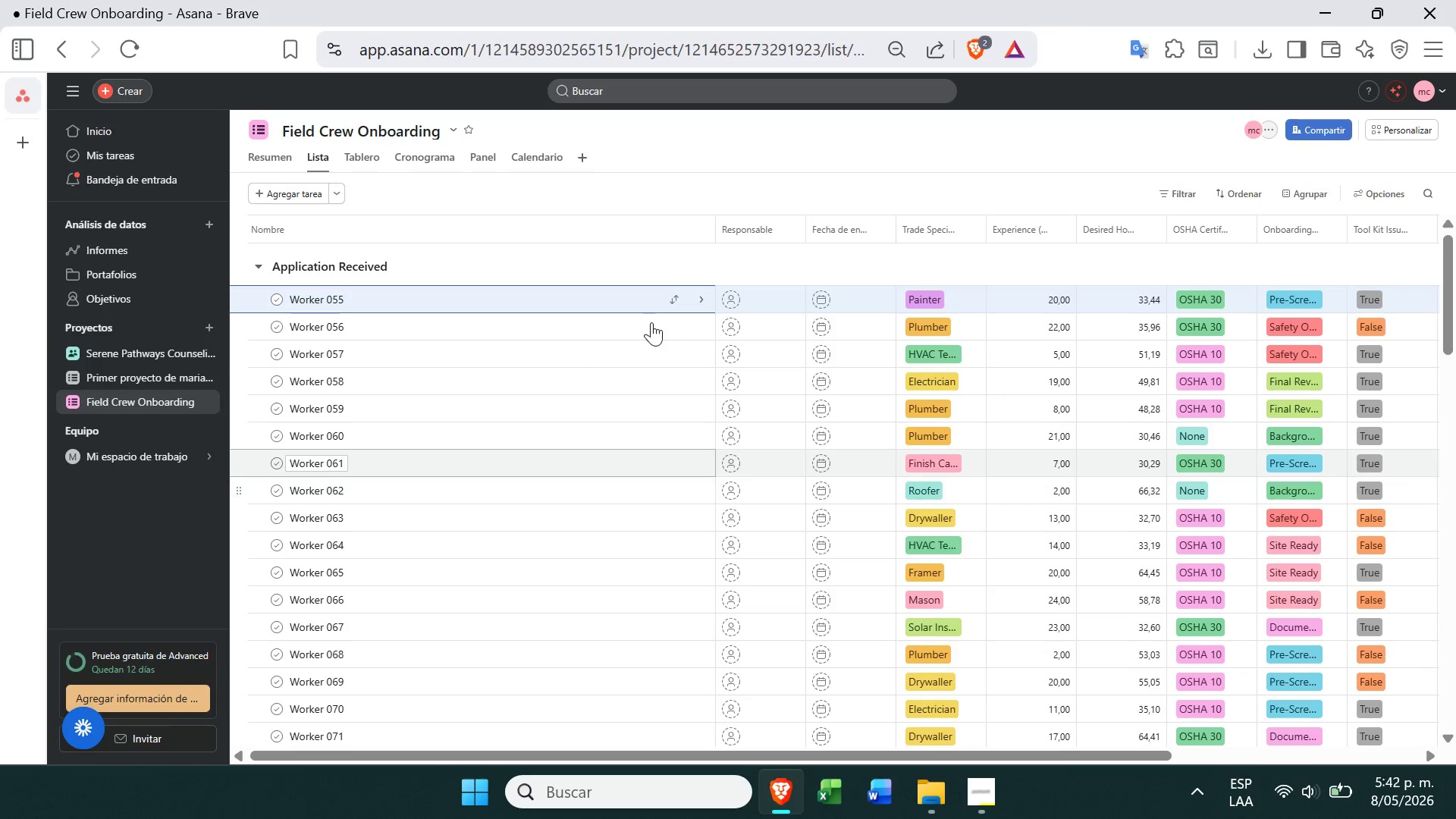 
left_click([670, 298])
 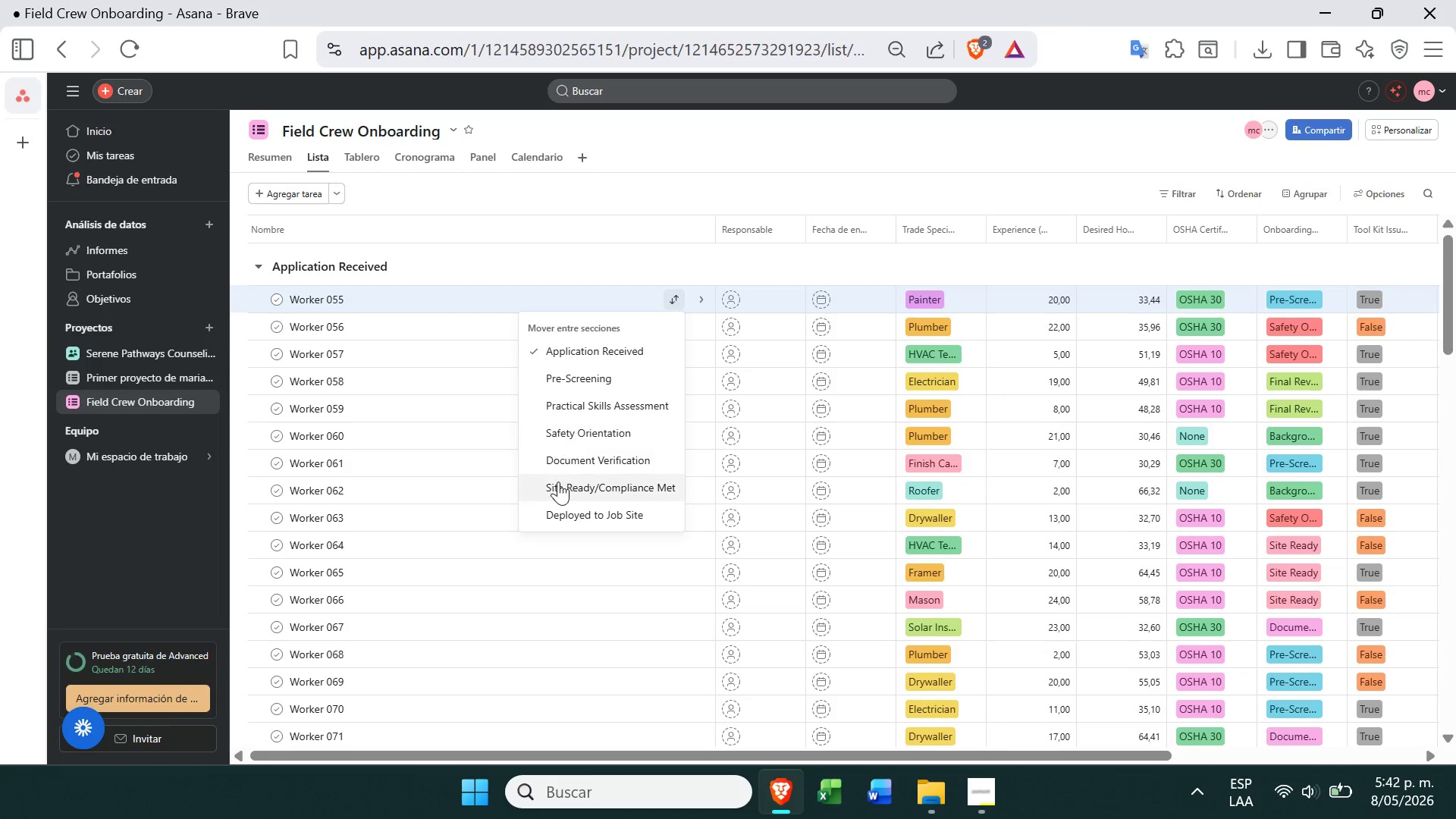 
left_click([559, 482])
 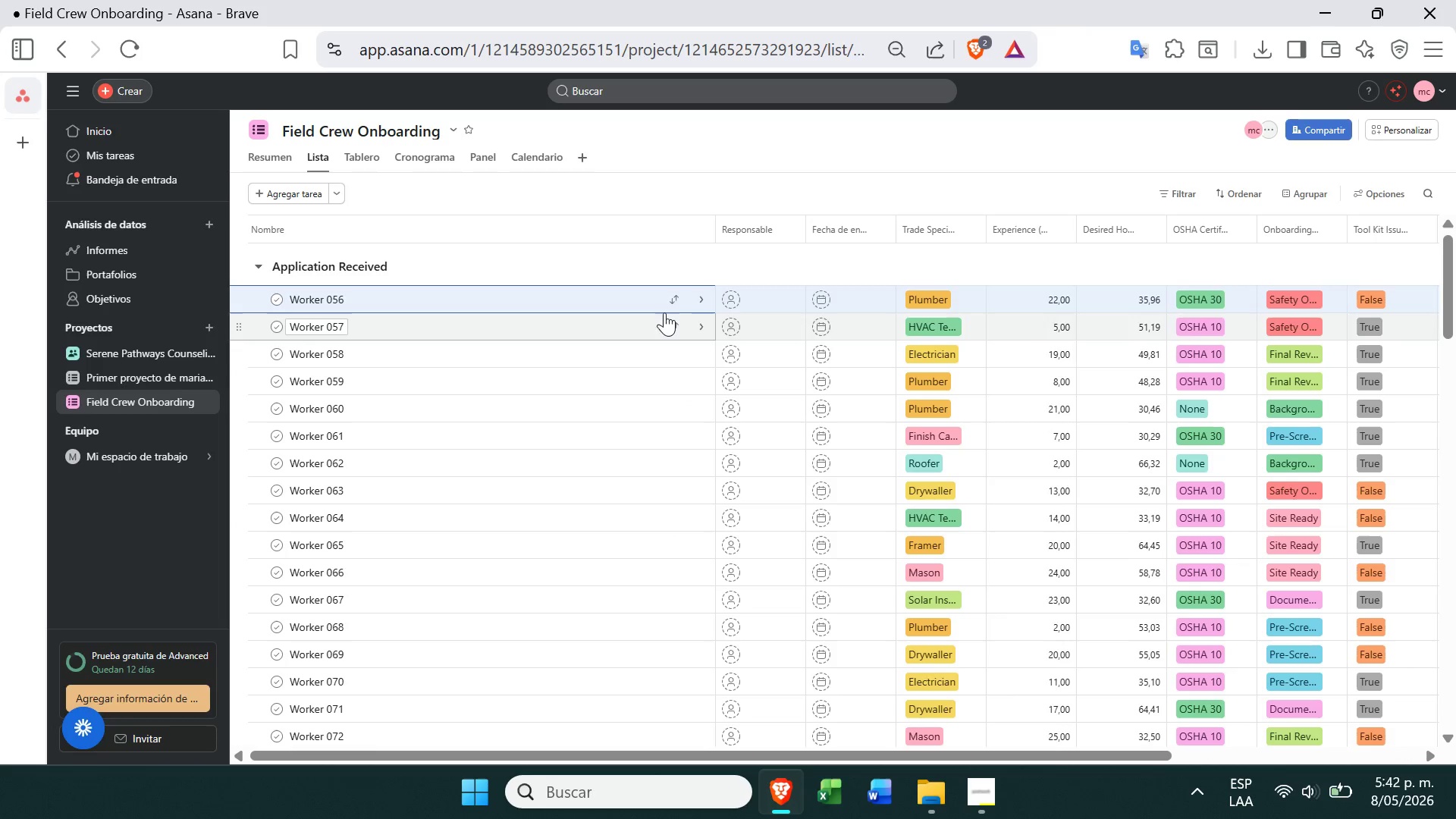 
left_click([672, 303])
 